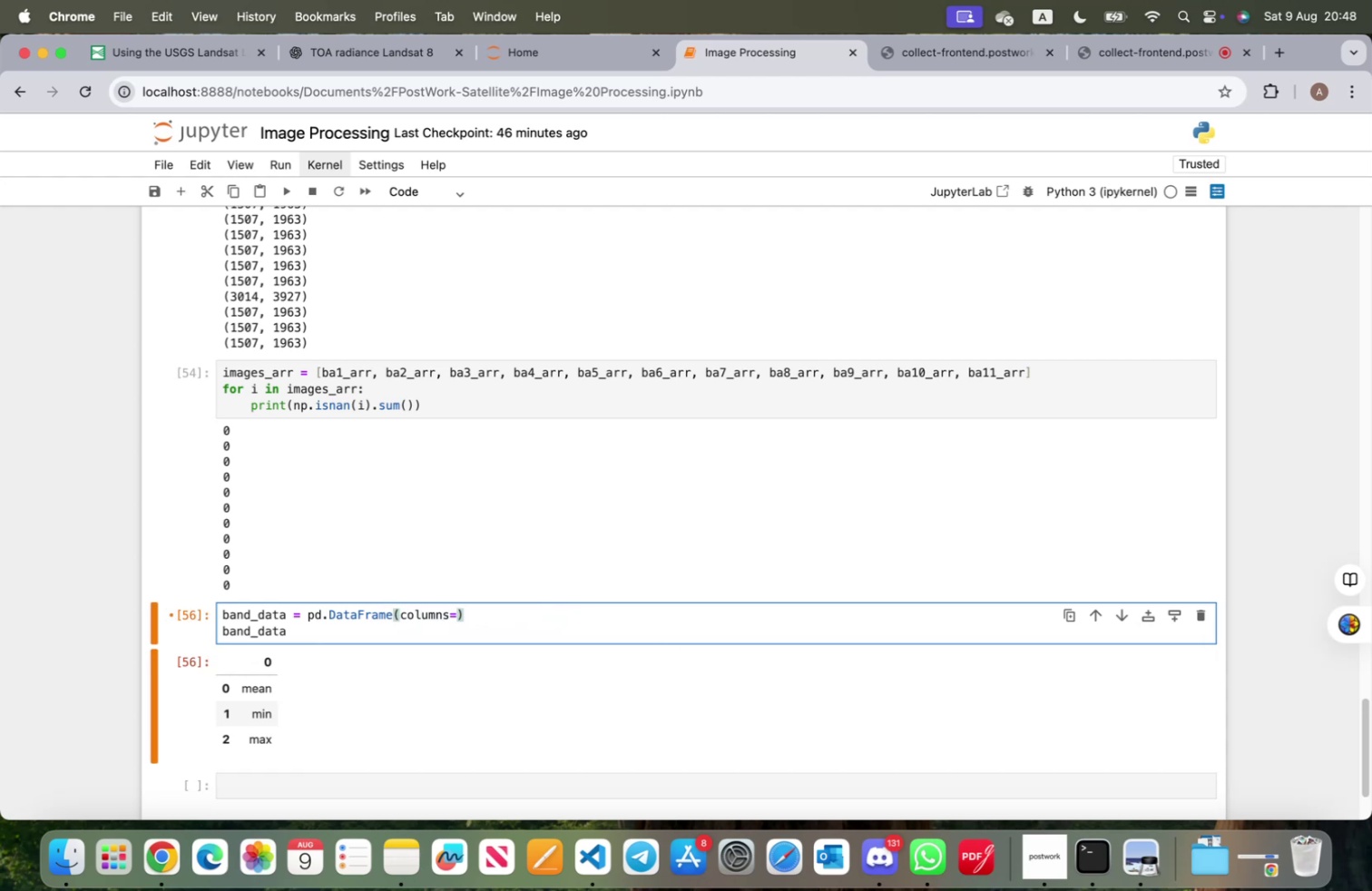 
type(['Min, )
key(Backspace)
key(Backspace)
 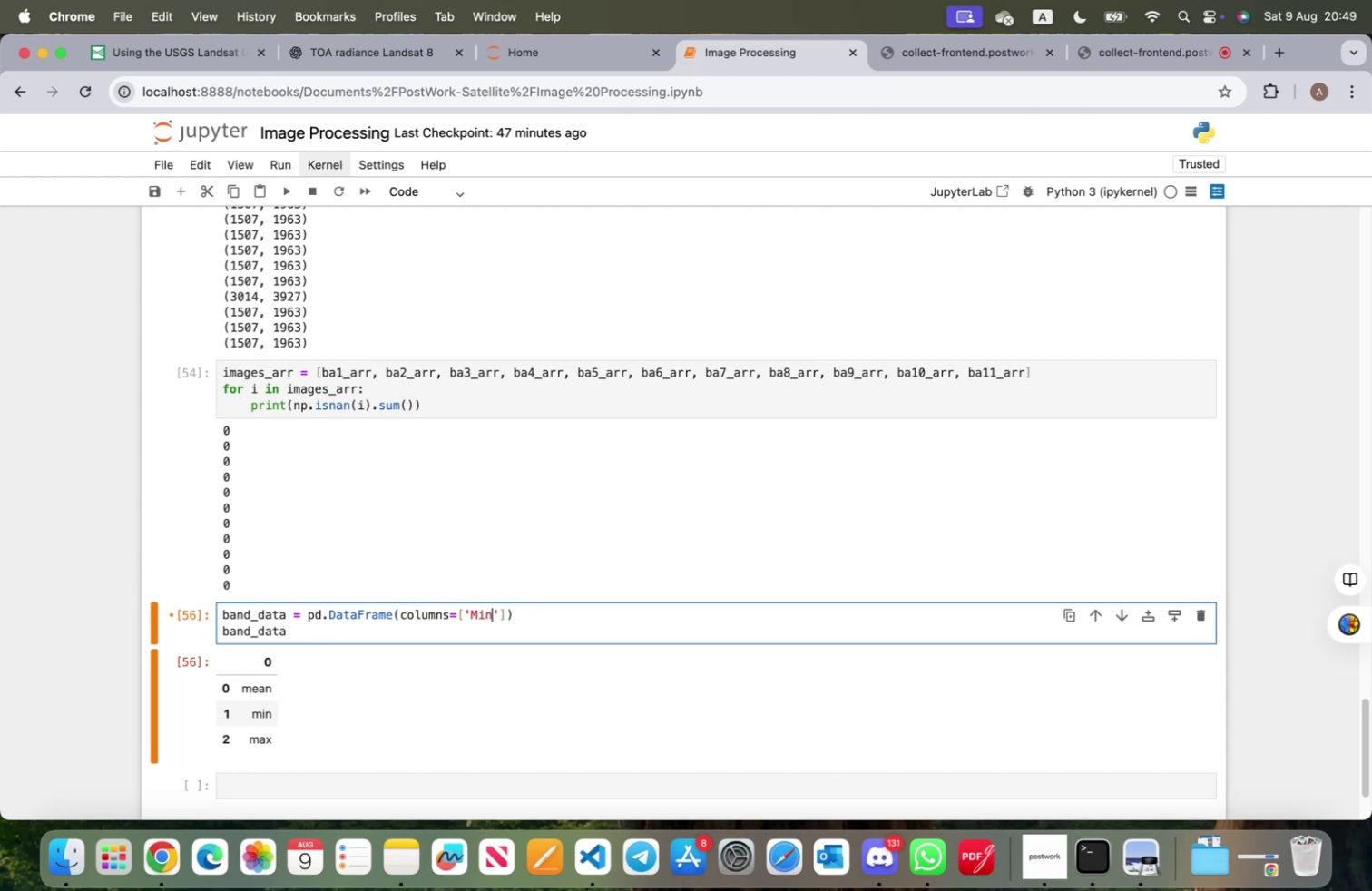 
 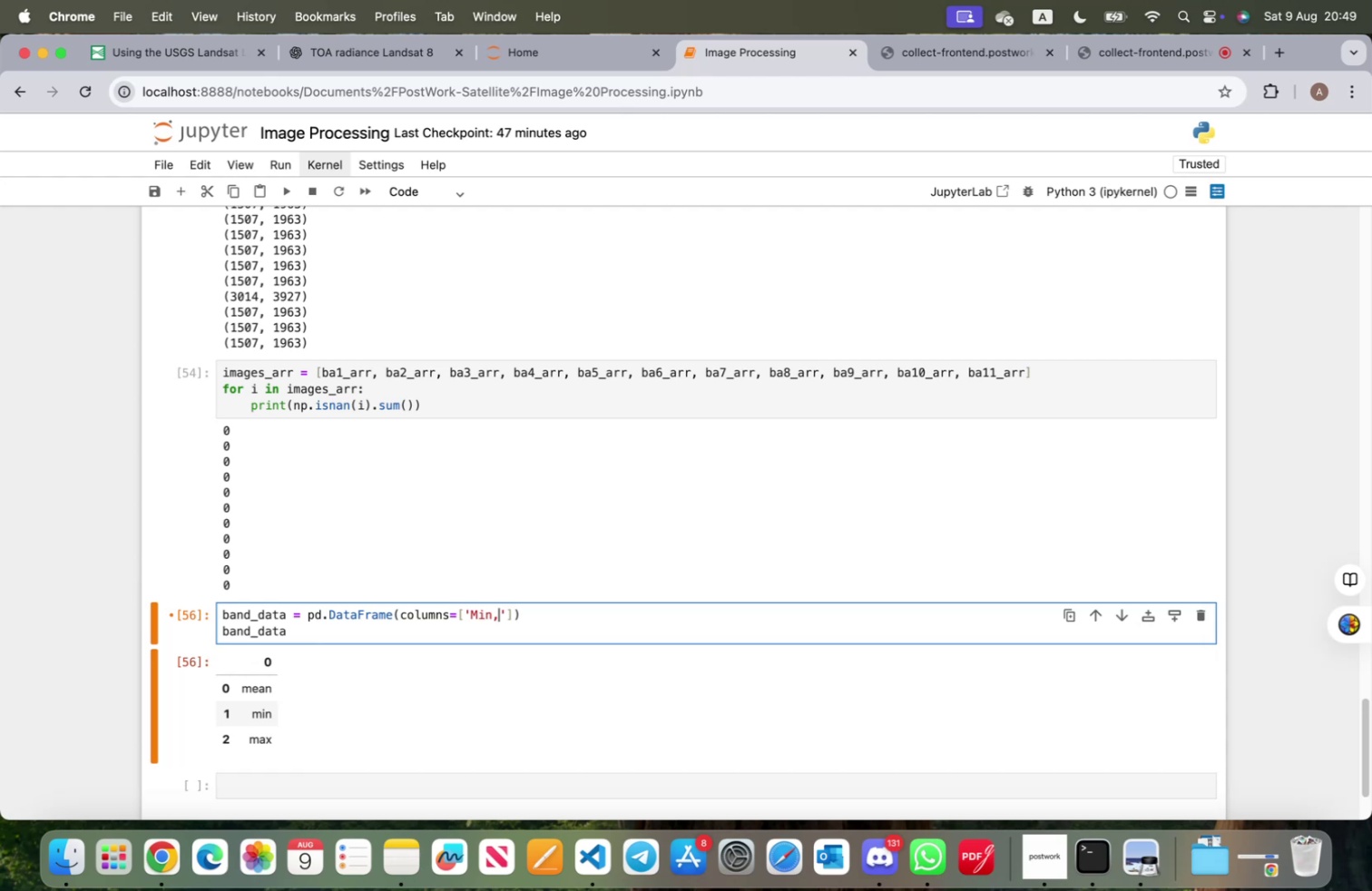 
key(ArrowRight)
 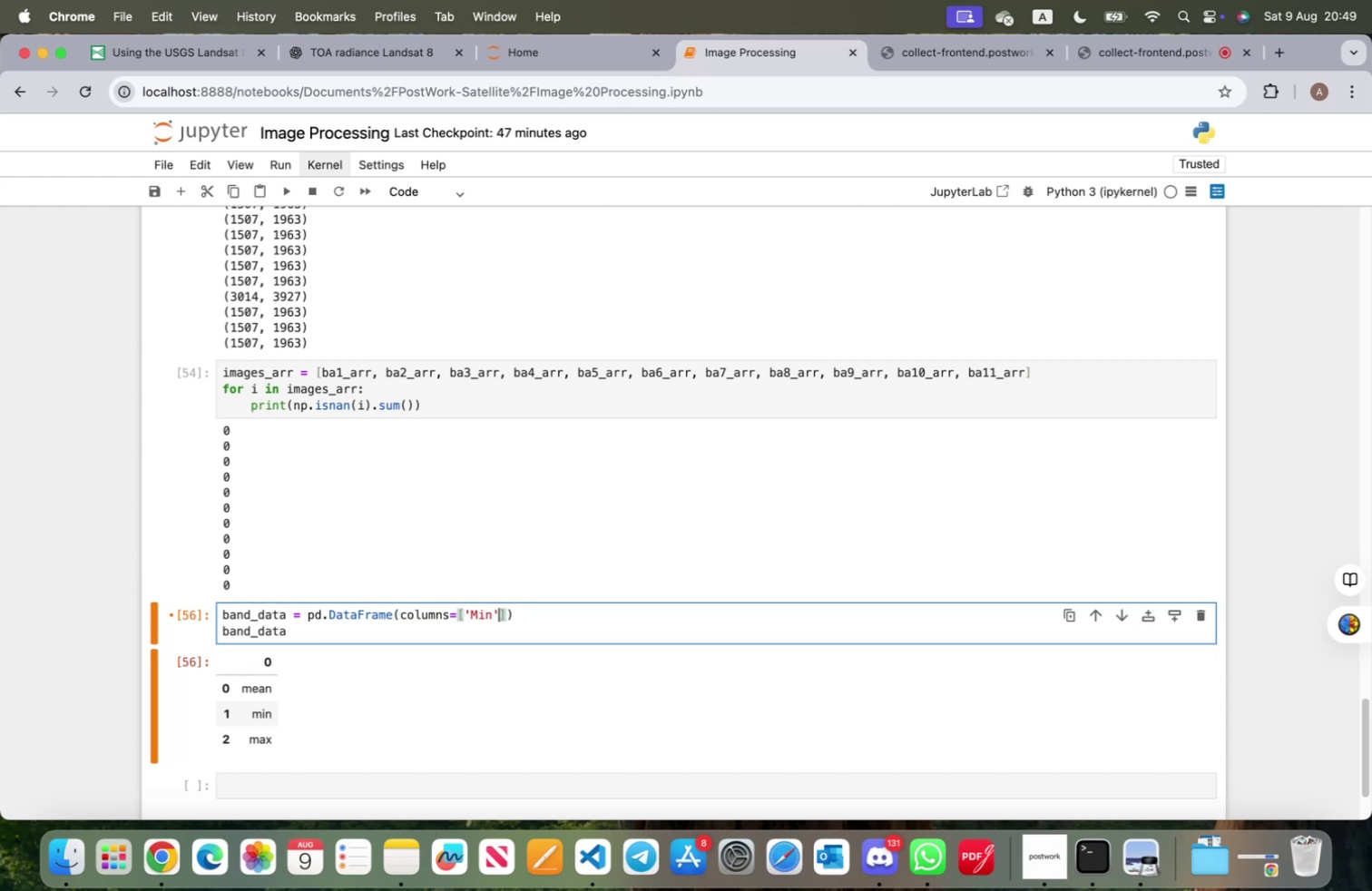 
type(k=)
key(Backspace)
key(Backspace)
type(, 'Neab)
key(Backspace)
key(Backspace)
key(Backspace)
key(Backspace)
type(Mean)
 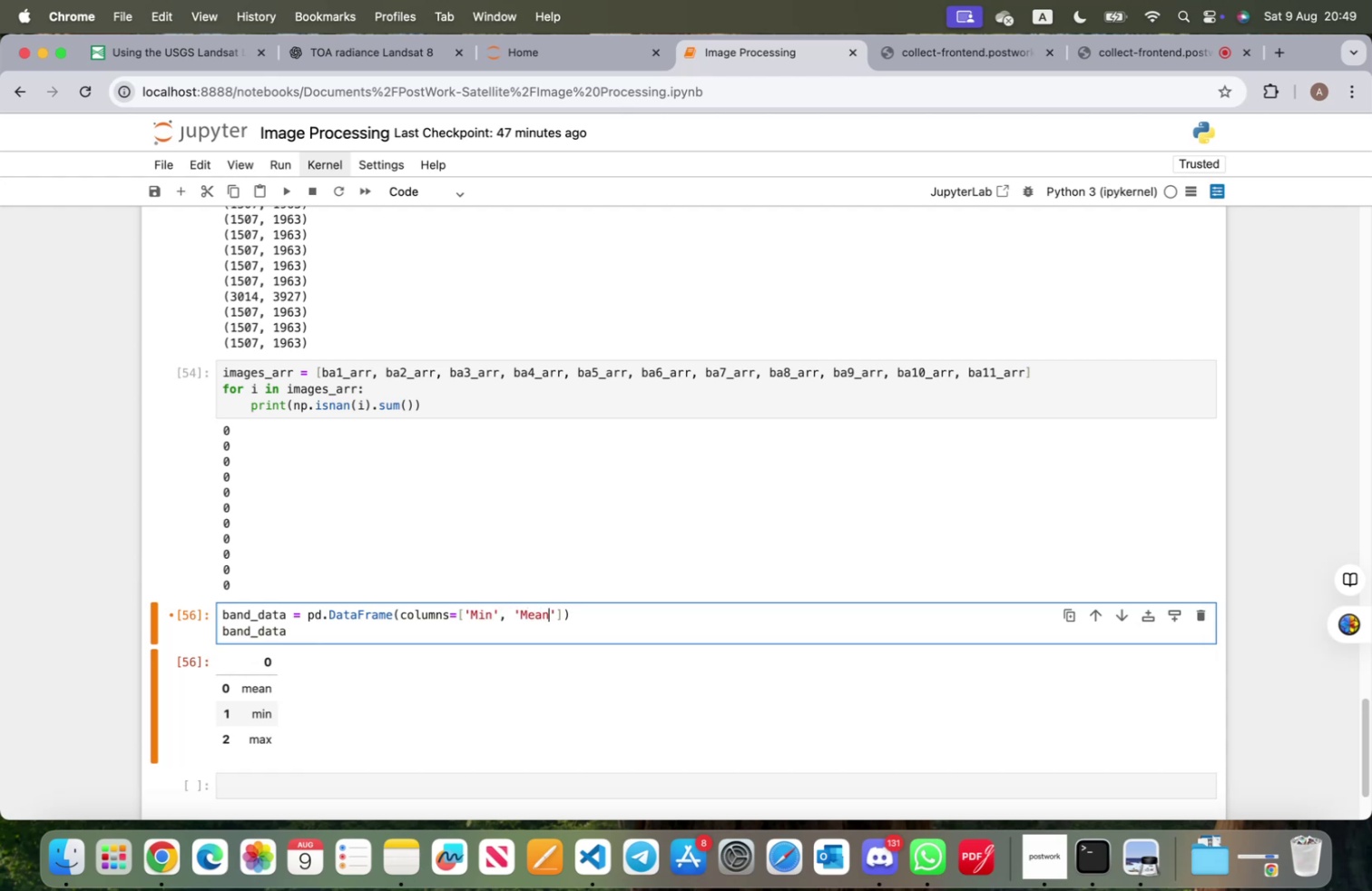 
key(ArrowRight)
 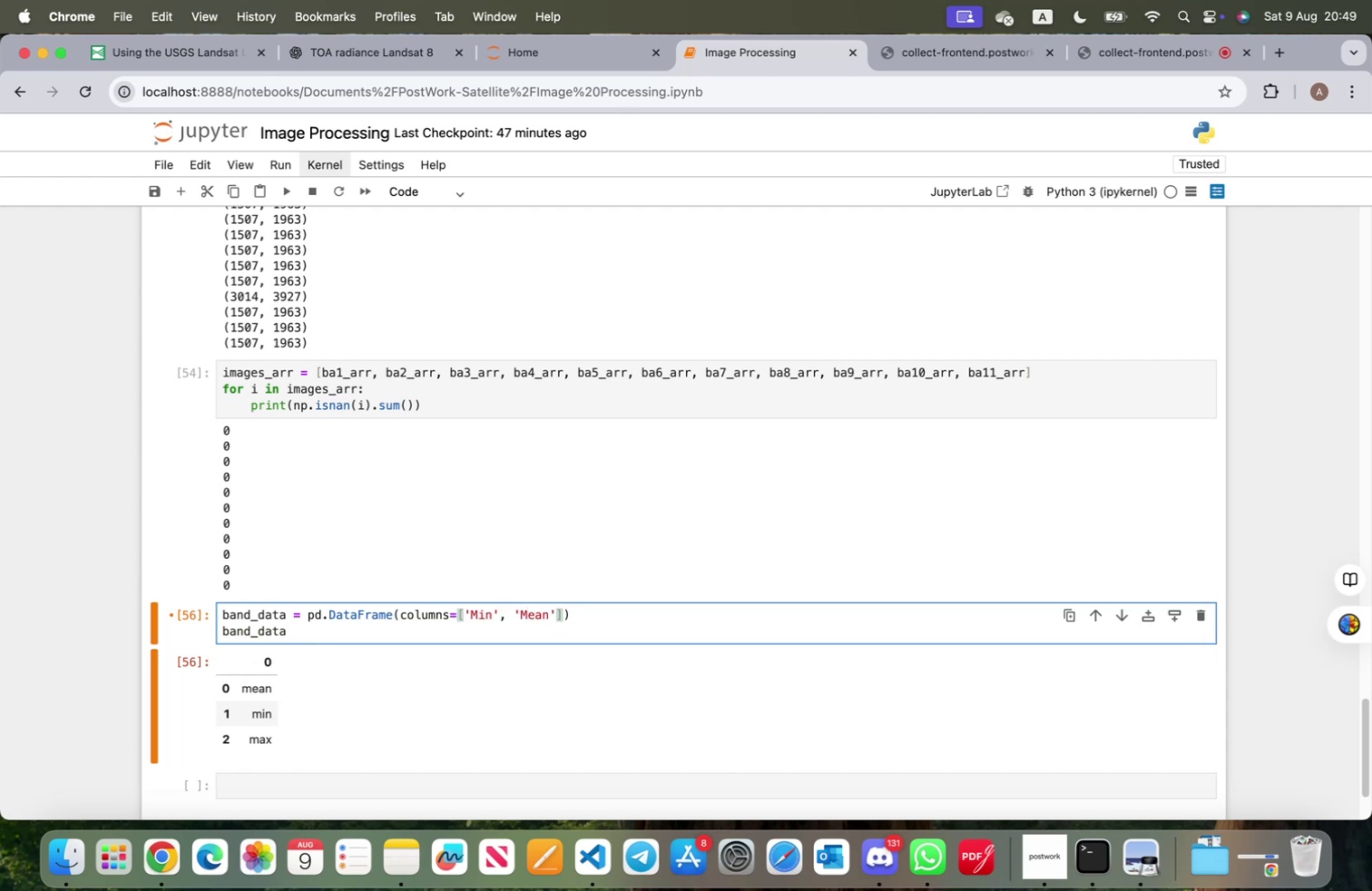 
type(, 'Na)
key(Backspace)
key(Backspace)
type(ma)
key(Backspace)
key(Backspace)
type(Max)
 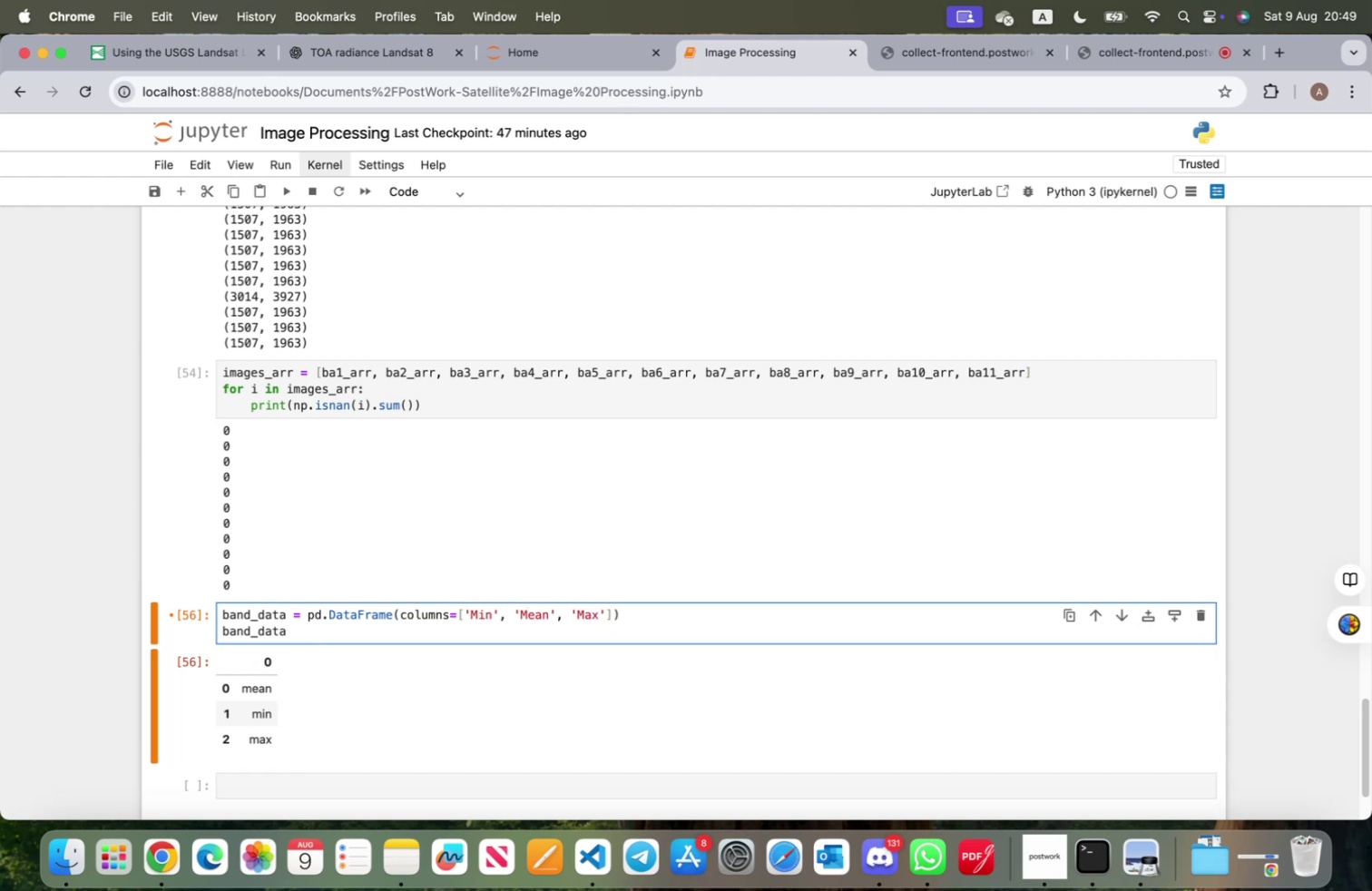 
key(Shift+Enter)
 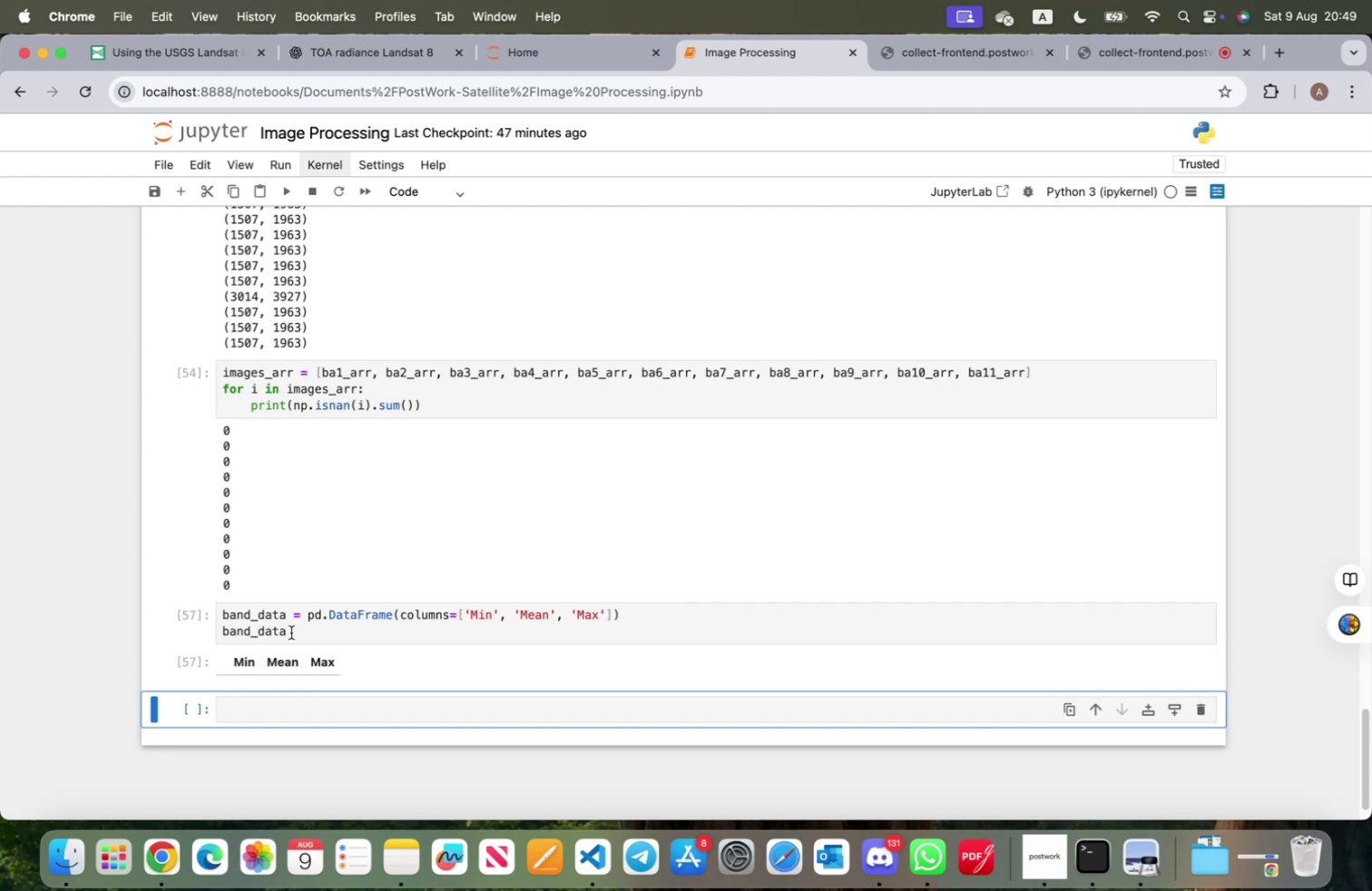 
wait(6.5)
 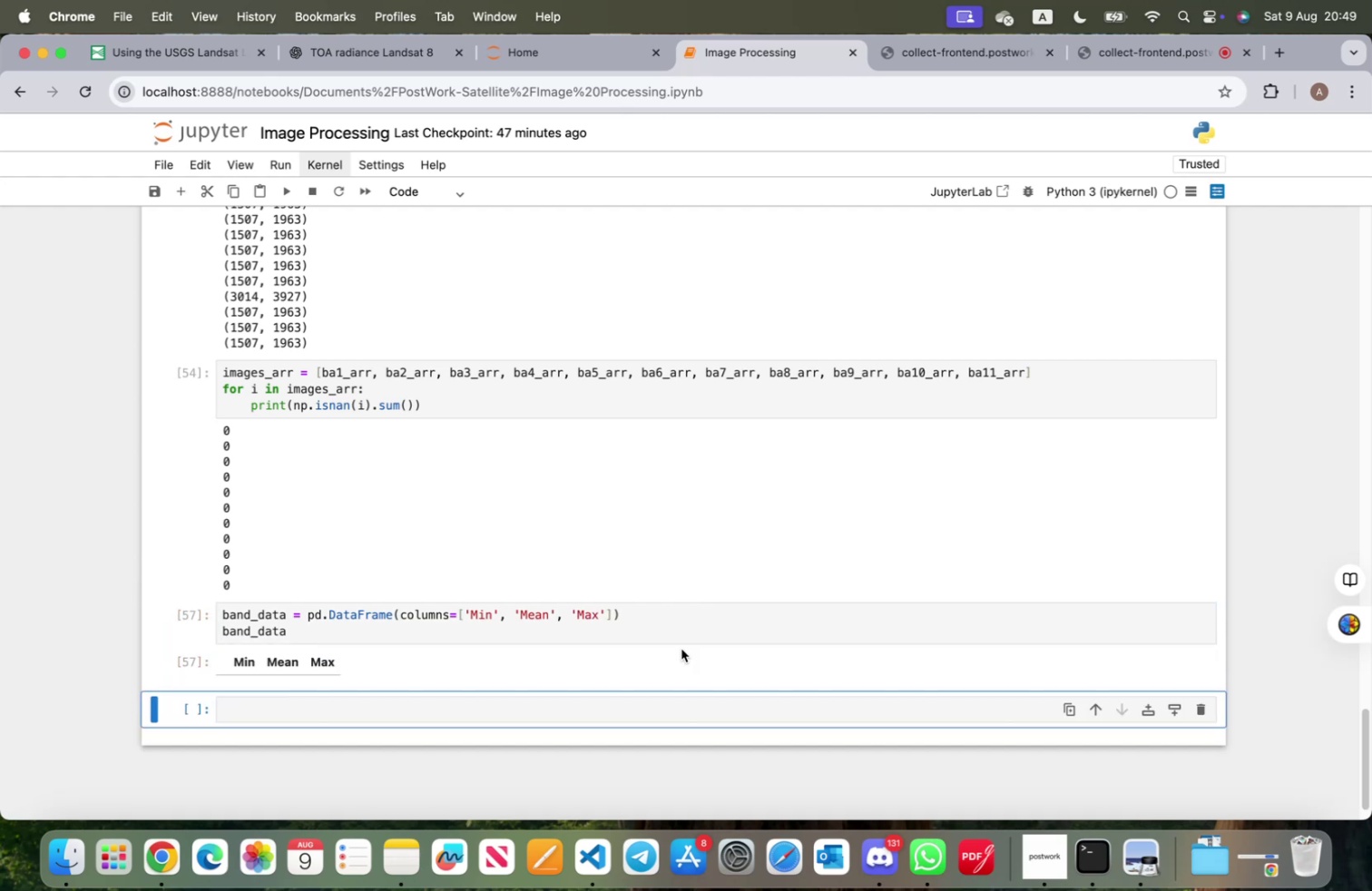 
left_click([278, 719])
 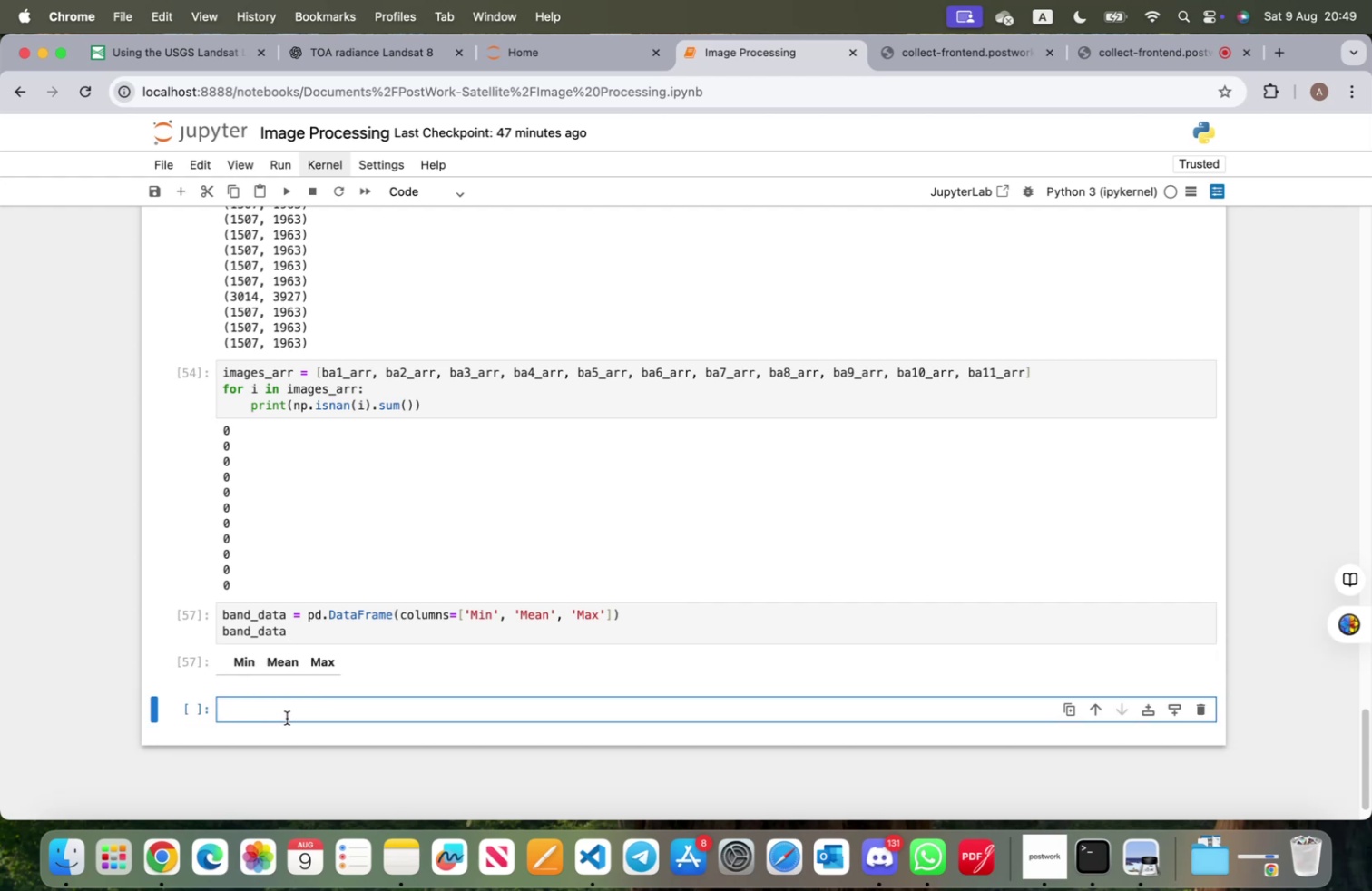 
type(for )
 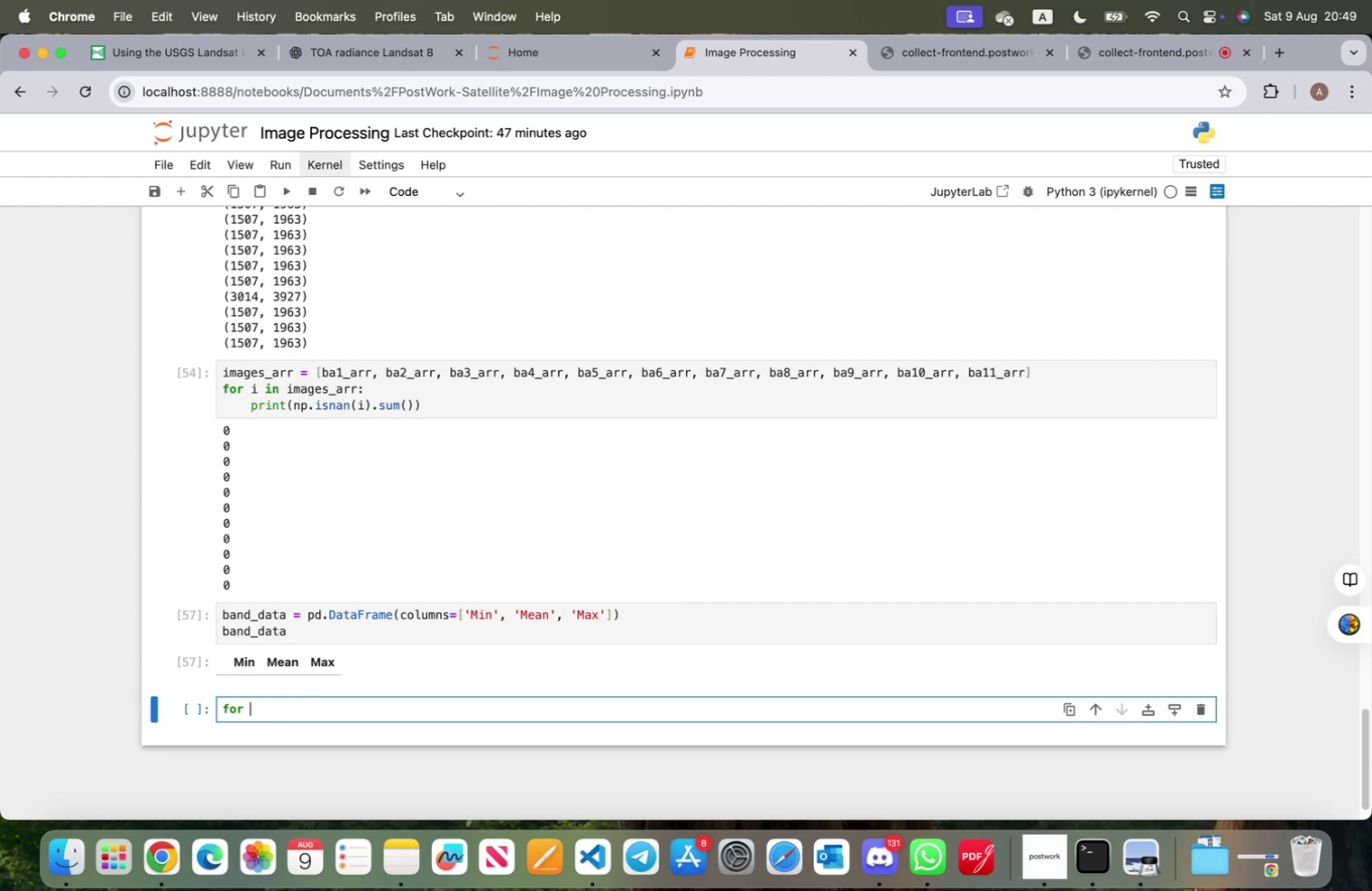 
type(i in inagmes)
key(Backspace)
key(Backspace)
key(Backspace)
key(Backspace)
key(Backspace)
key(Backspace)
type(mages_arr:)
 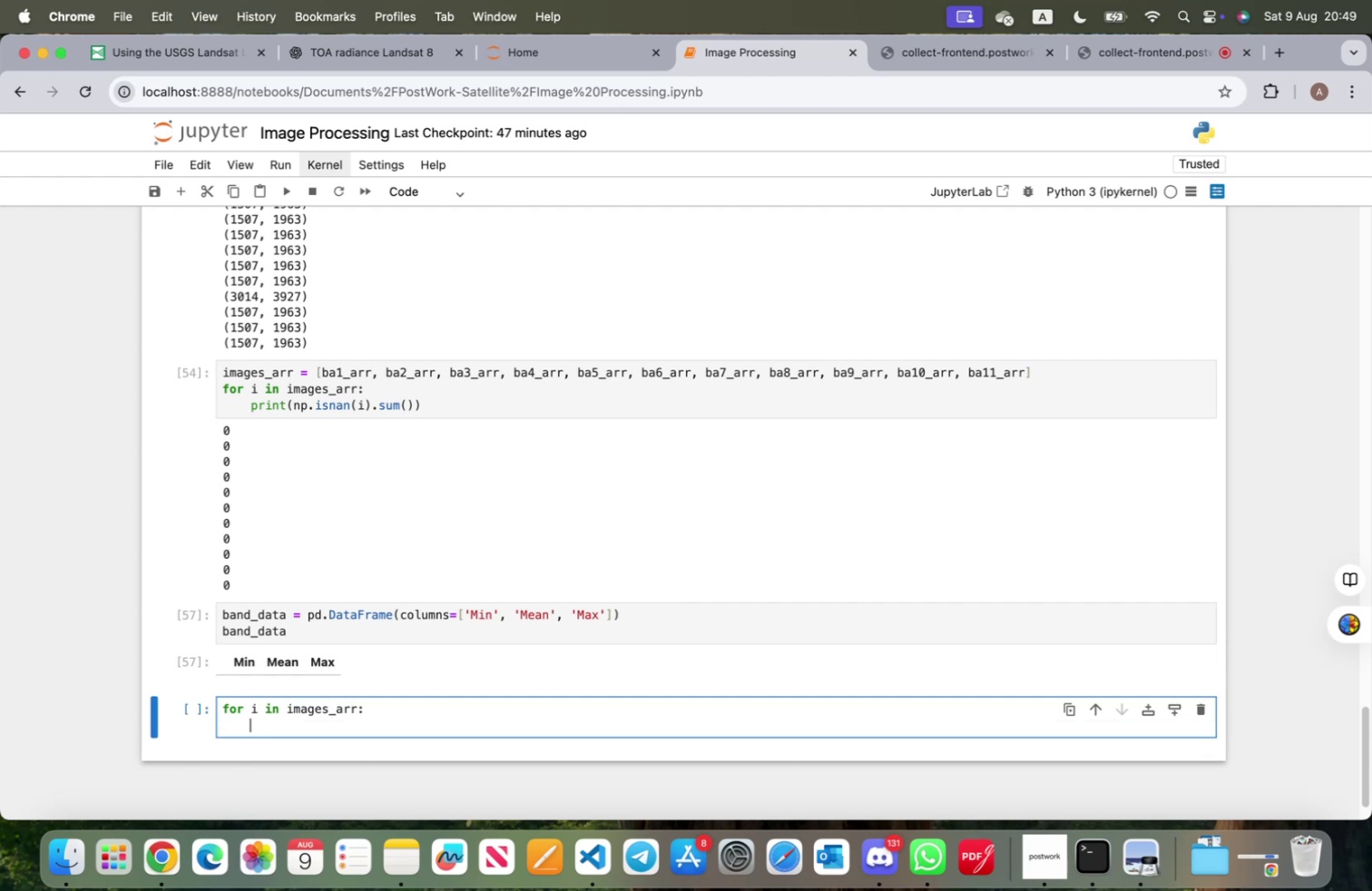 
 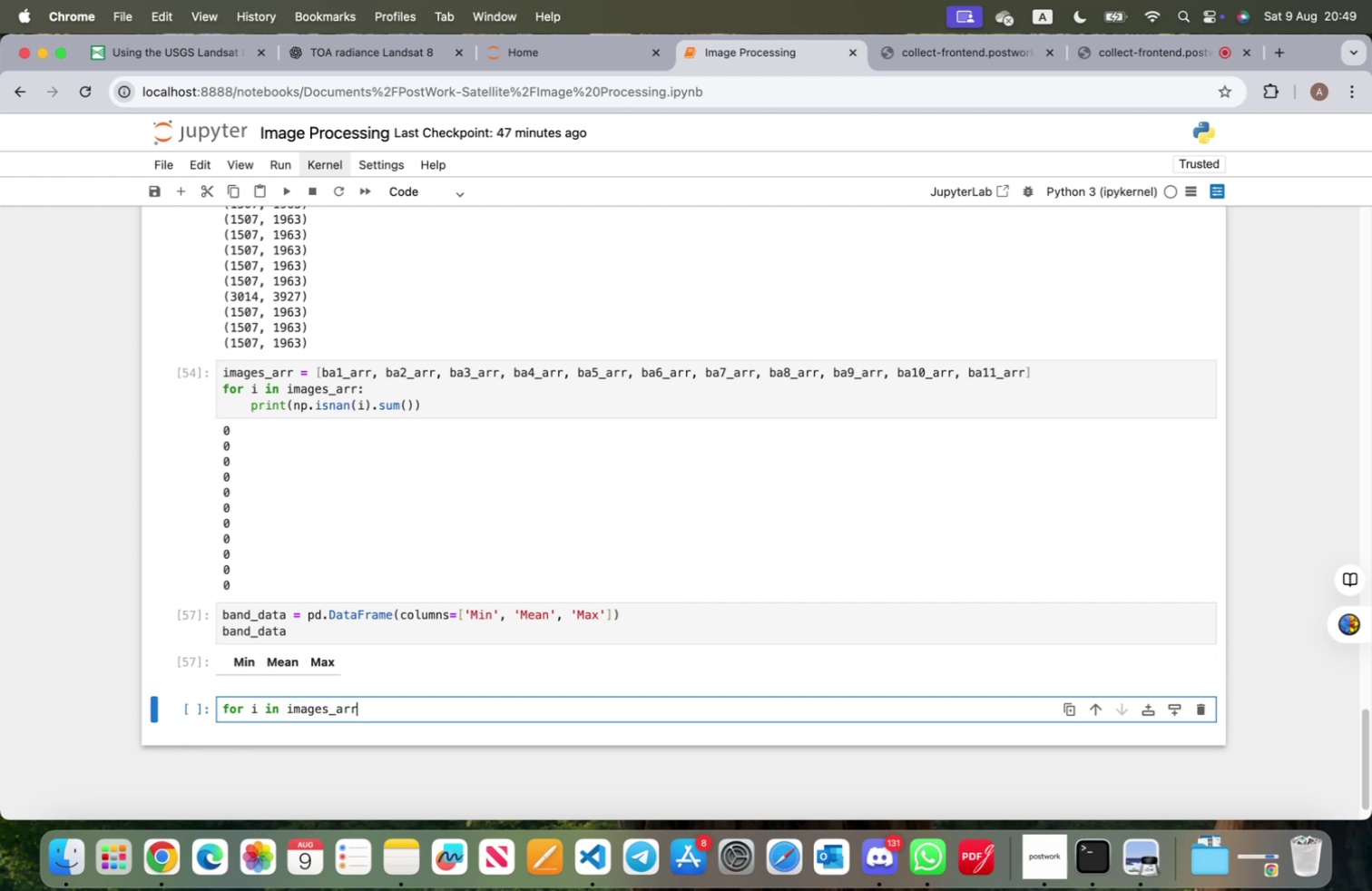 
key(Enter)
 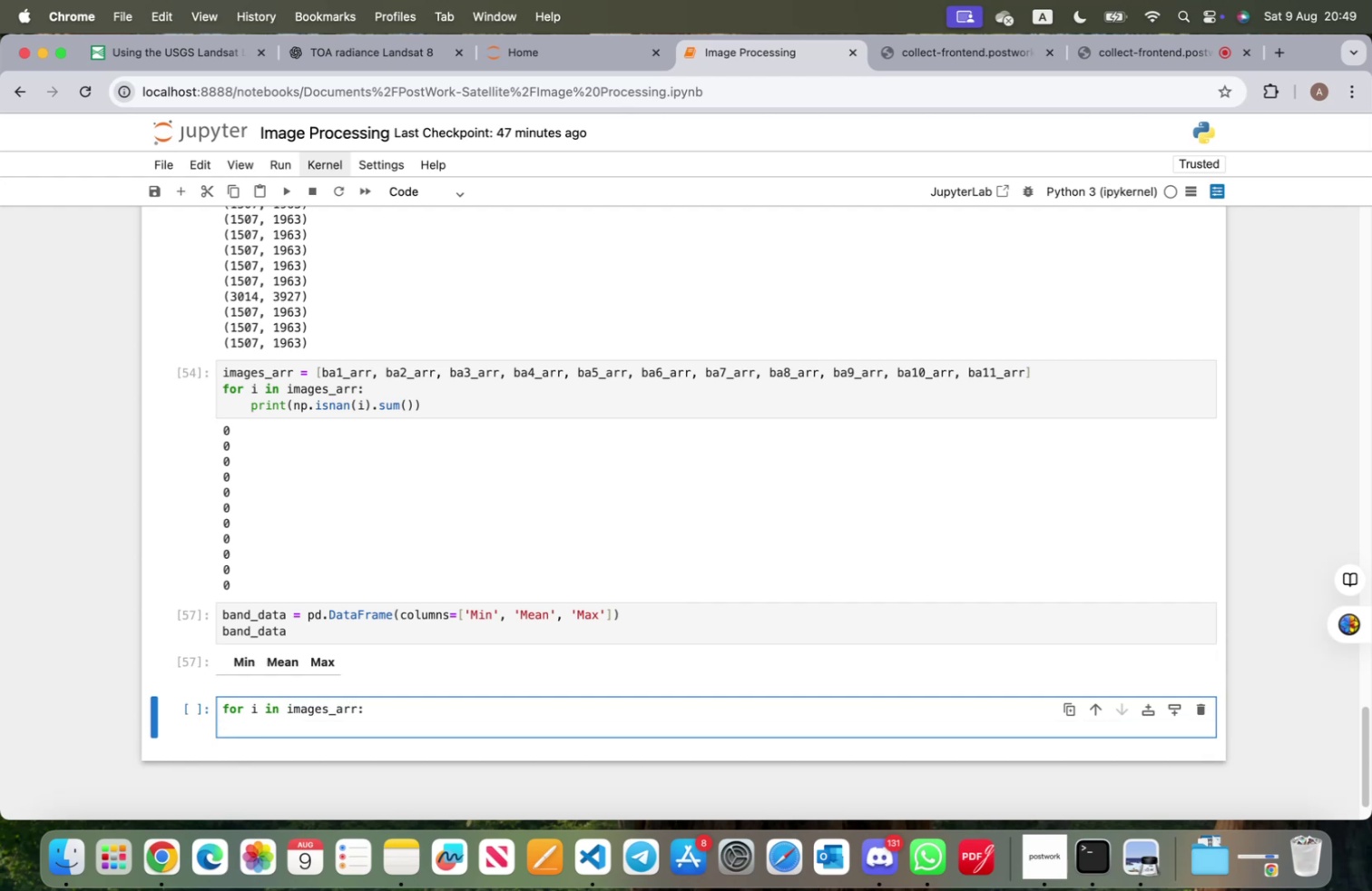 
type(for j)
 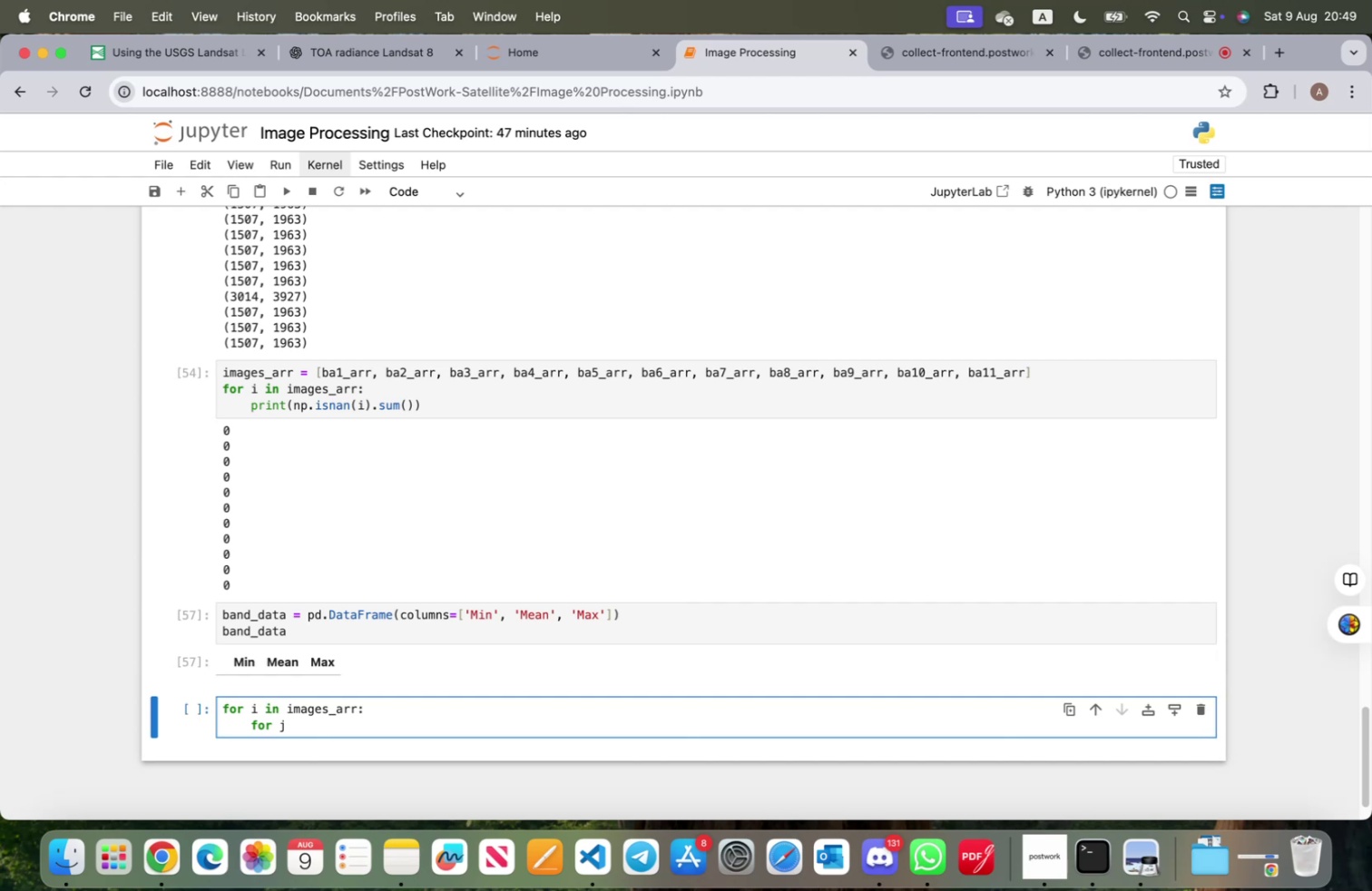 
wait(19.45)
 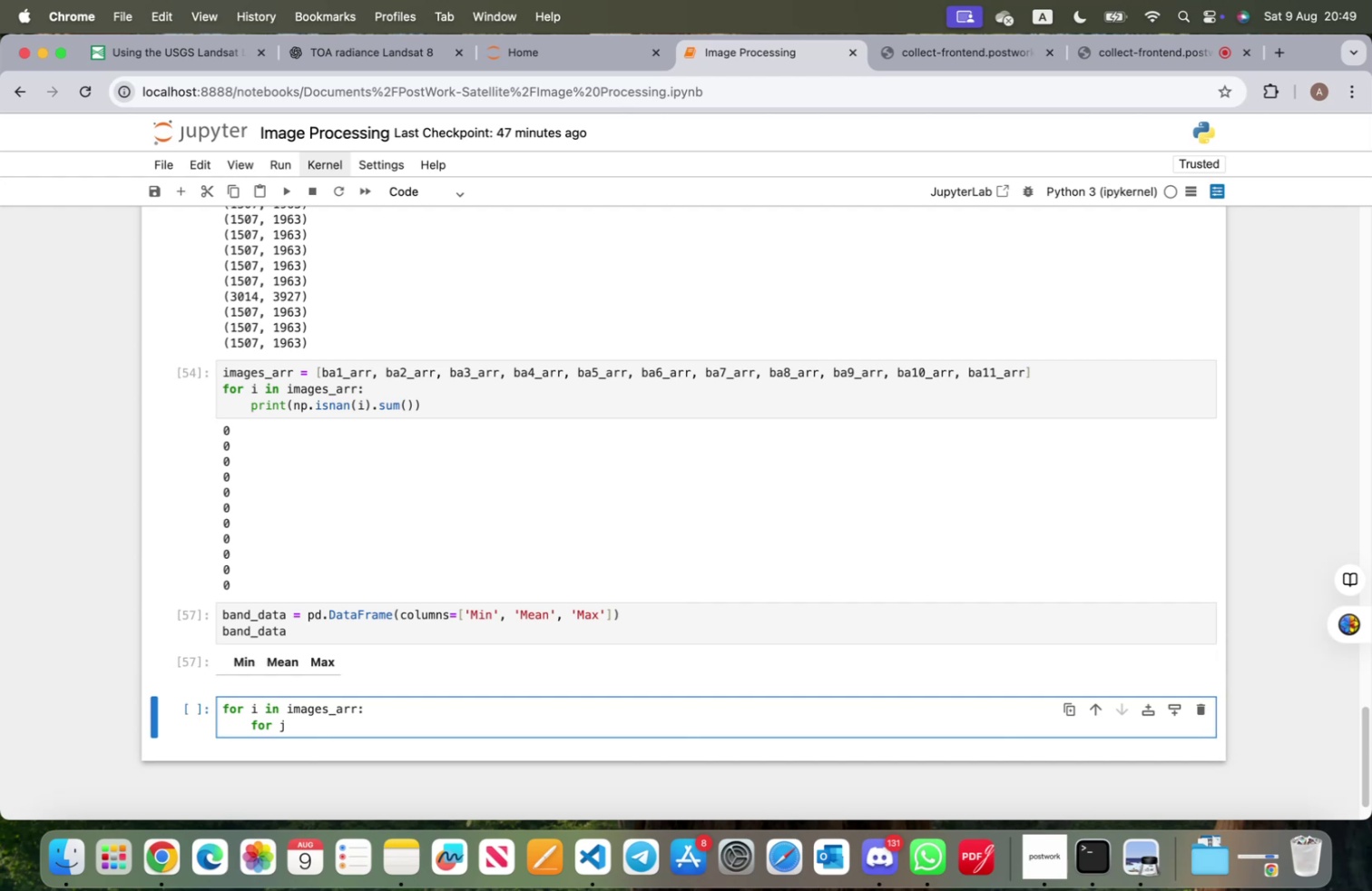 
key(Backspace)
 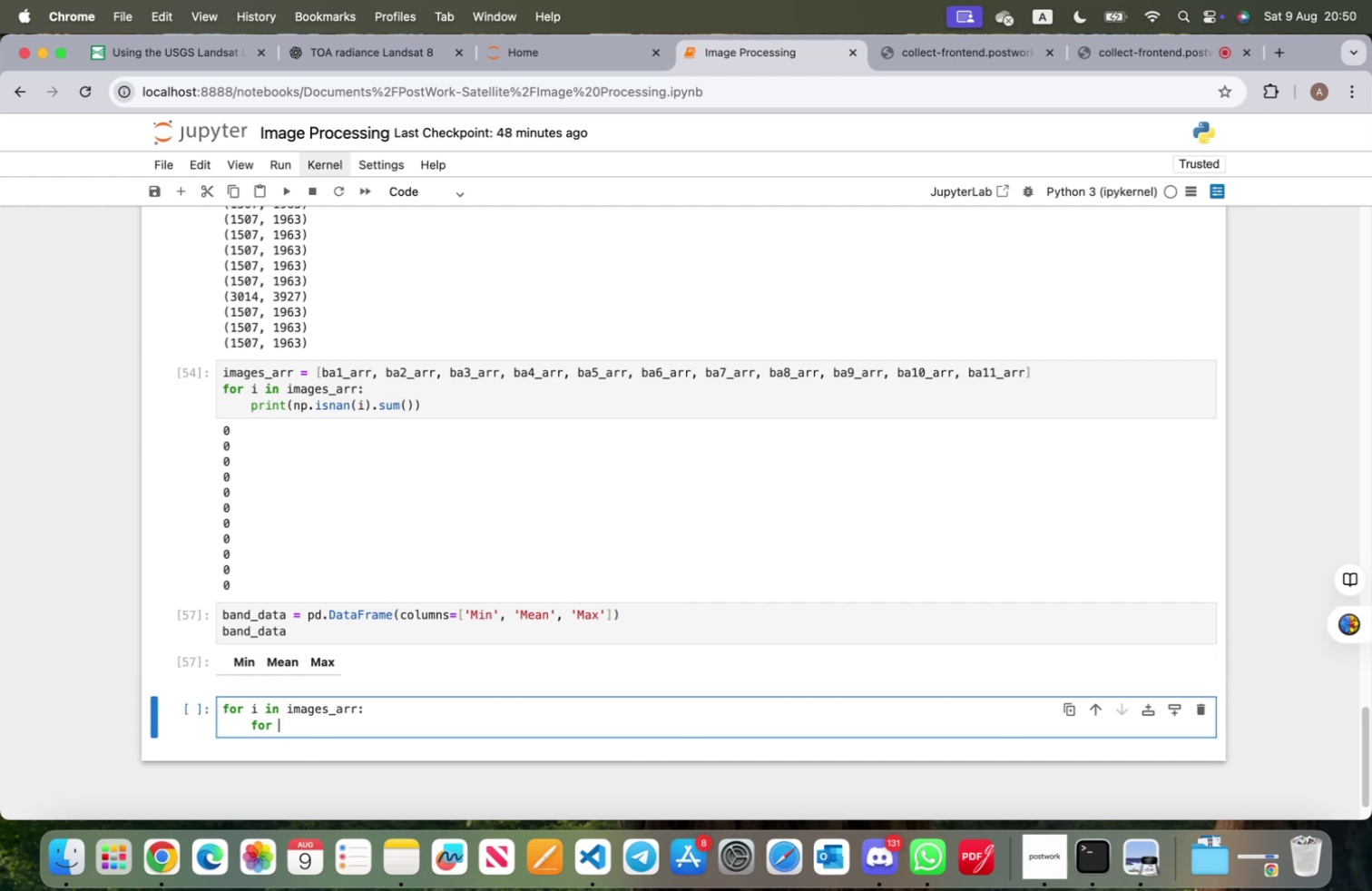 
key(Backspace)
 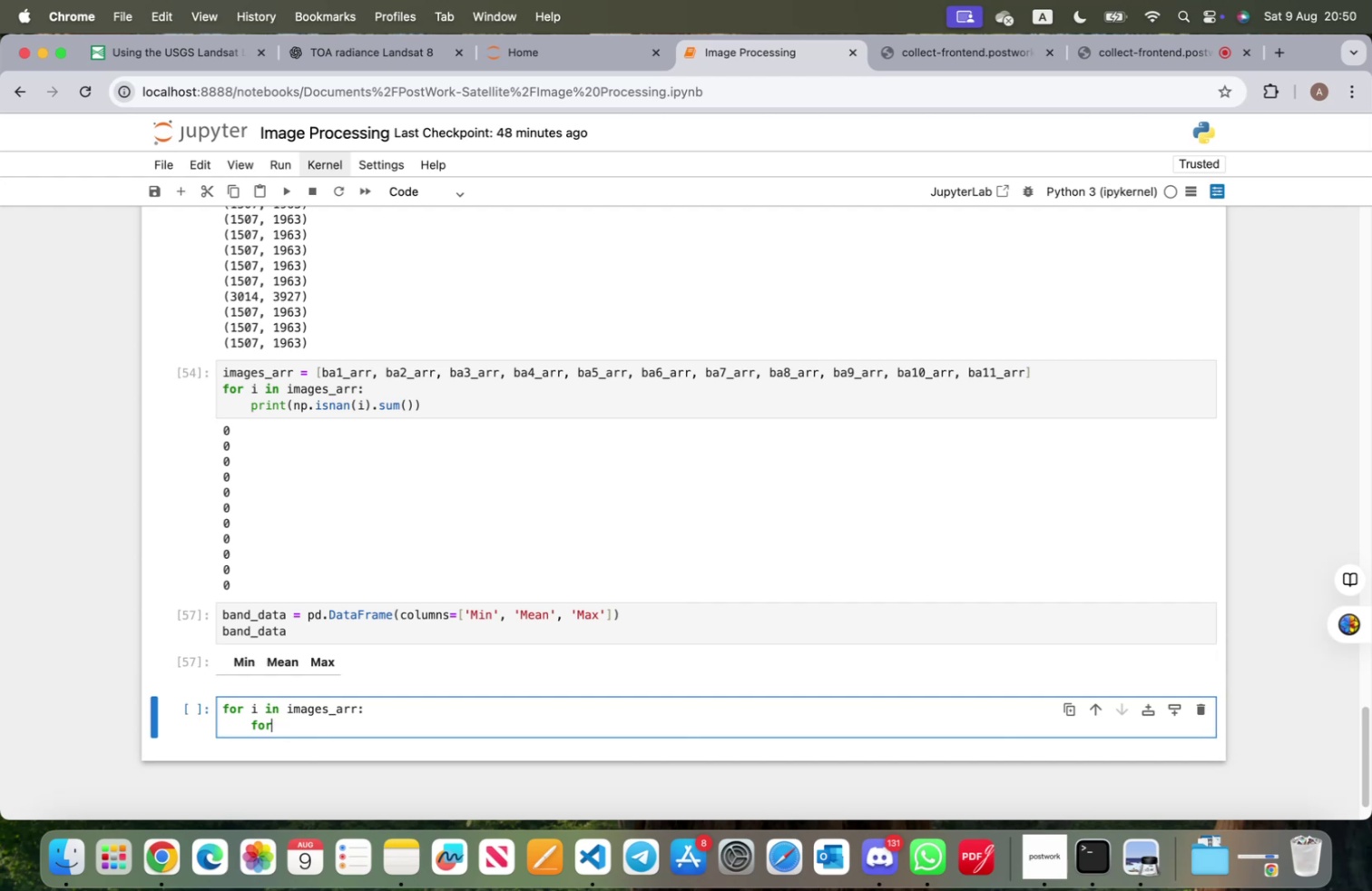 
key(Backspace)
 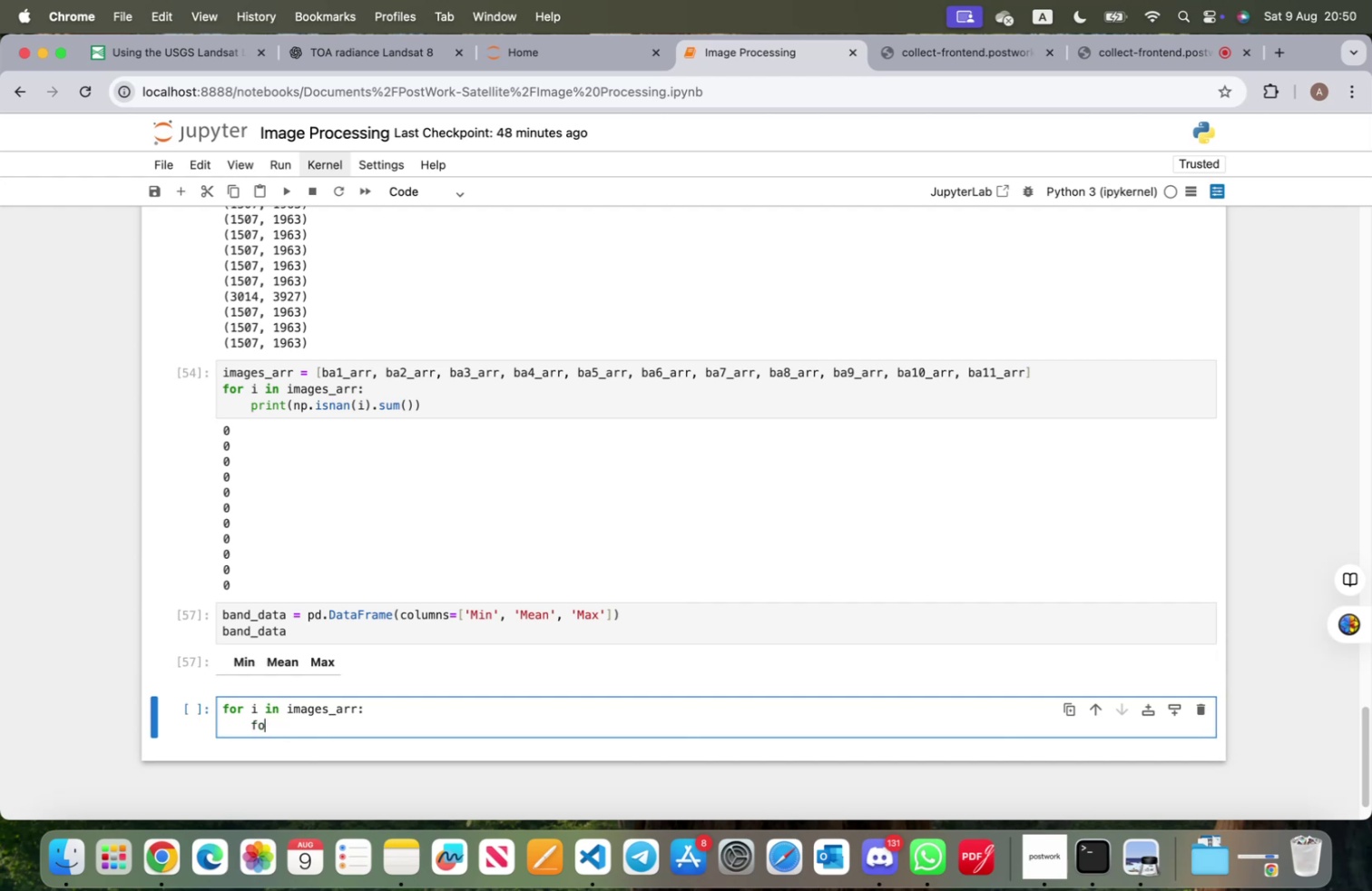 
key(Backspace)
 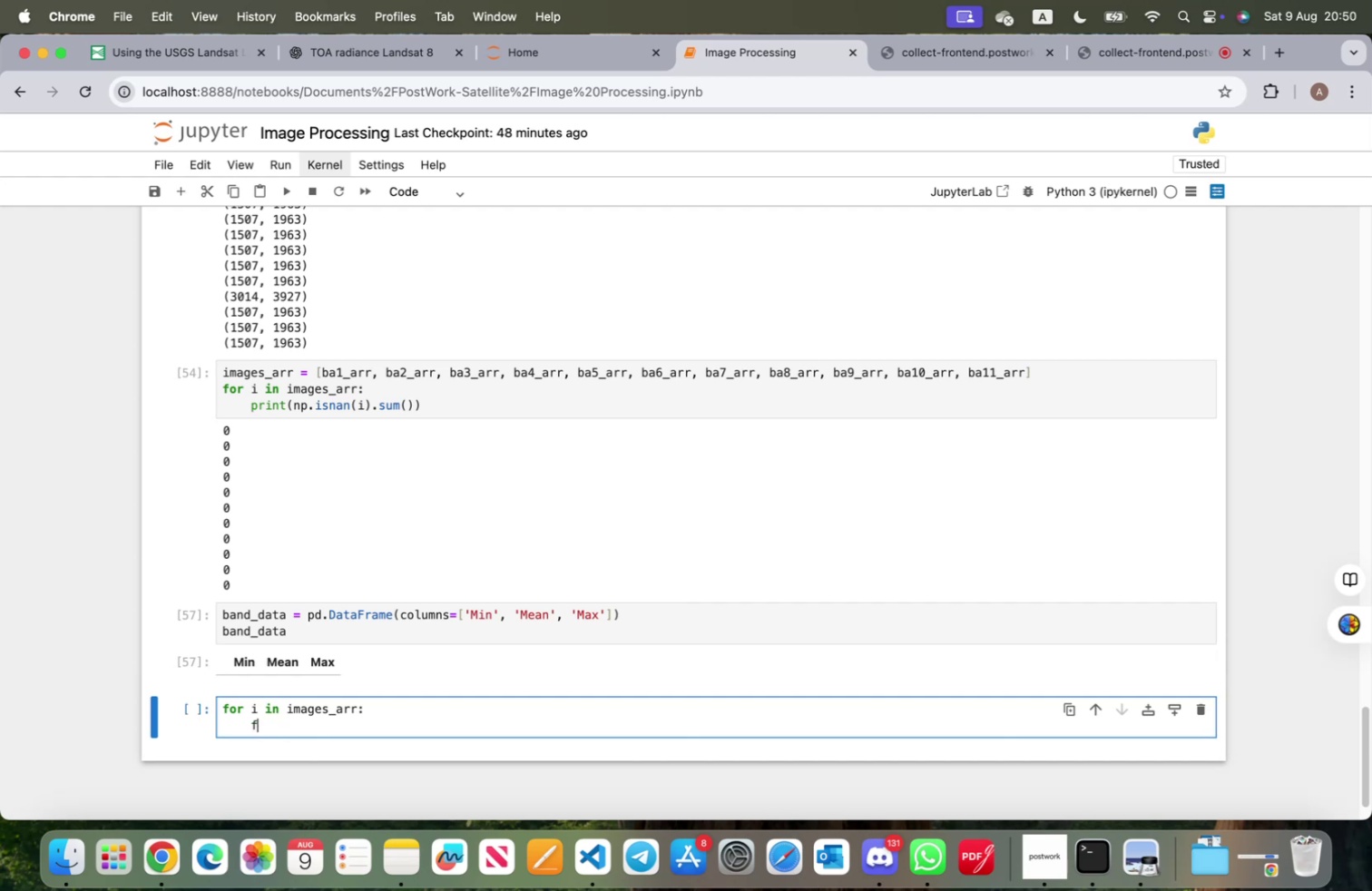 
key(Backspace)
 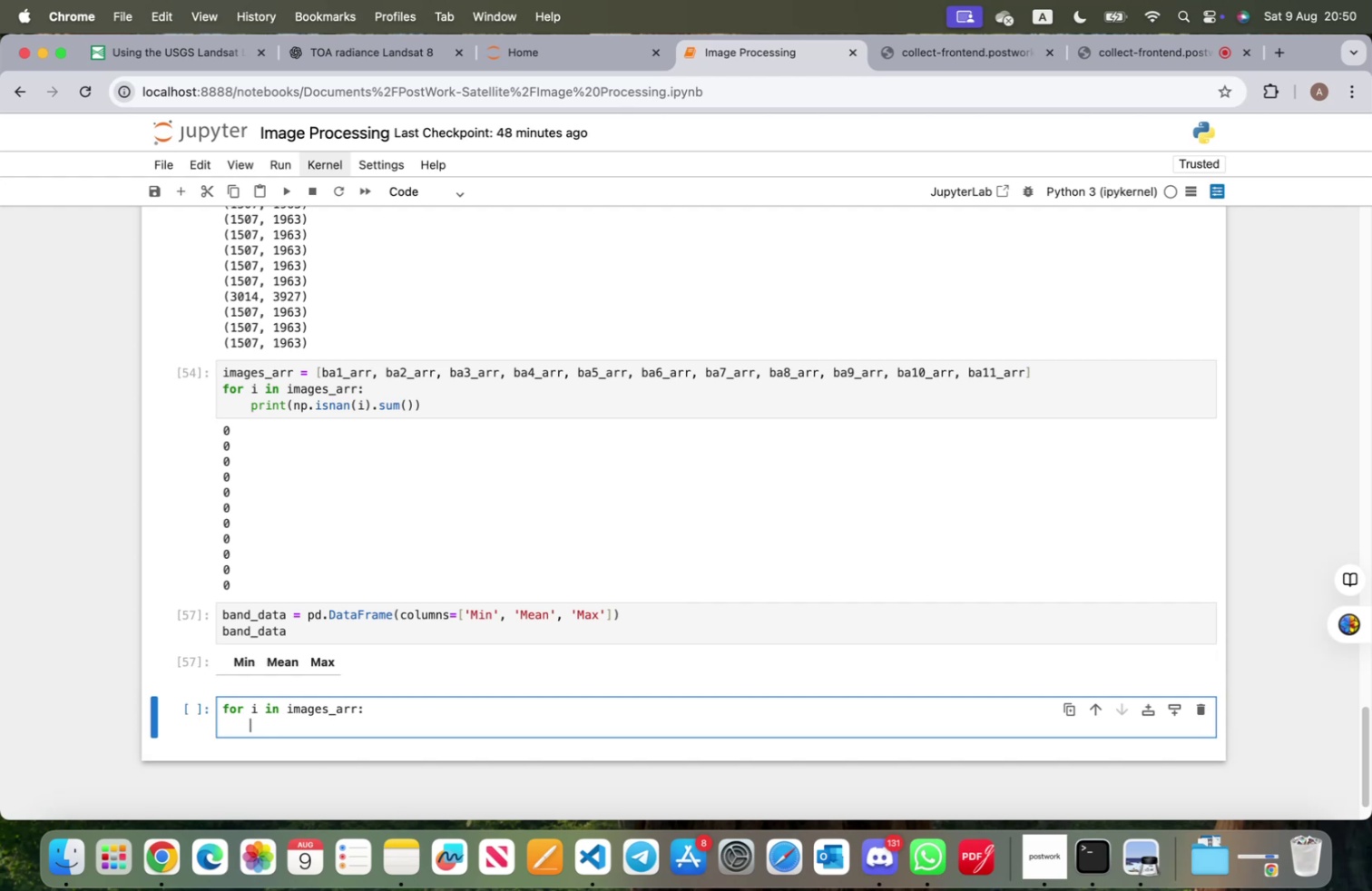 
wait(6.97)
 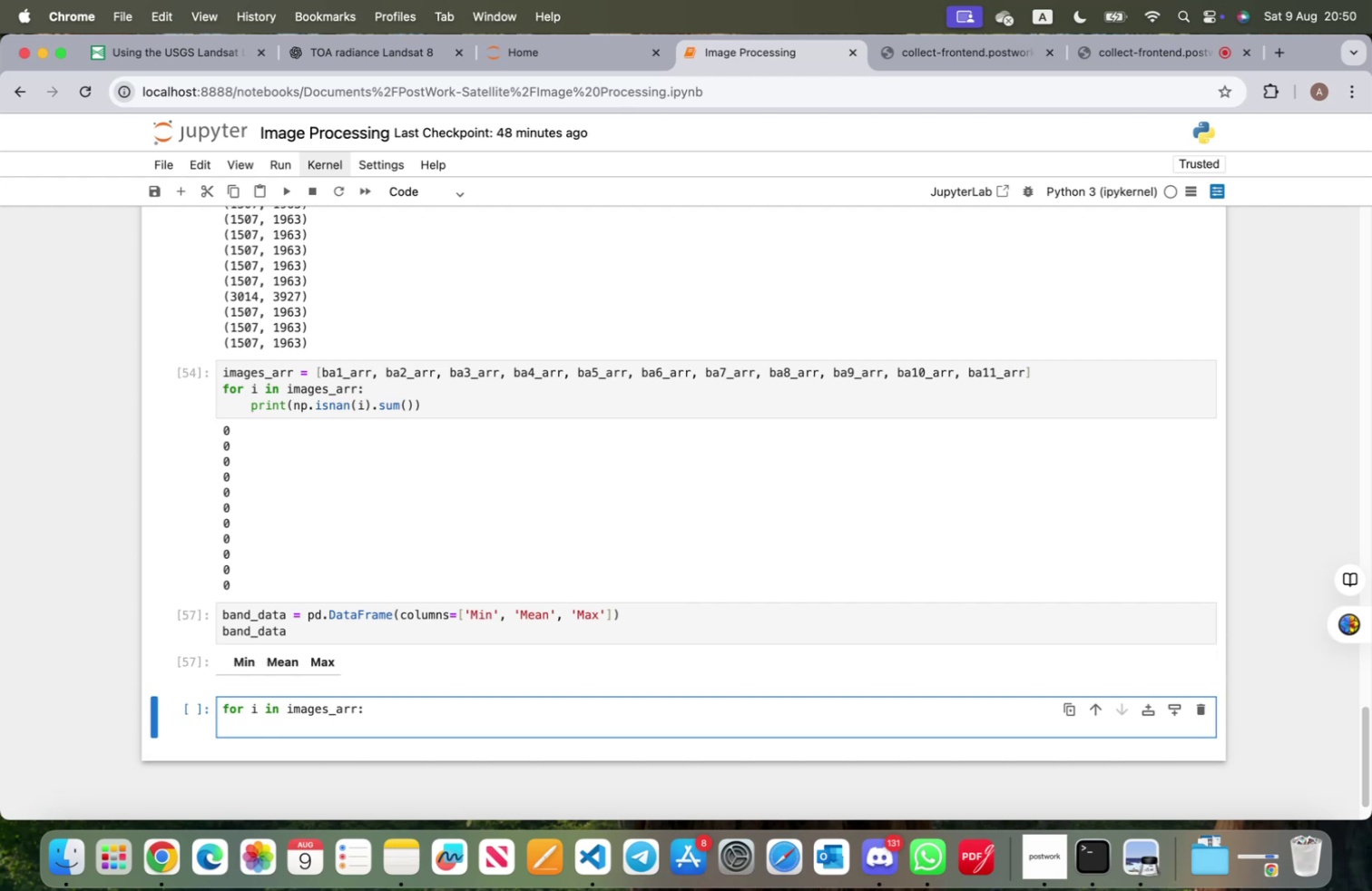 
type(band_data[9)
key(Backspace)
type(i)
 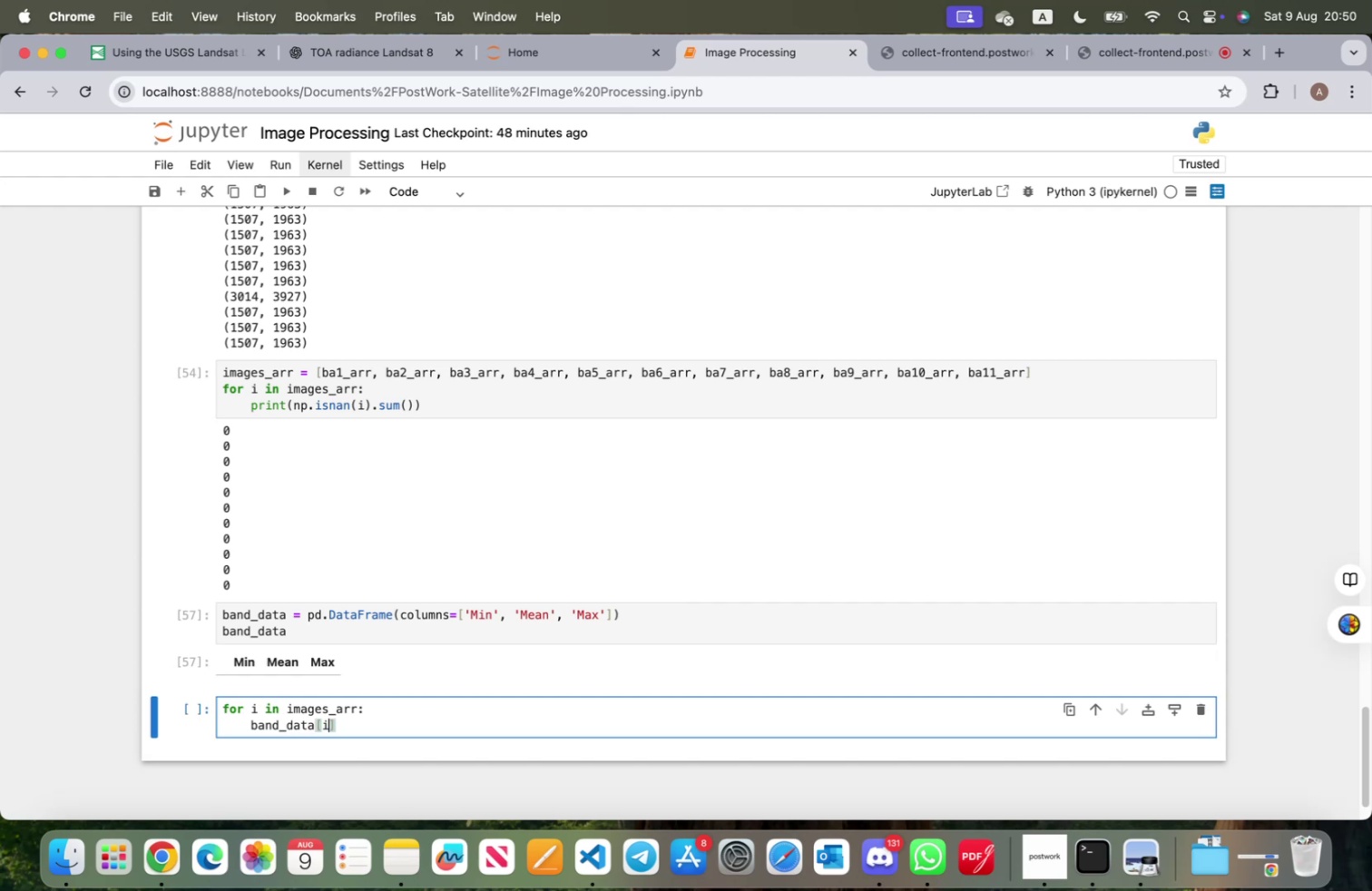 
key(ArrowRight)
 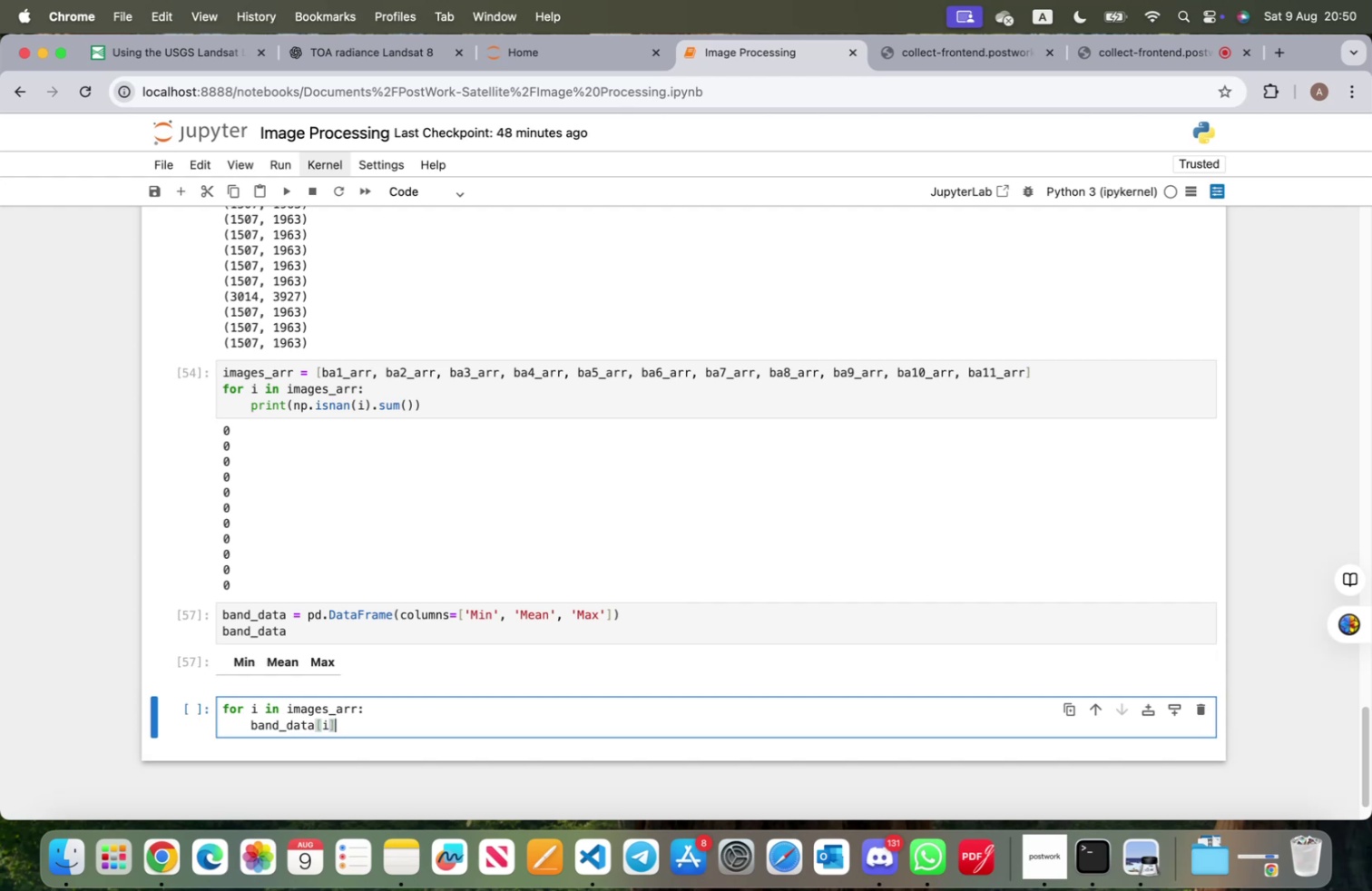 
type( = np.min()
 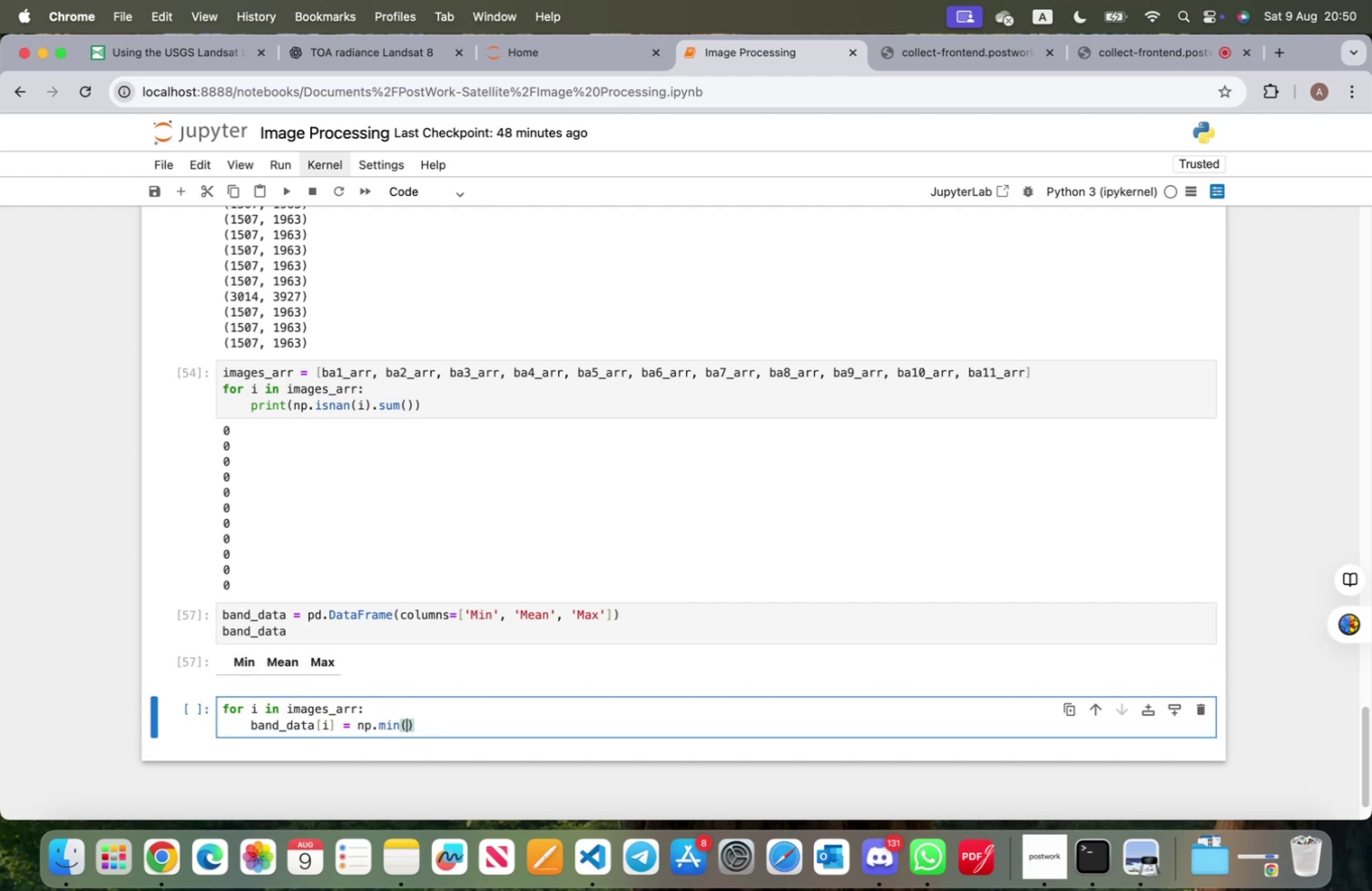 
wait(6.53)
 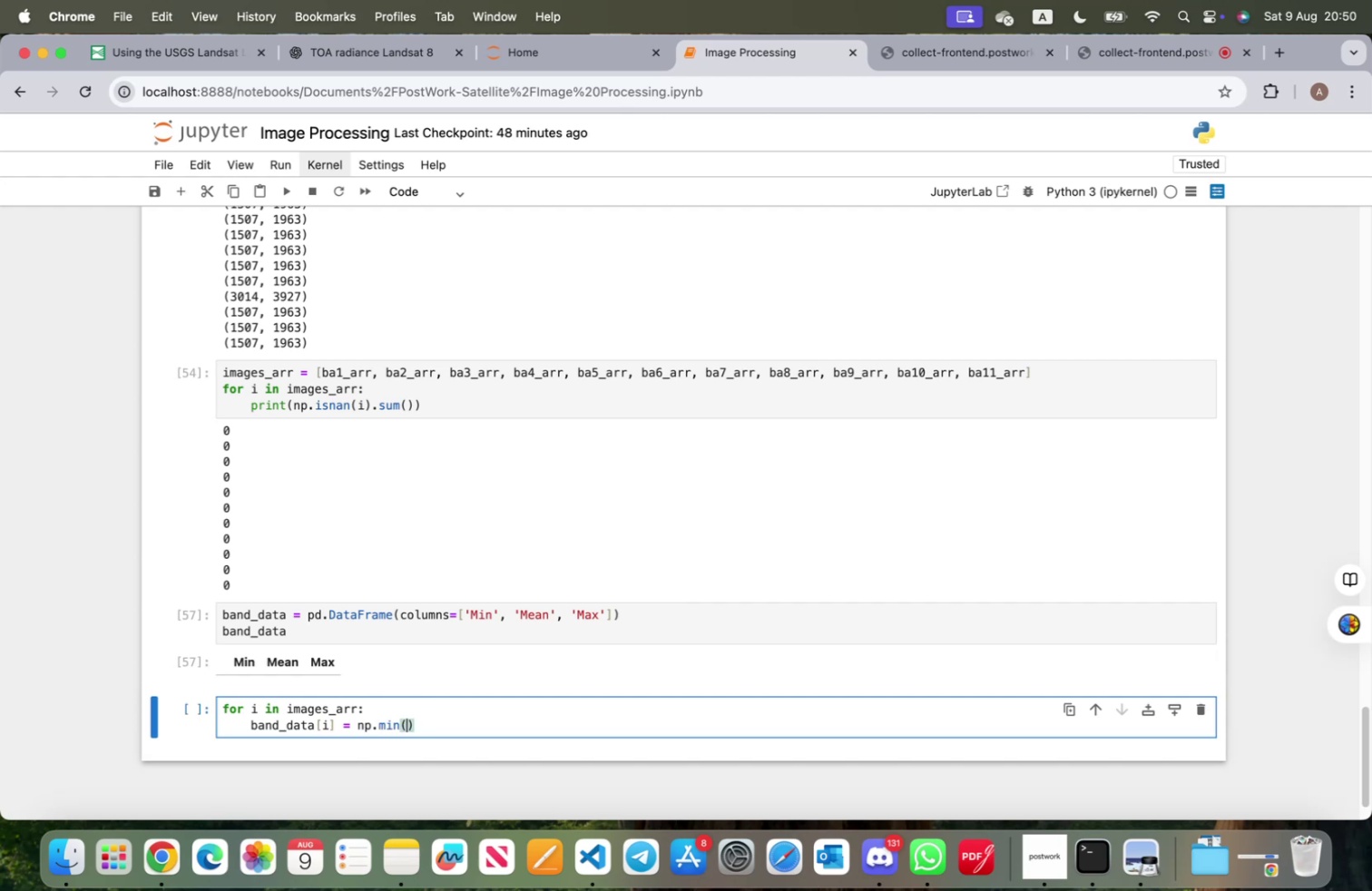 
key(ArrowUp)
 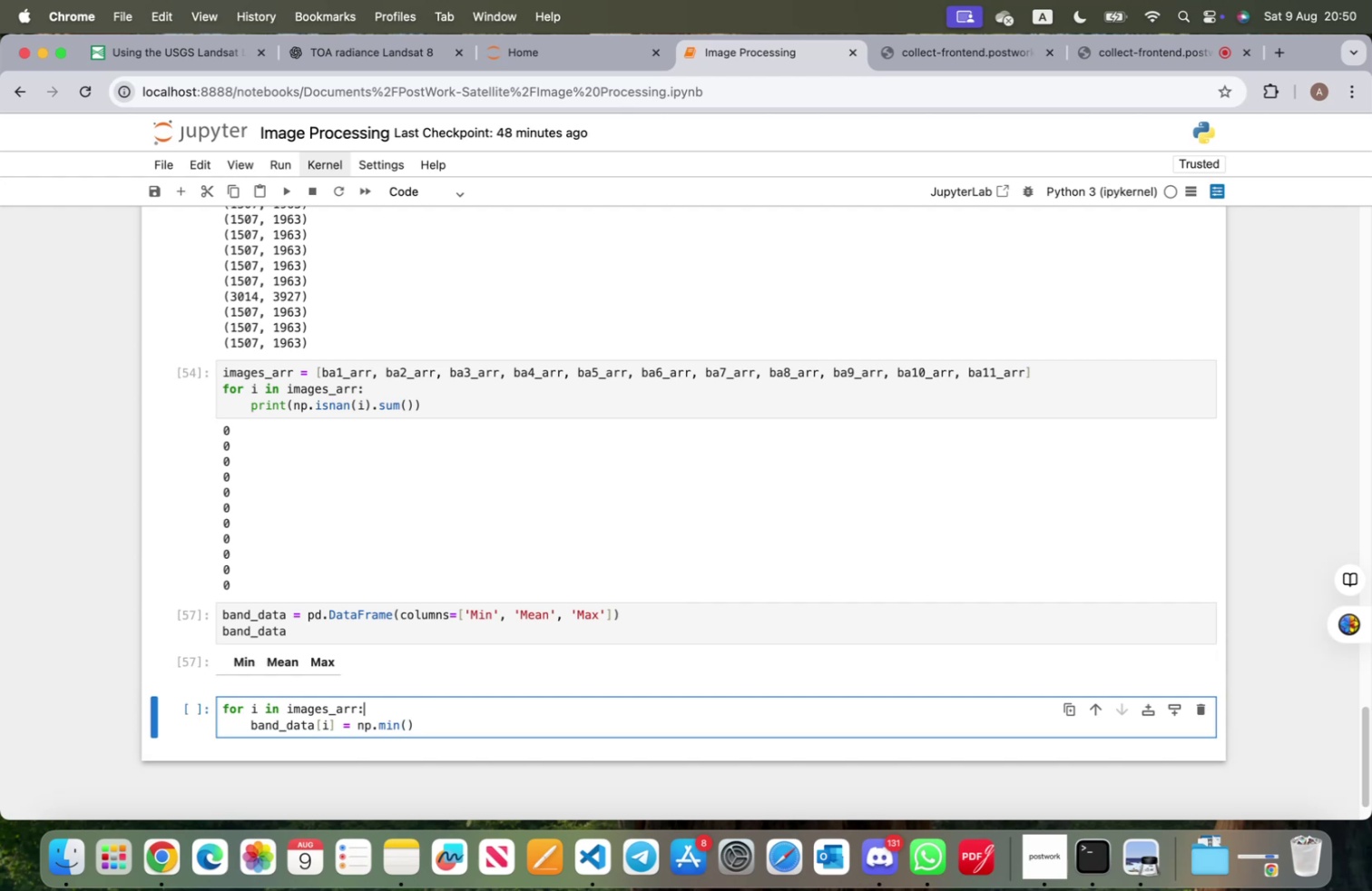 
hold_key(key=ArrowLeft, duration=1.2)
 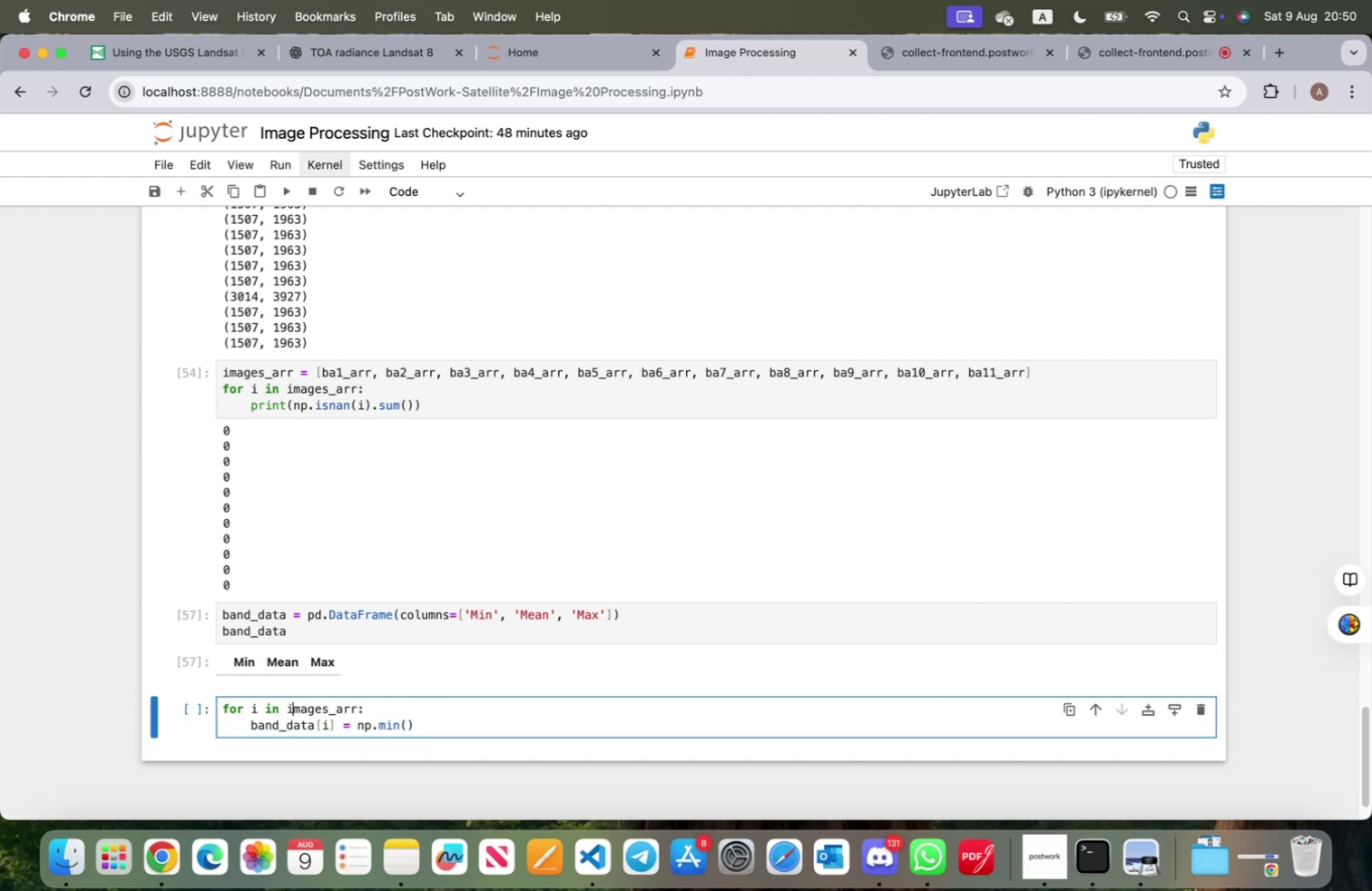 
key(ArrowLeft)
 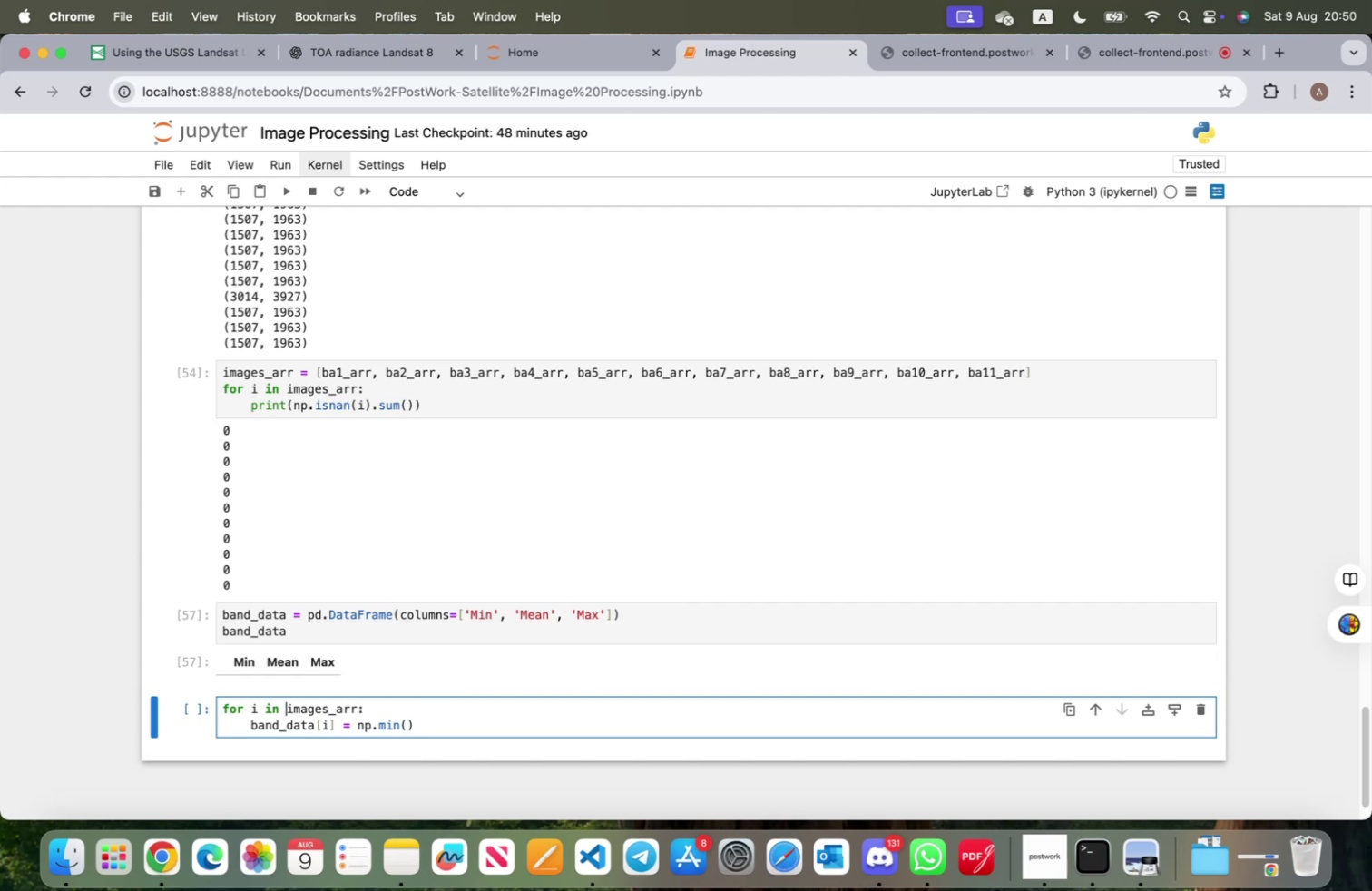 
type(range(len()
 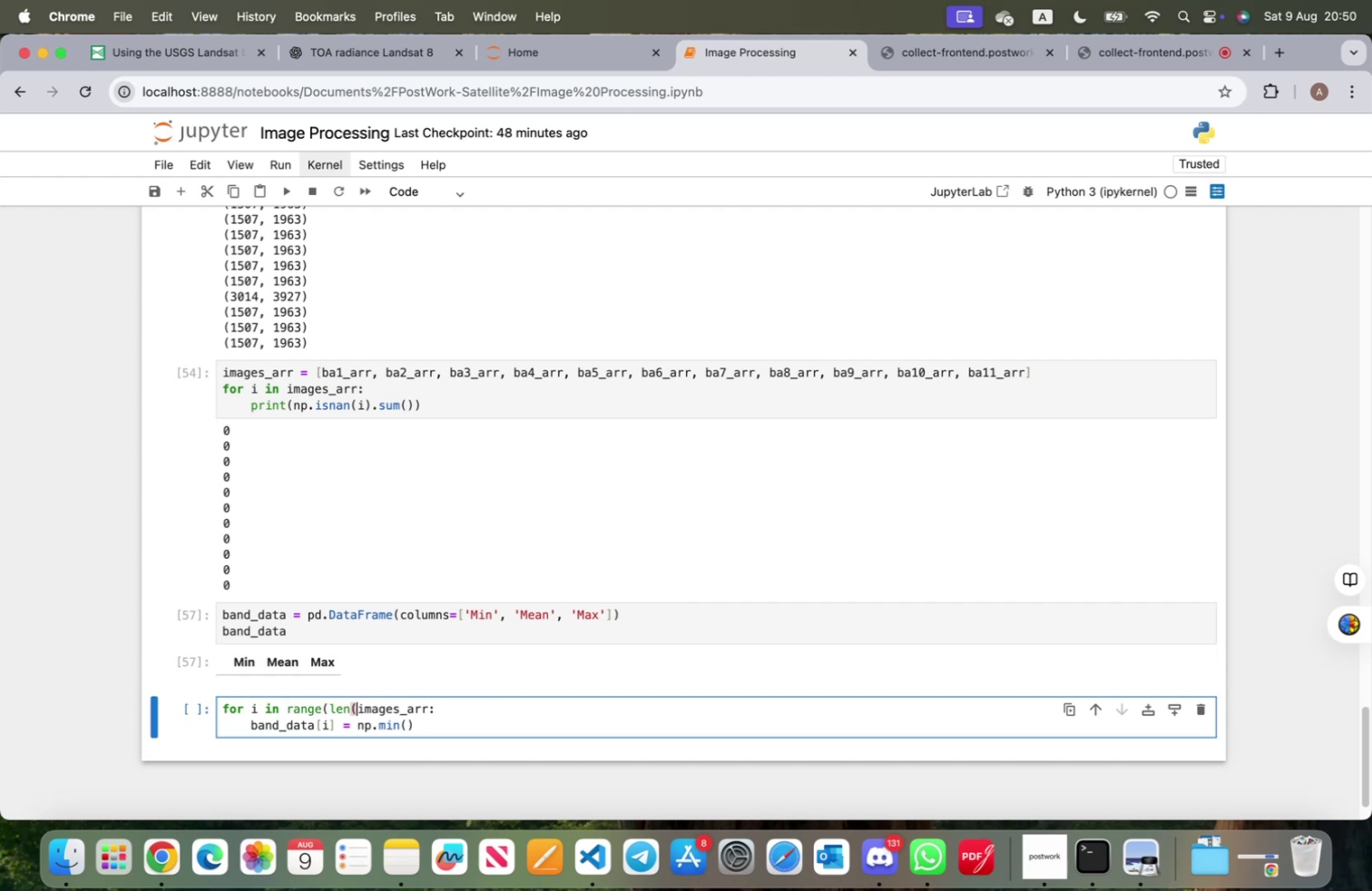 
hold_key(key=ArrowRight, duration=1.04)
 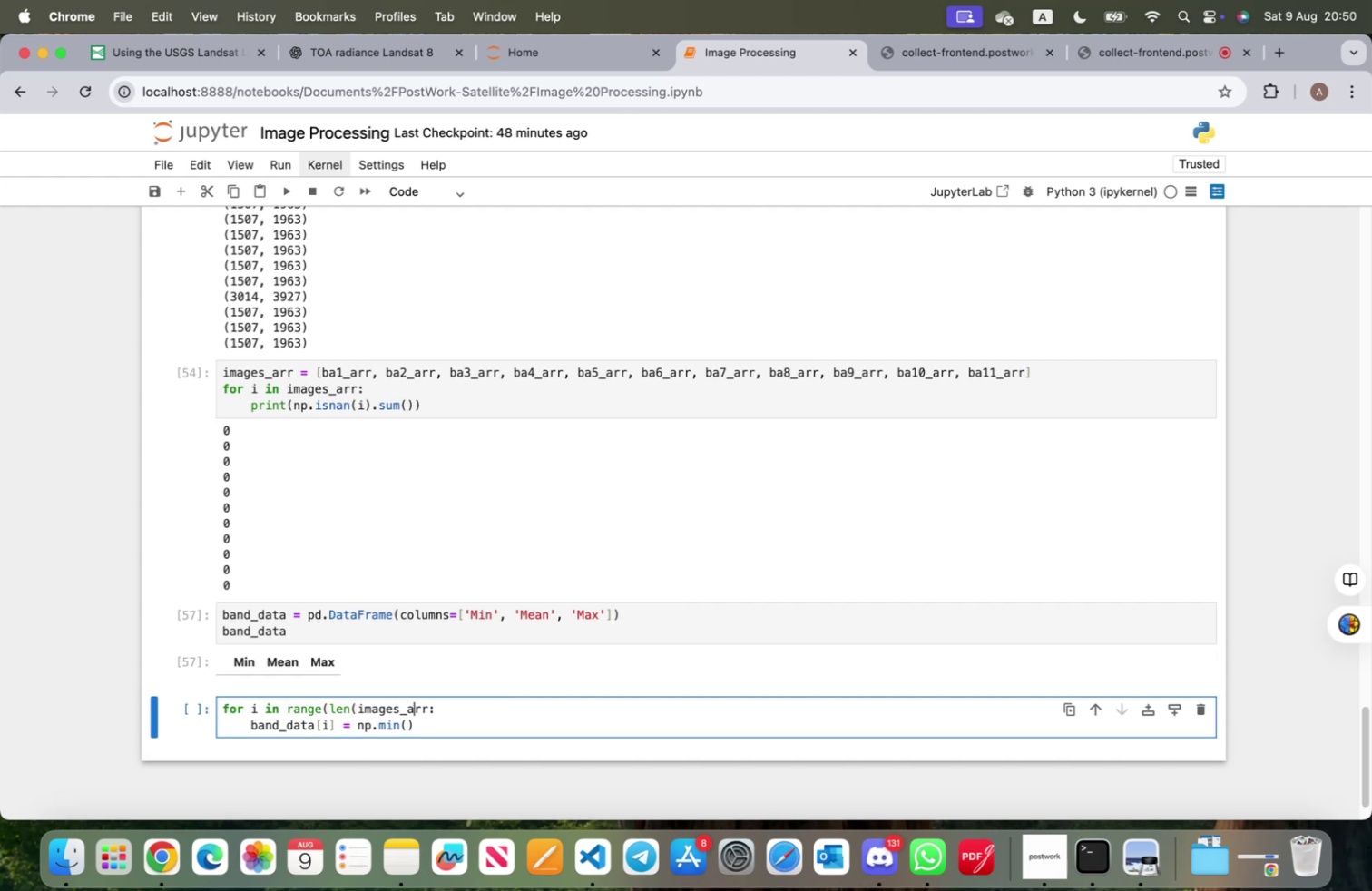 
key(ArrowRight)
 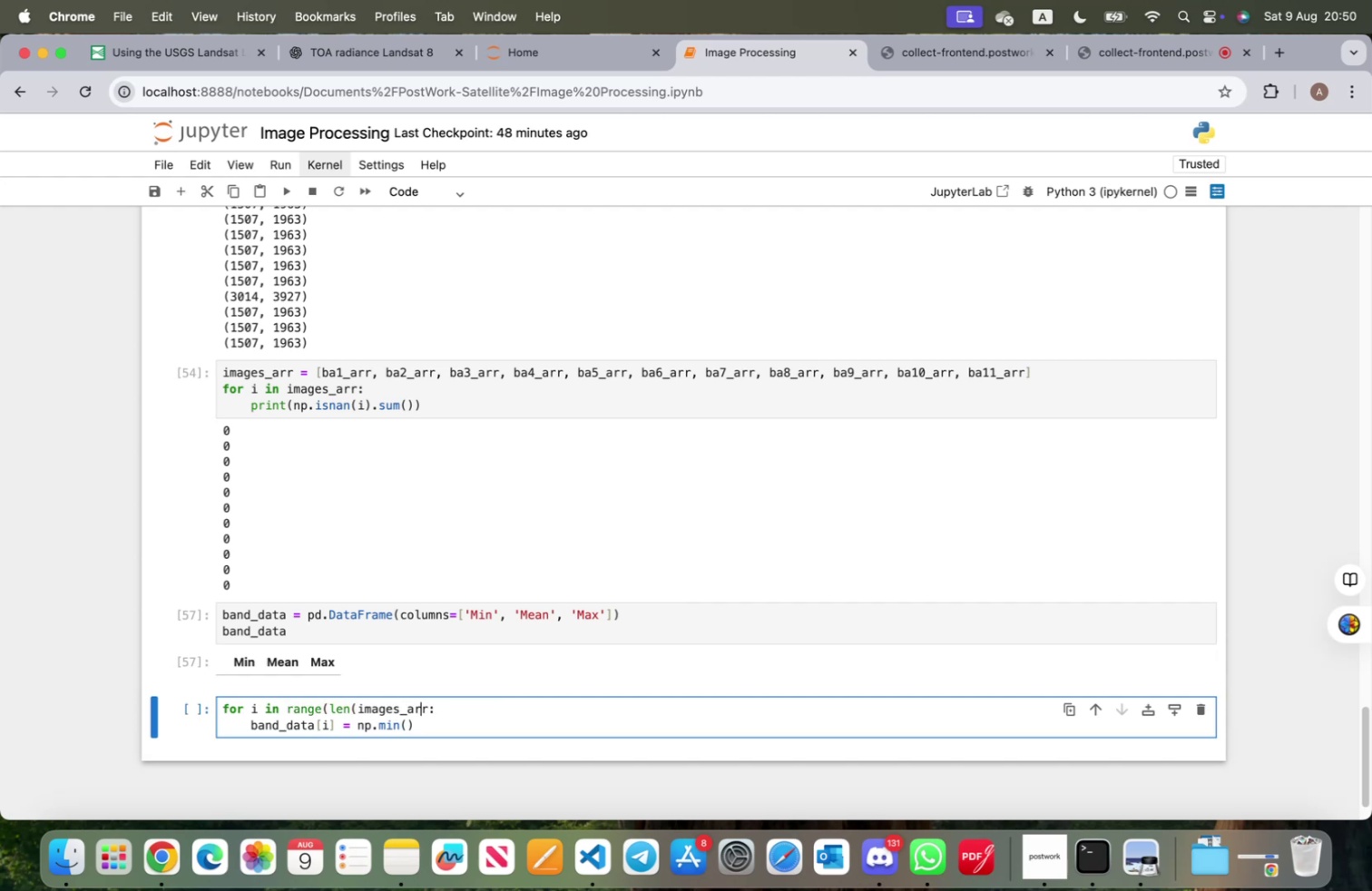 
key(ArrowRight)
 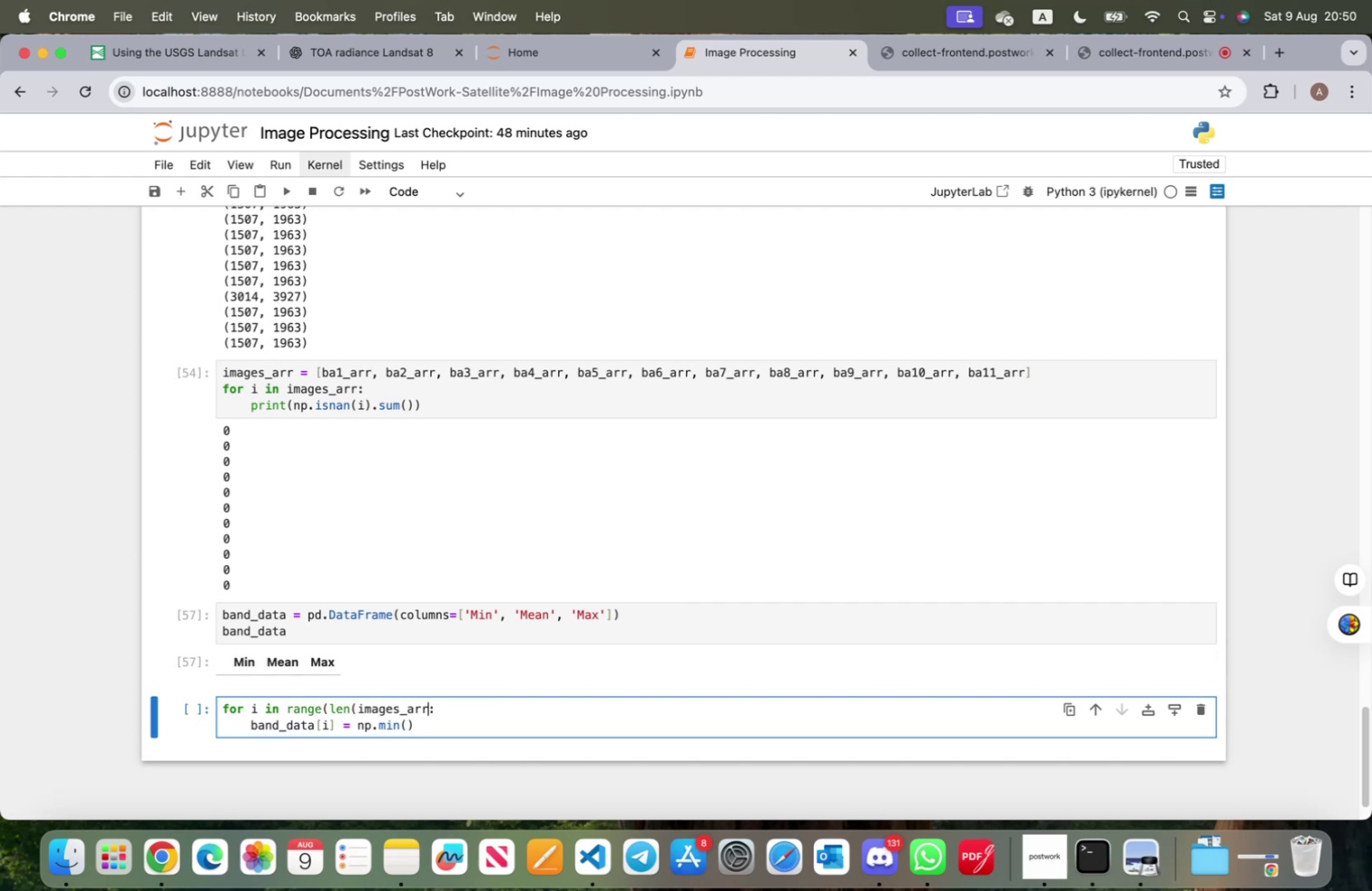 
key(Shift+0)
 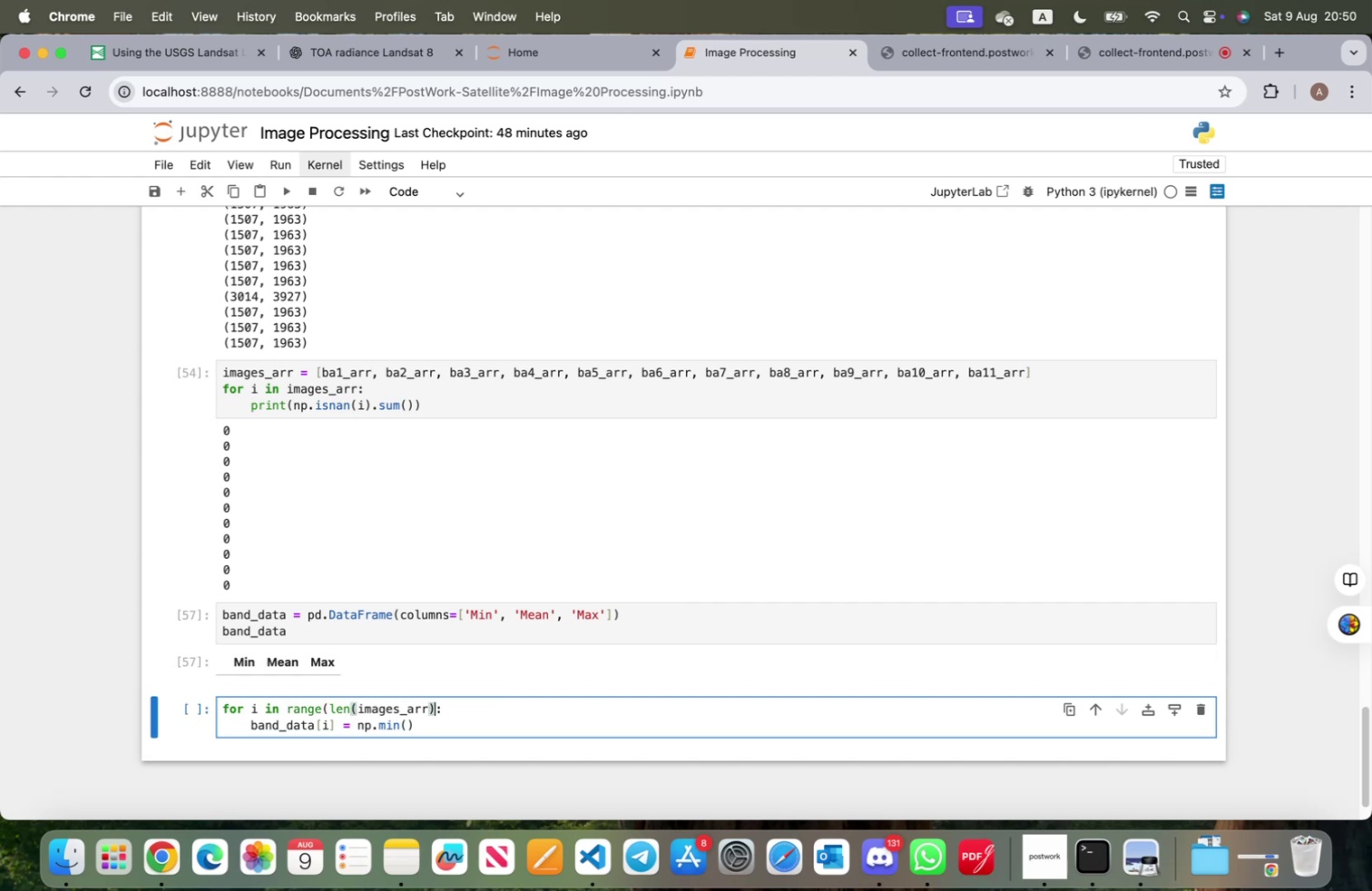 
key(Shift+ShiftRight)
 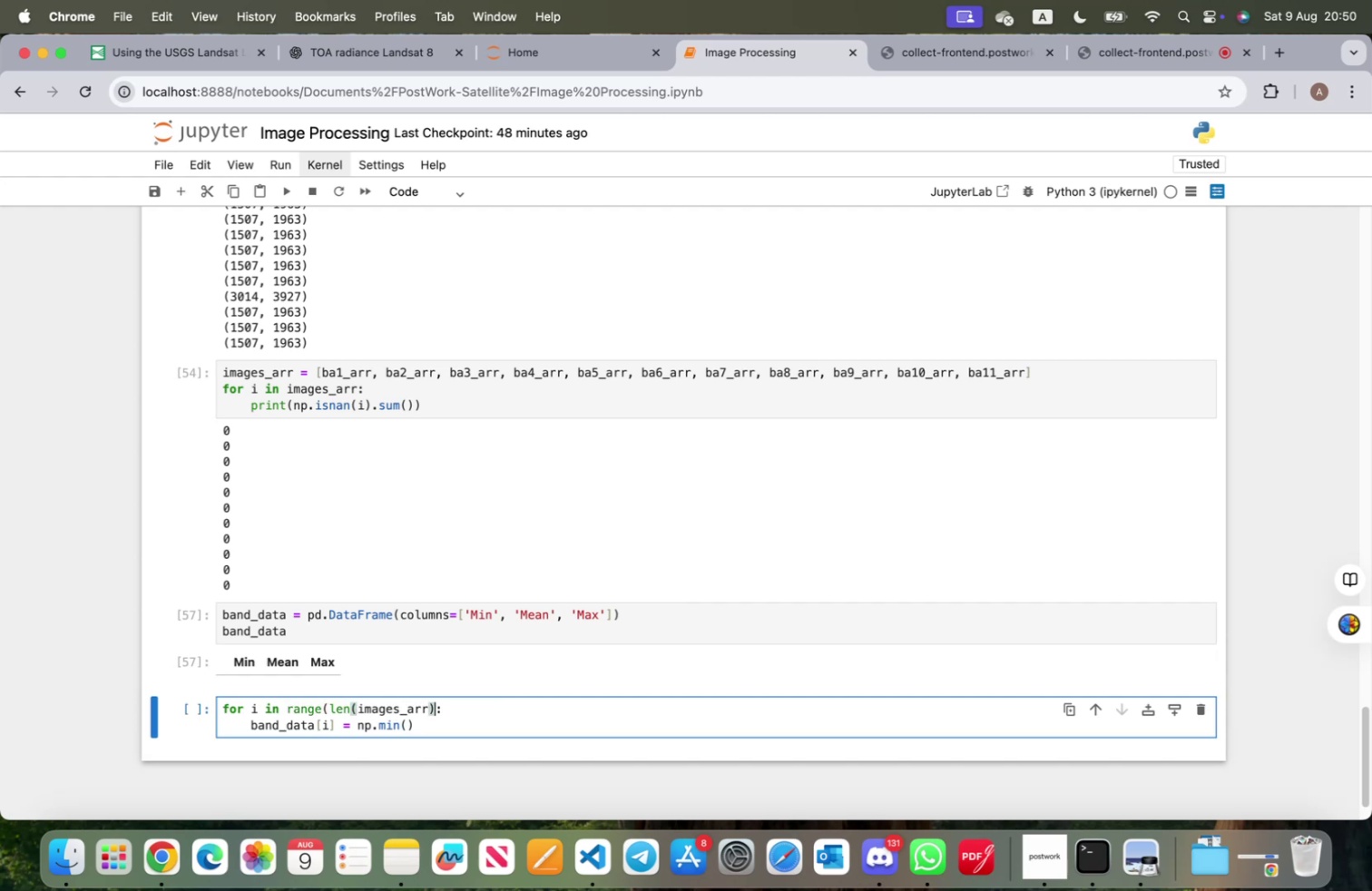 
key(Shift+0)
 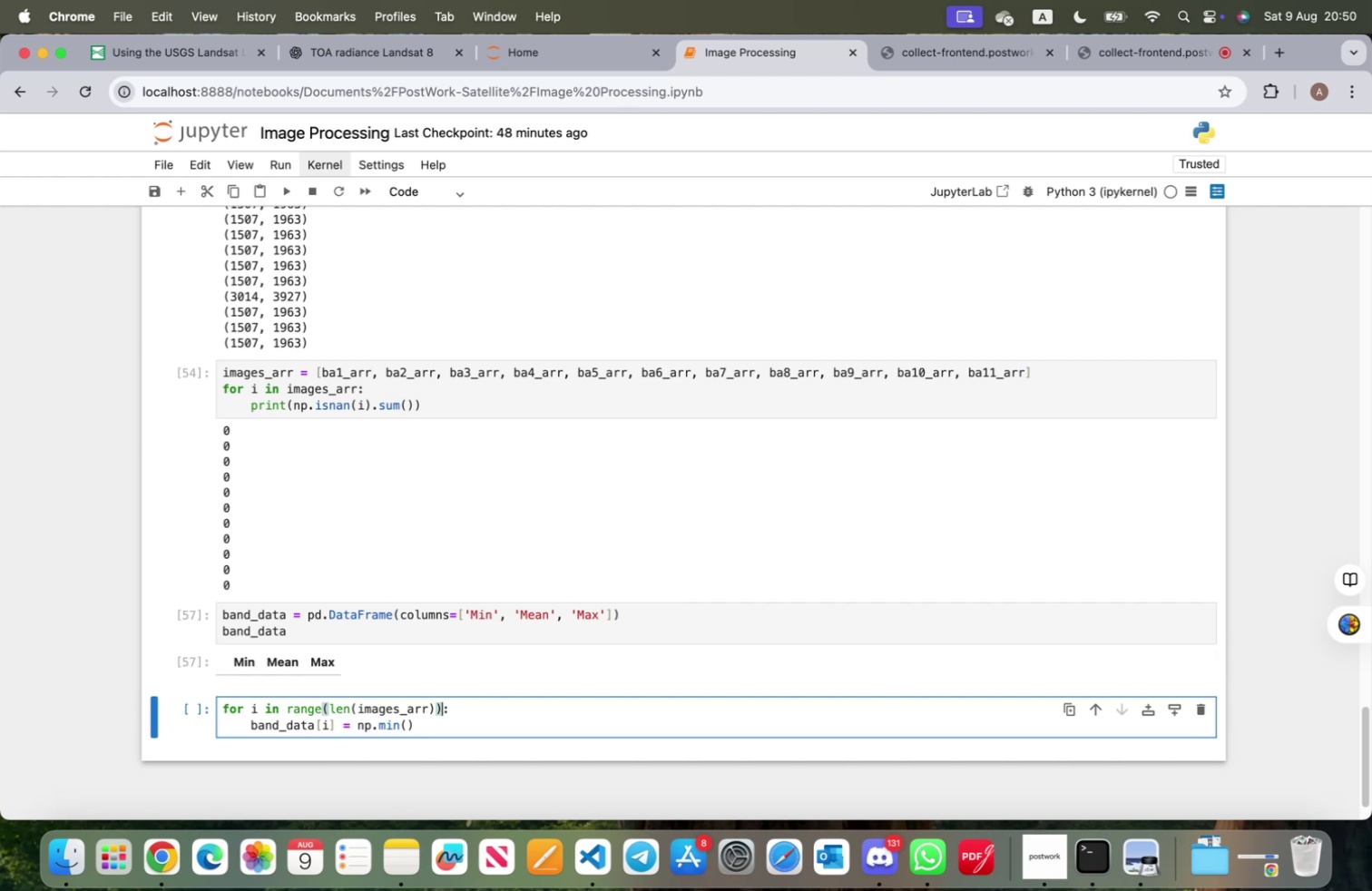 
key(ArrowDown)
 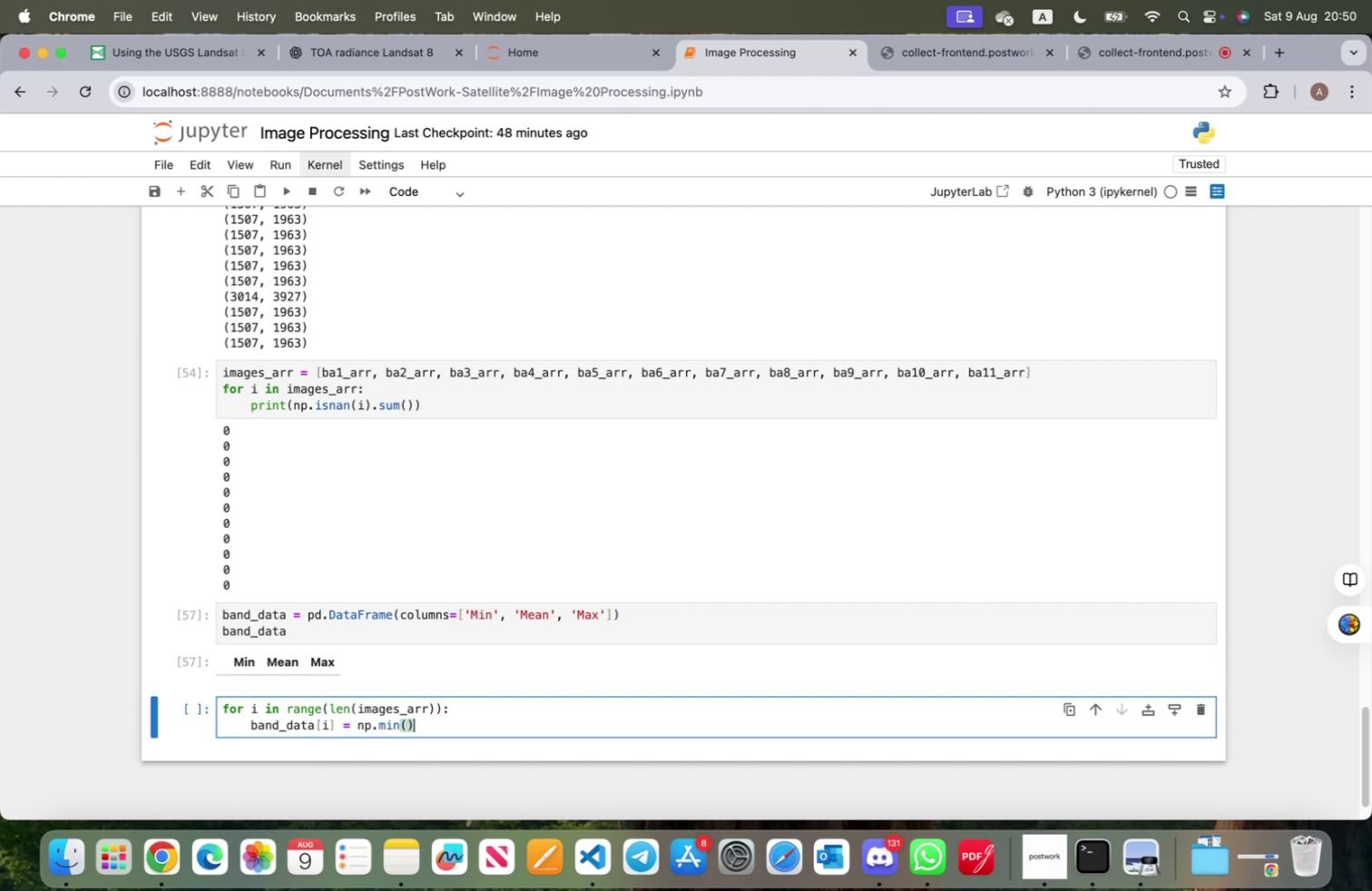 
key(ArrowLeft)
 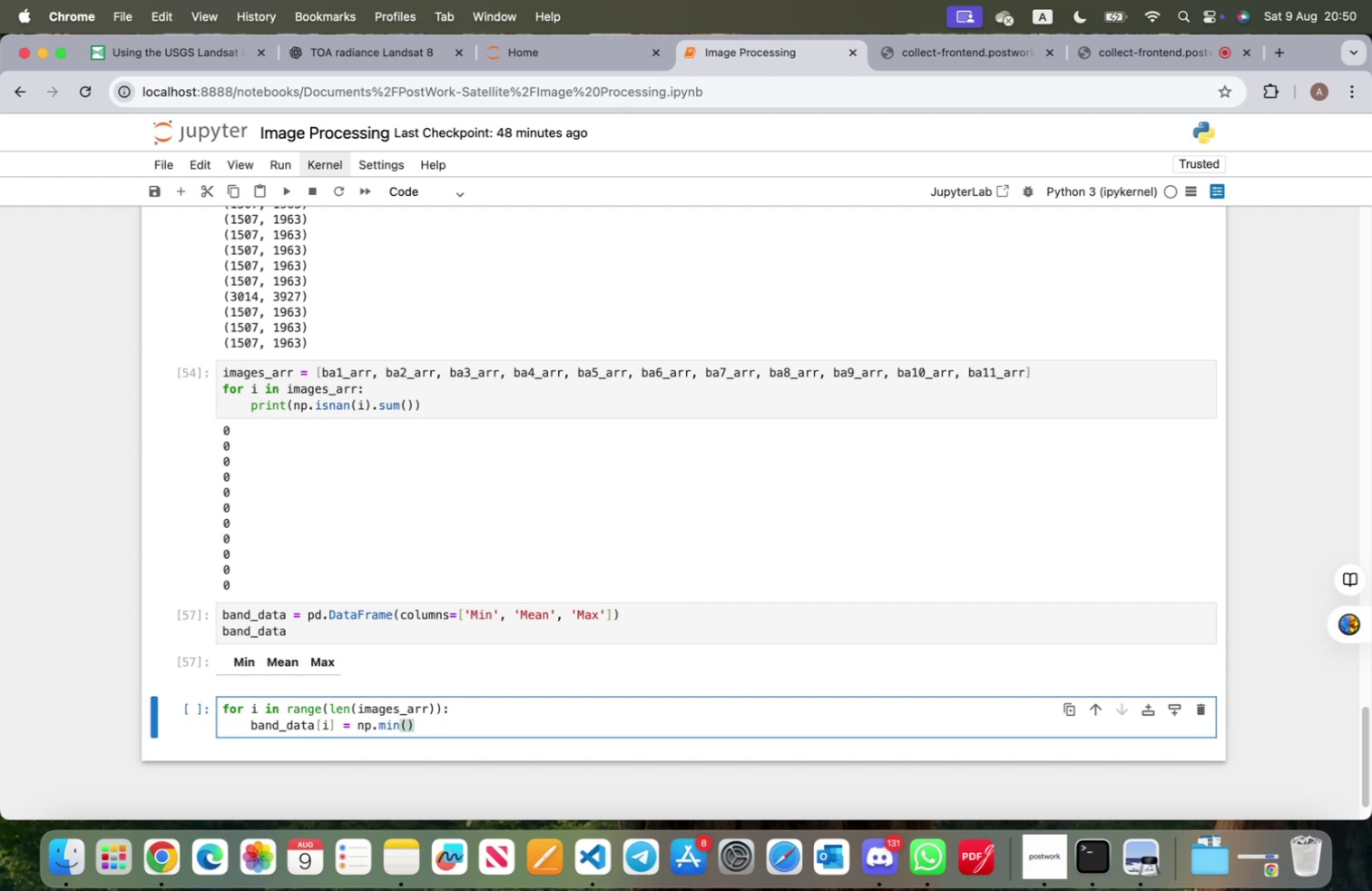 
type(img)
key(Backspace)
type(ages_Arr)
key(Backspace)
key(Backspace)
key(Backspace)
type(arr[i)
 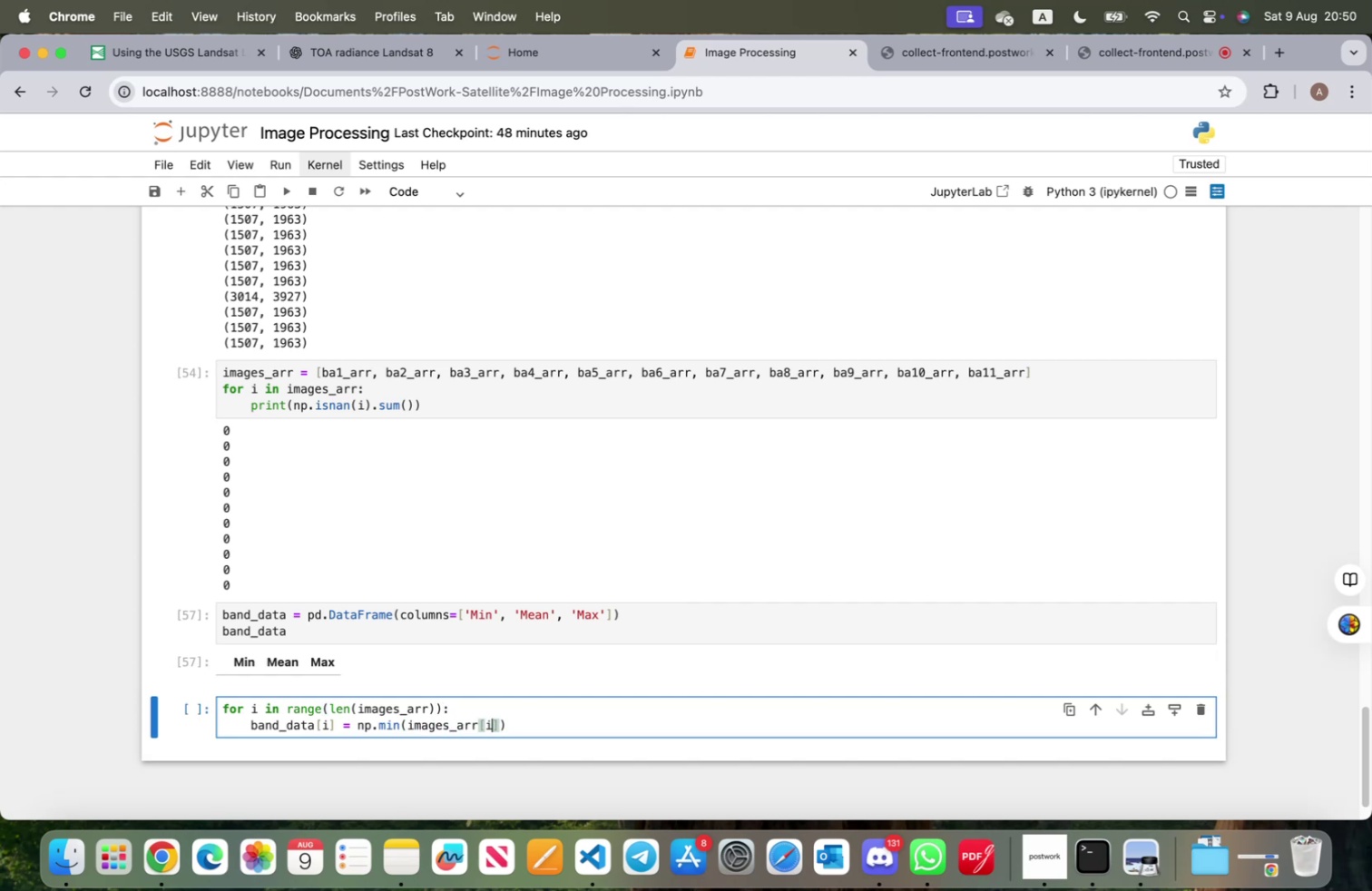 
key(ArrowRight)
 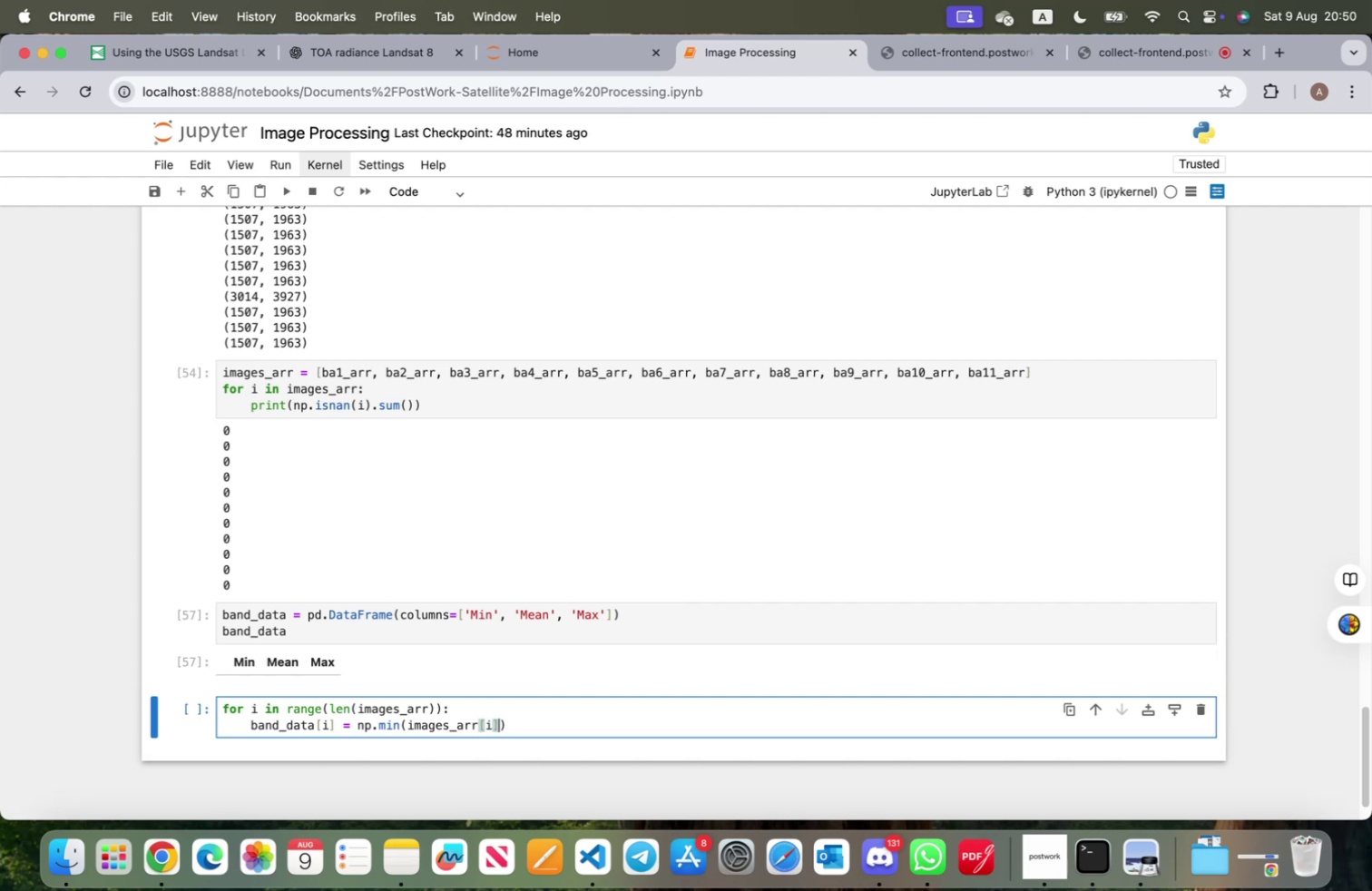 
wait(6.58)
 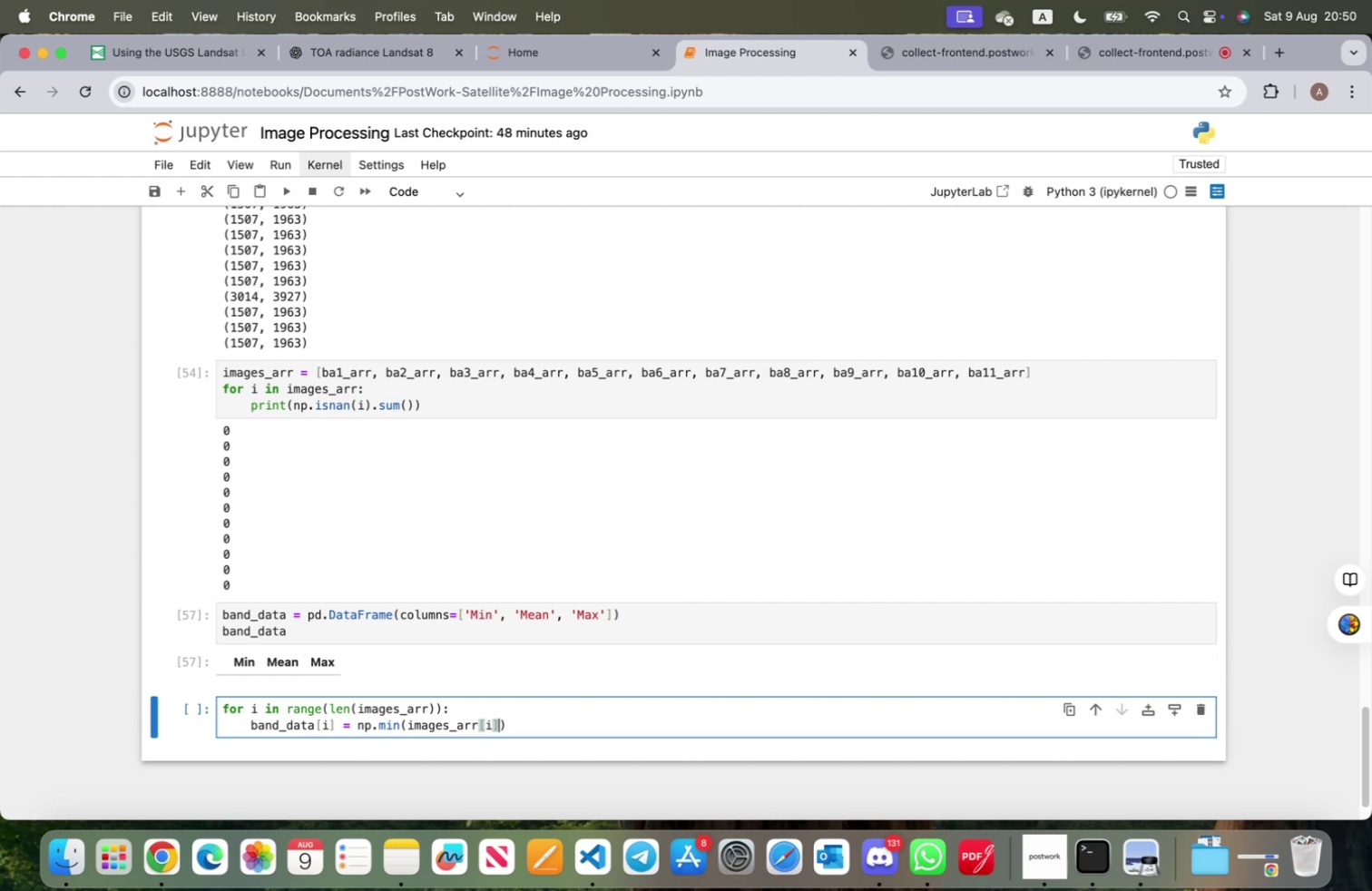 
key(ArrowRight)
 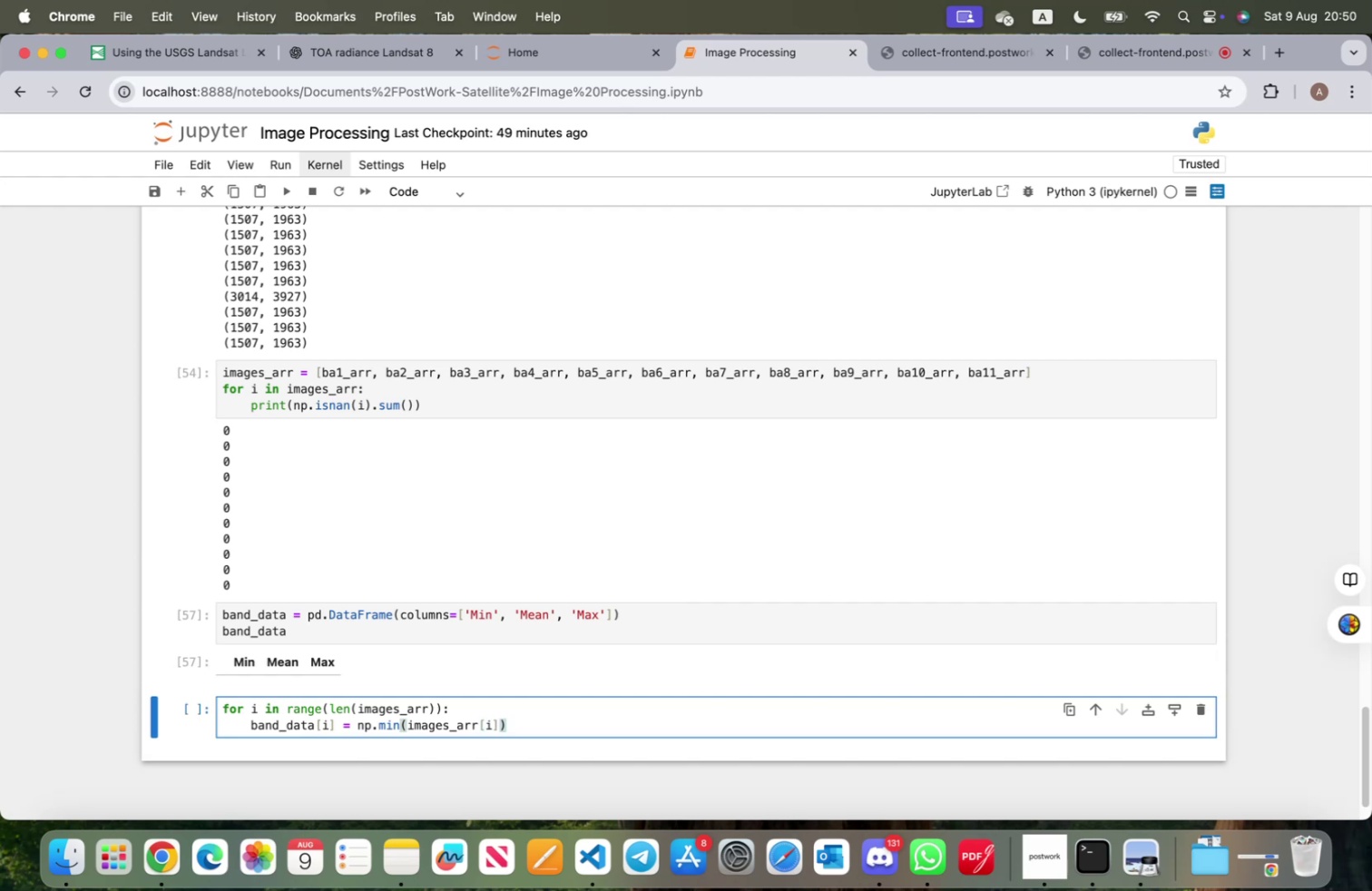 
key(Comma)
 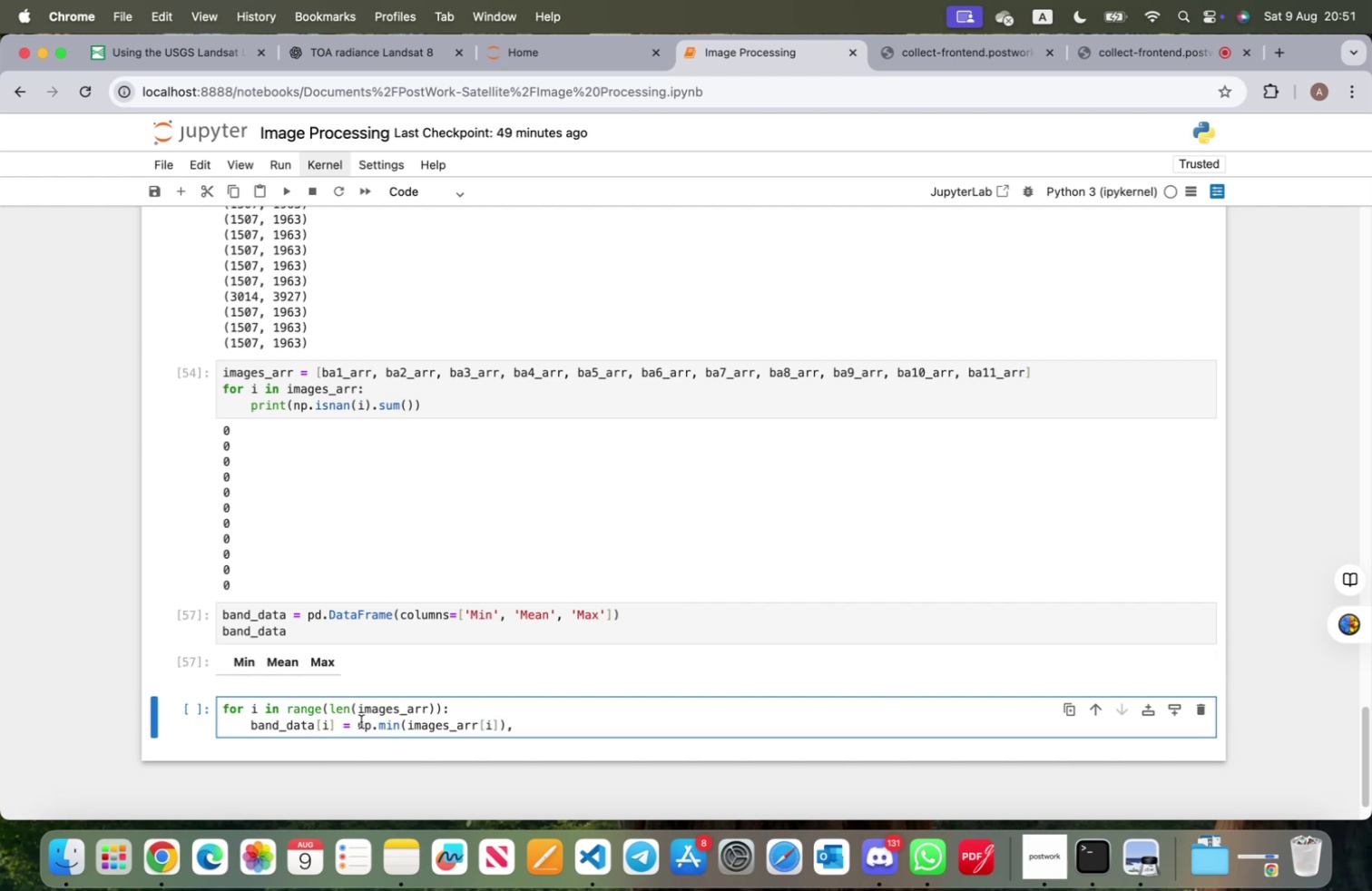 
left_click_drag(start_coordinate=[358, 723], to_coordinate=[513, 722])
 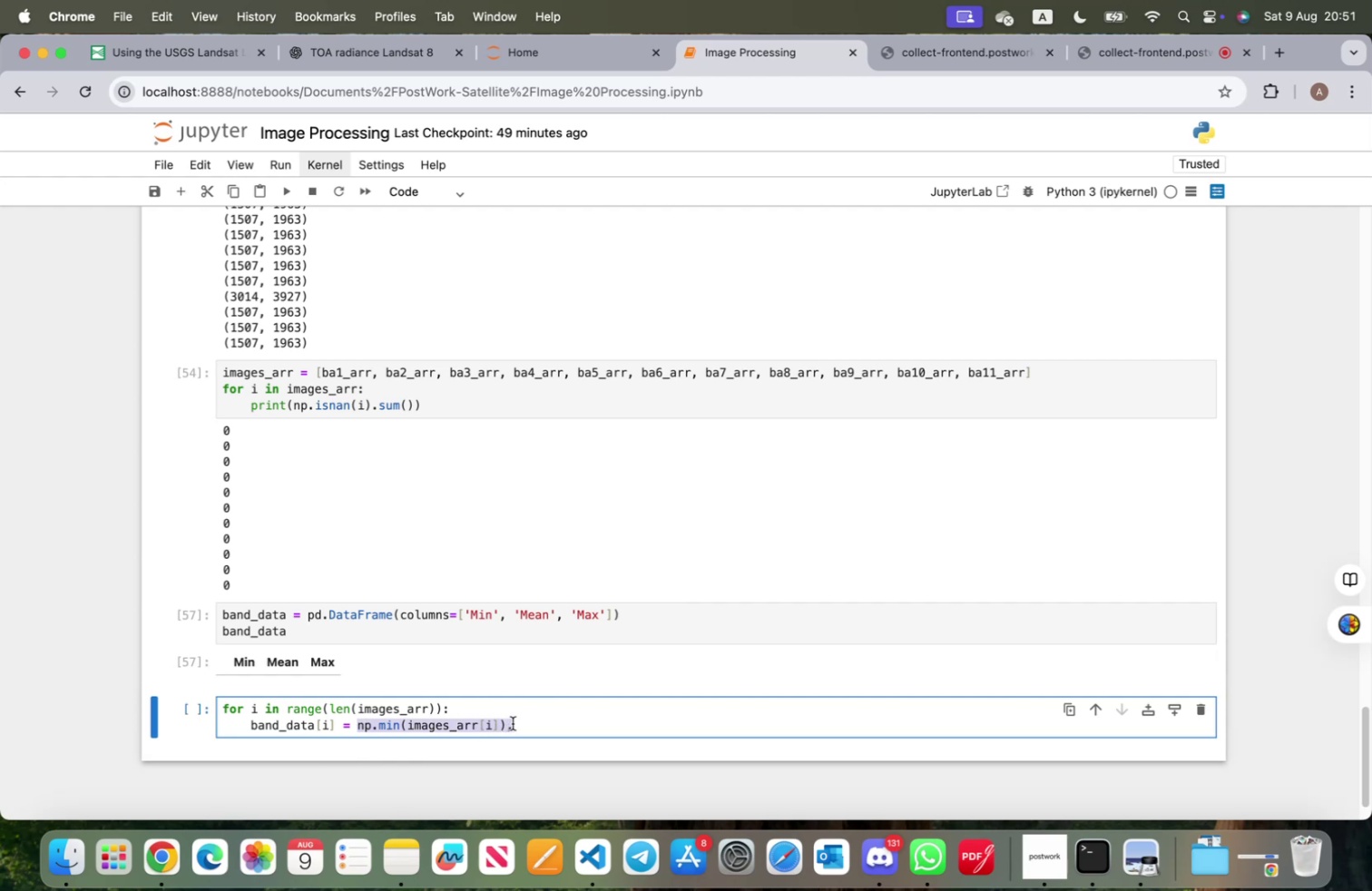 
key(Meta+CommandLeft)
 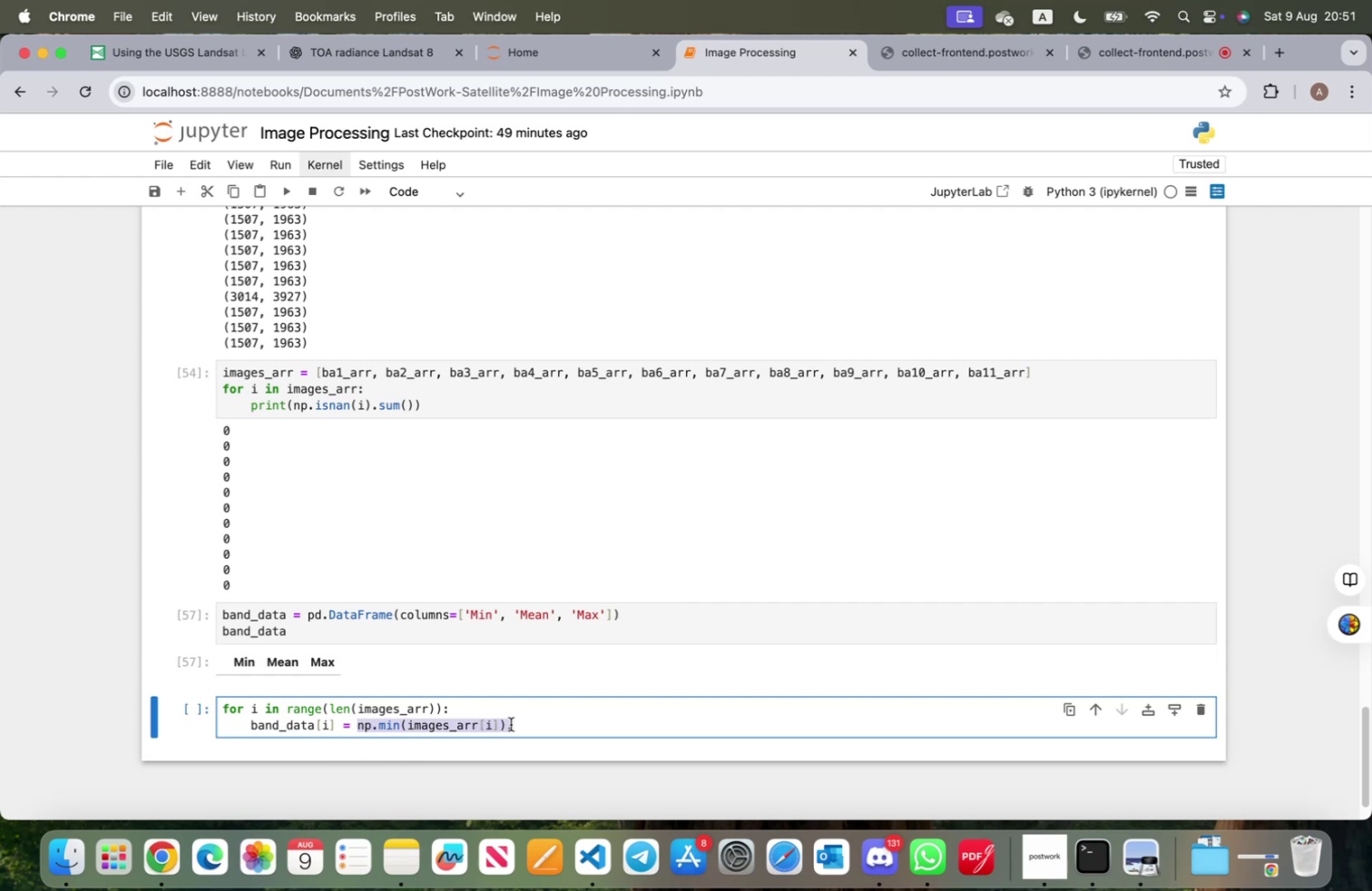 
key(Meta+C)
 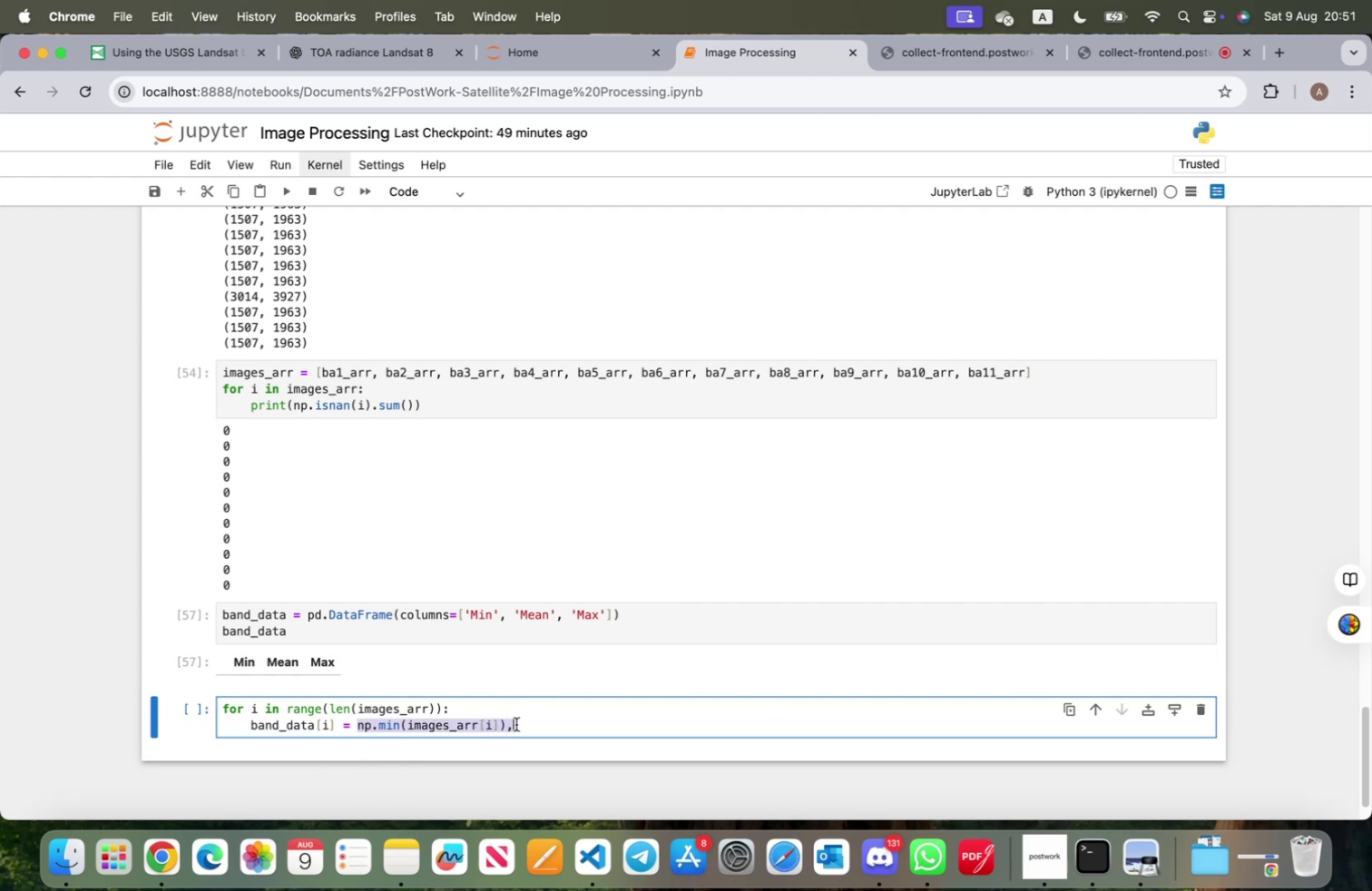 
left_click([516, 723])
 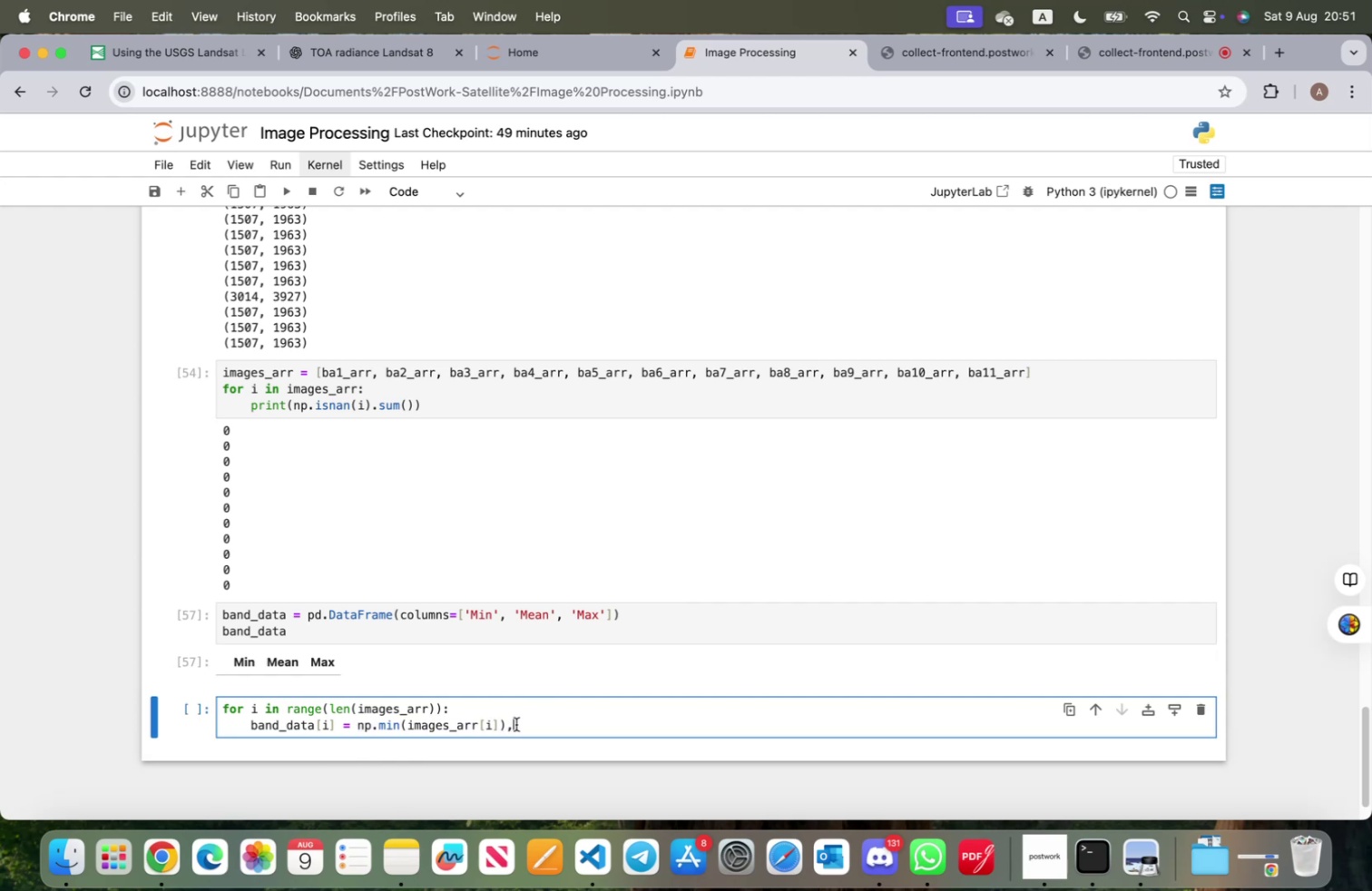 
key(Meta+V)
 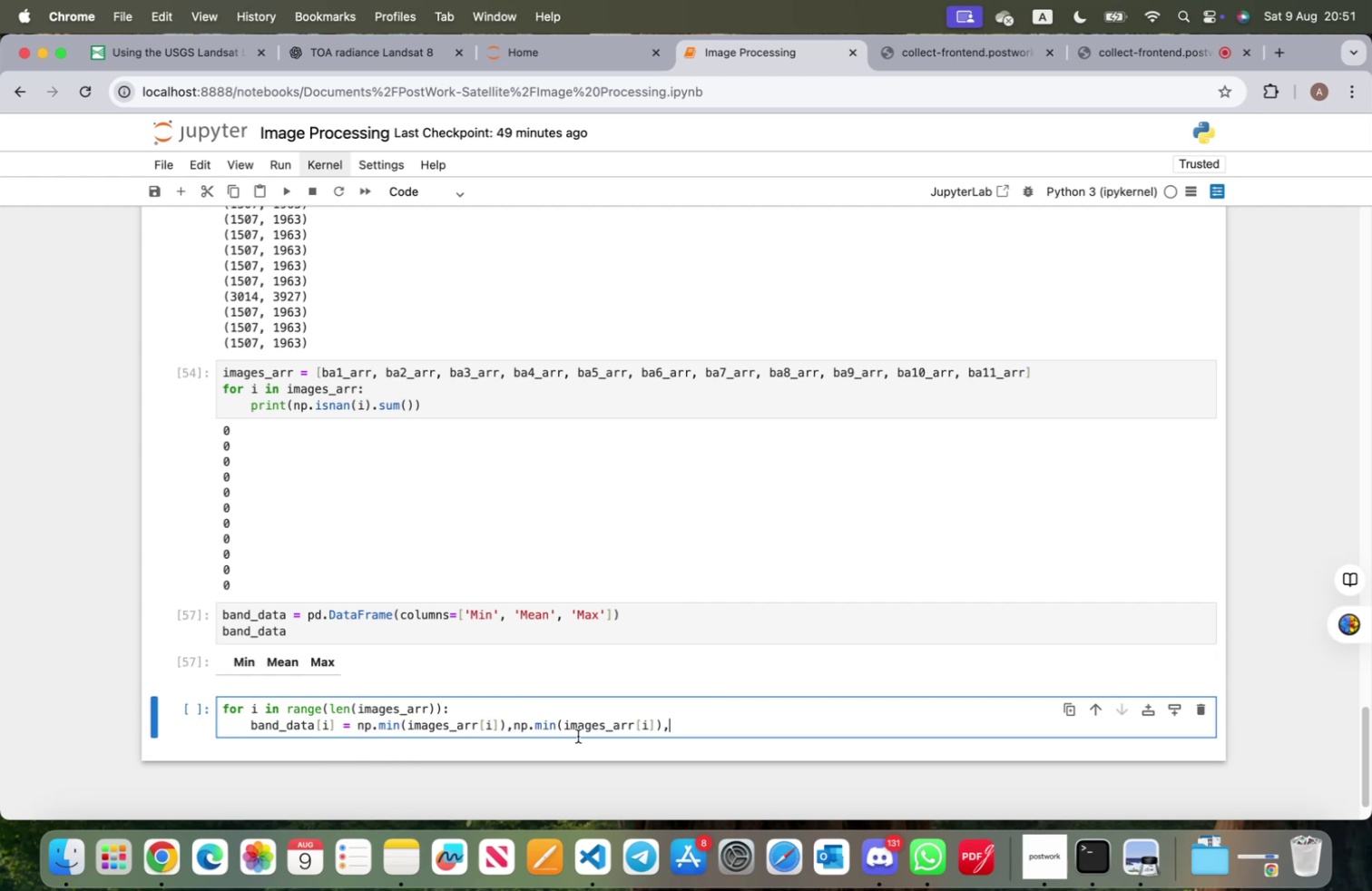 
key(Meta+CommandLeft)
 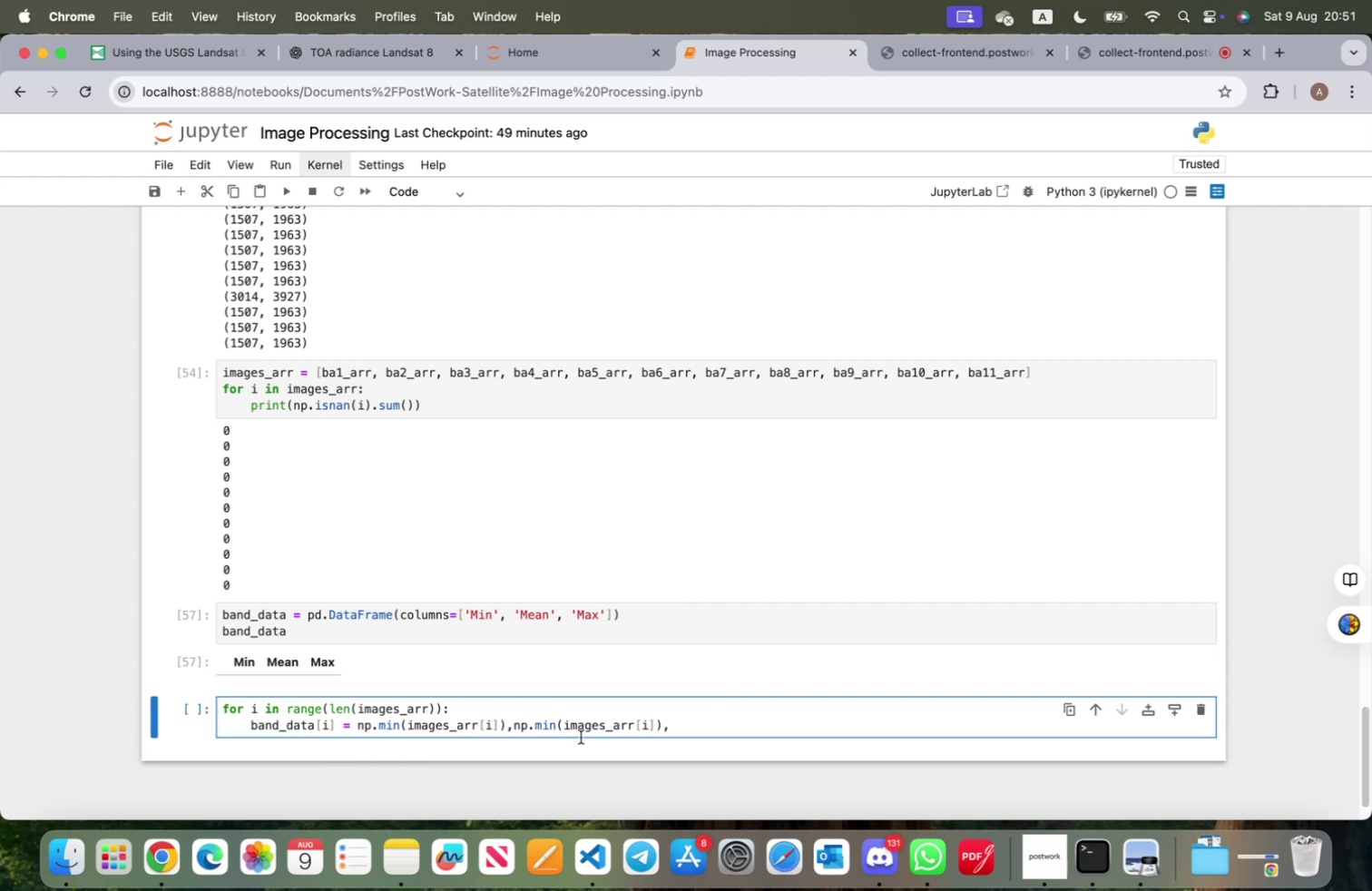 
key(Meta+V)
 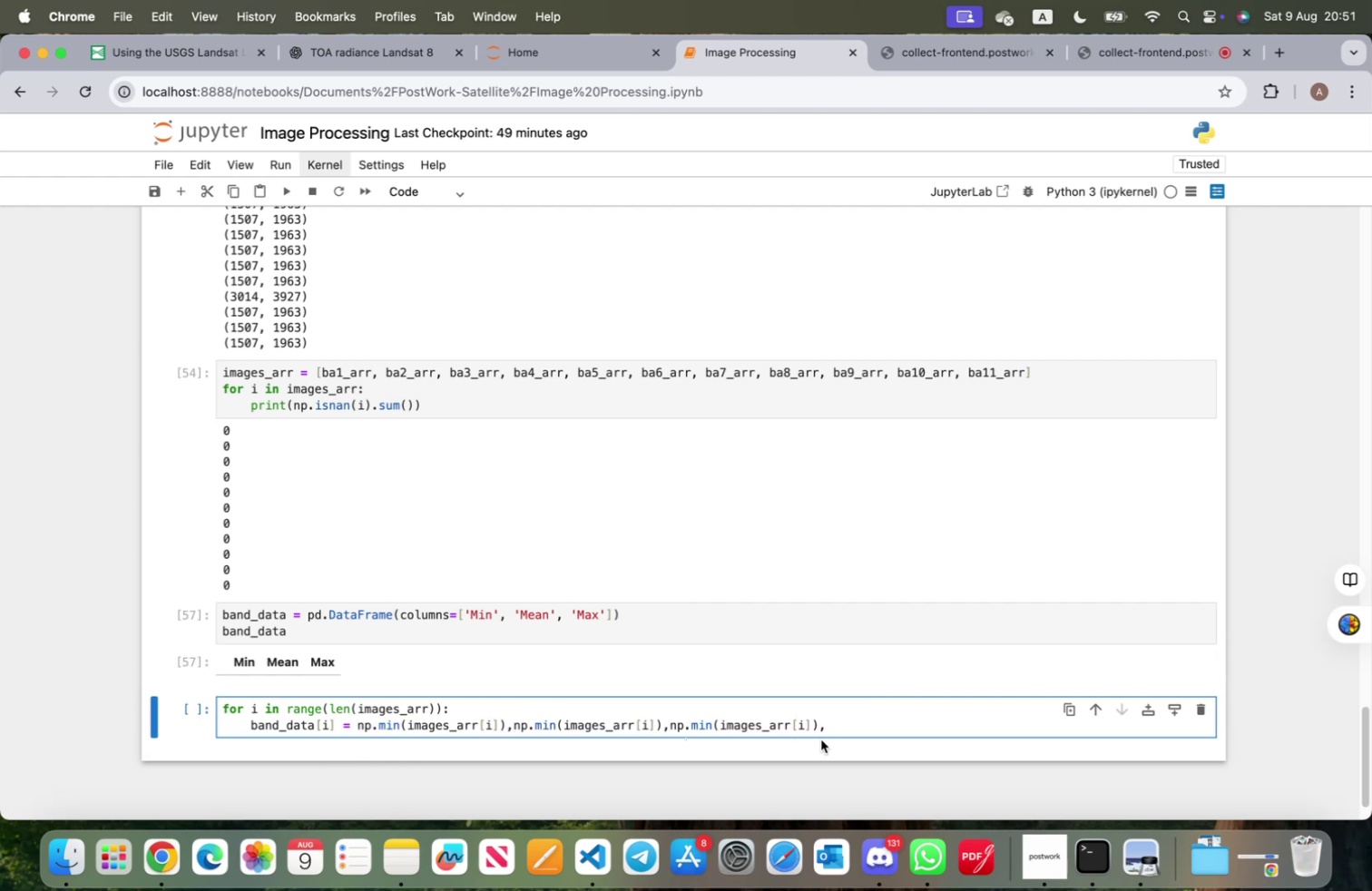 
key(Backspace)
 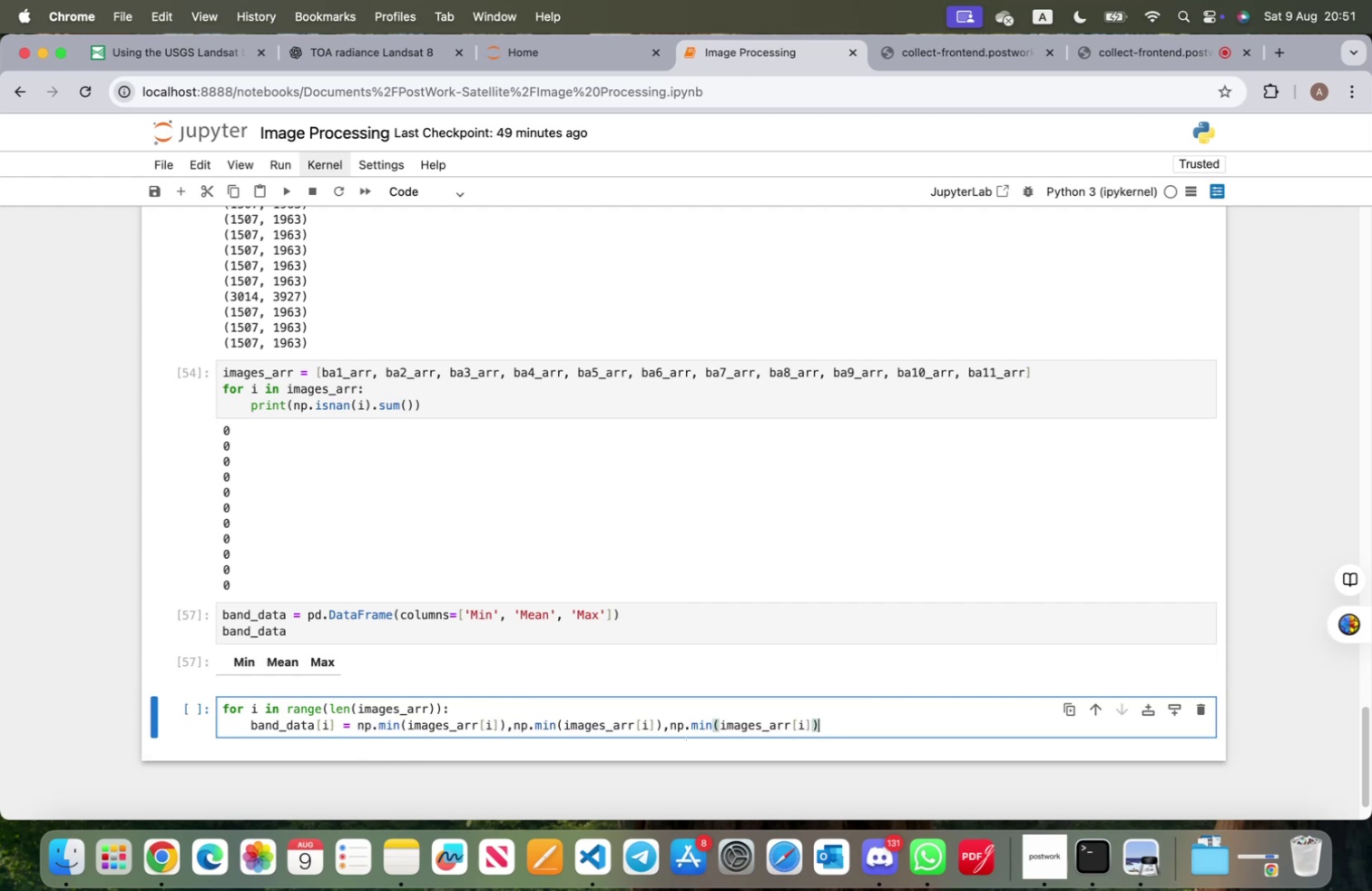 
key(BracketRight)
 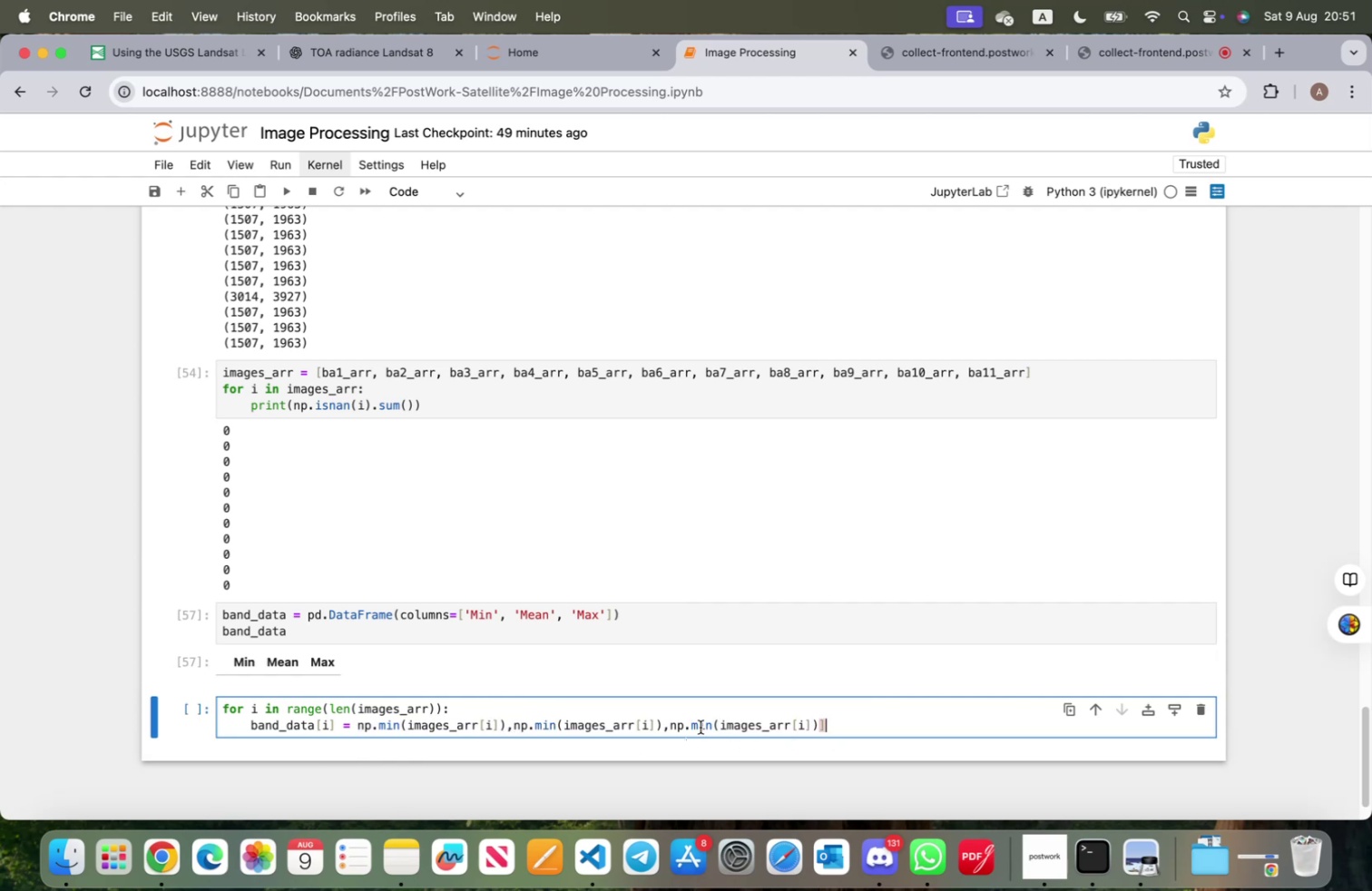 
left_click([709, 723])
 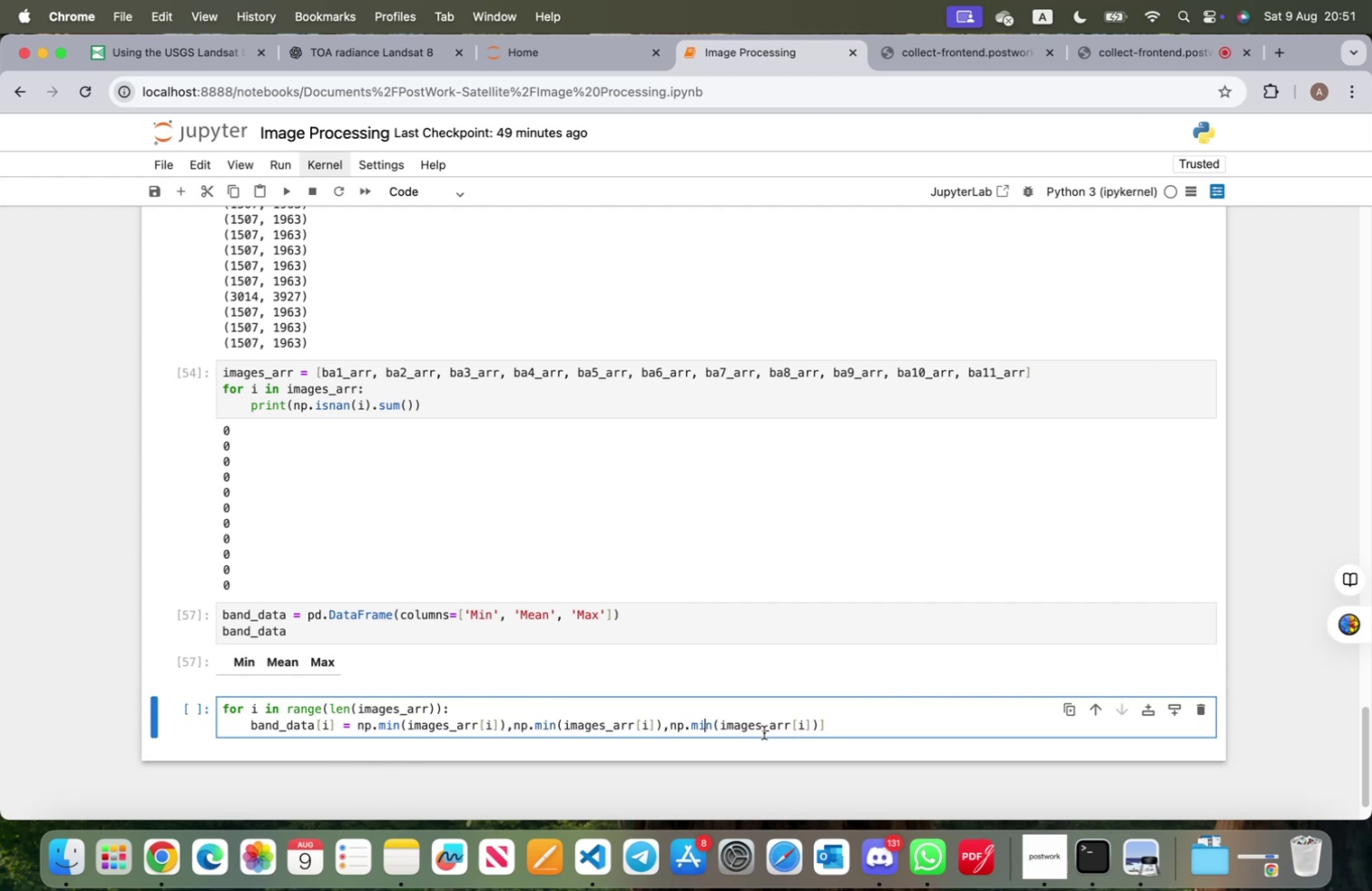 
key(ArrowRight)
 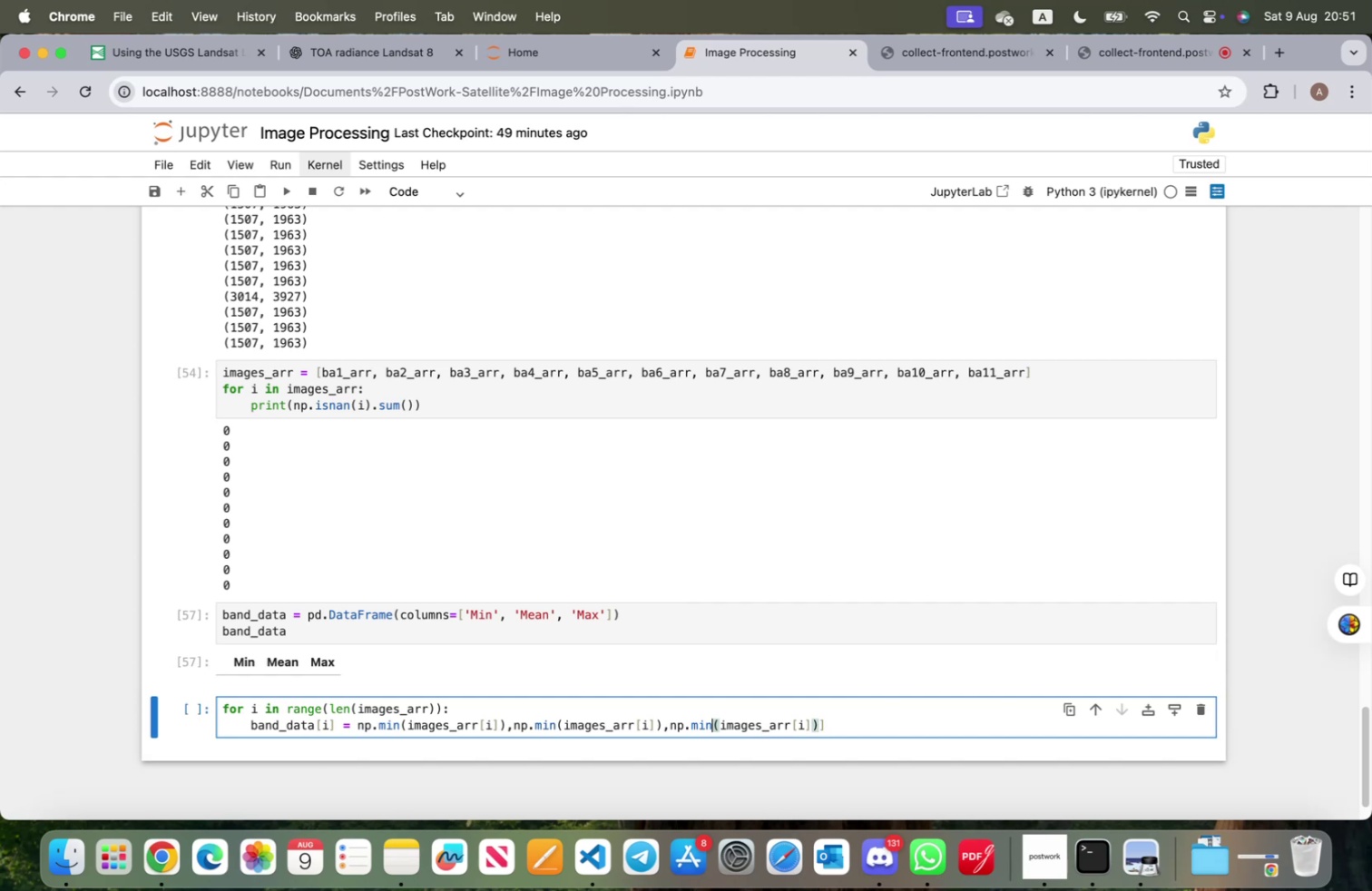 
key(Backspace)
key(Backspace)
type(ax)
 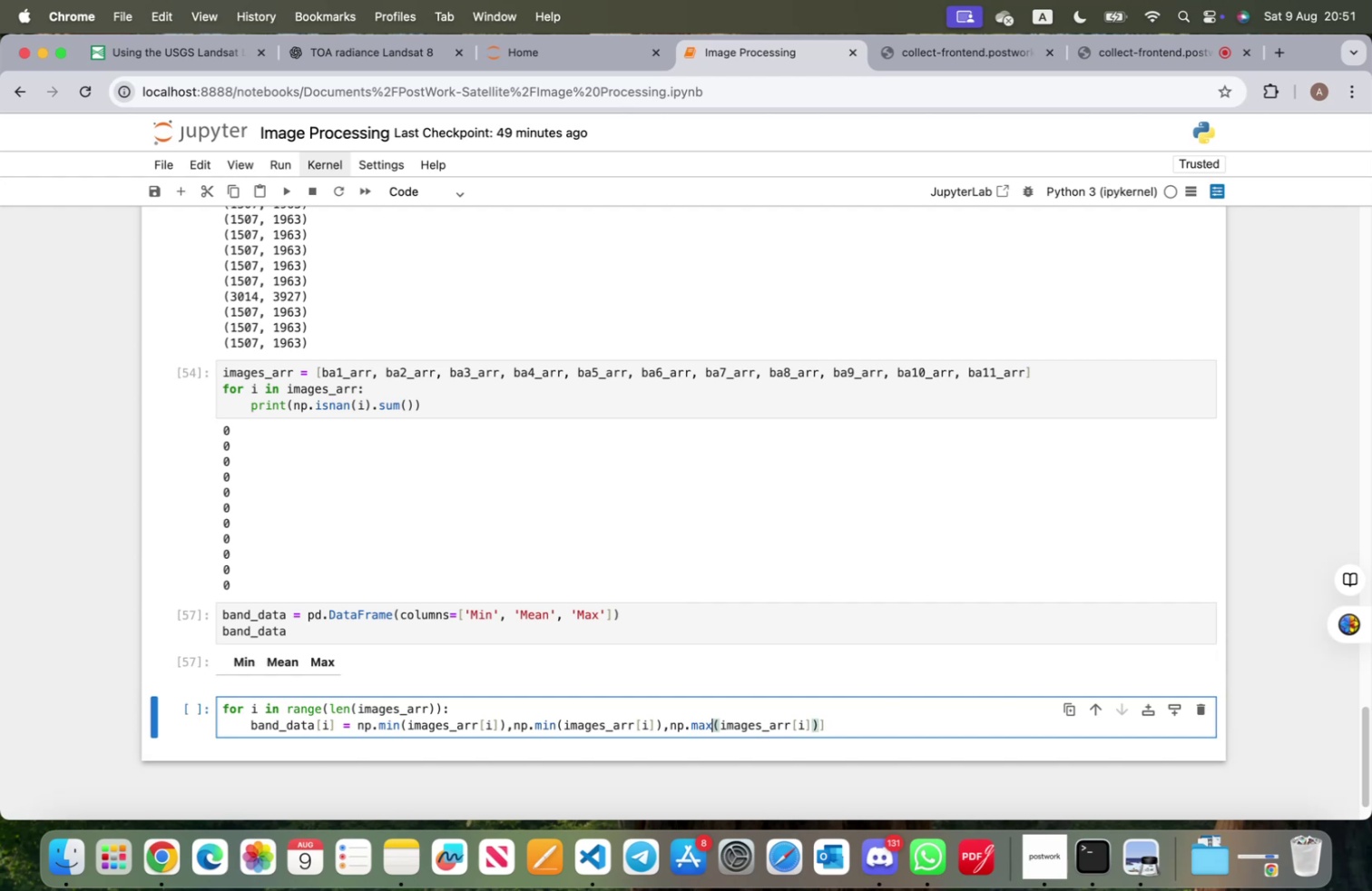 
hold_key(key=ArrowLeft, duration=1.5)
 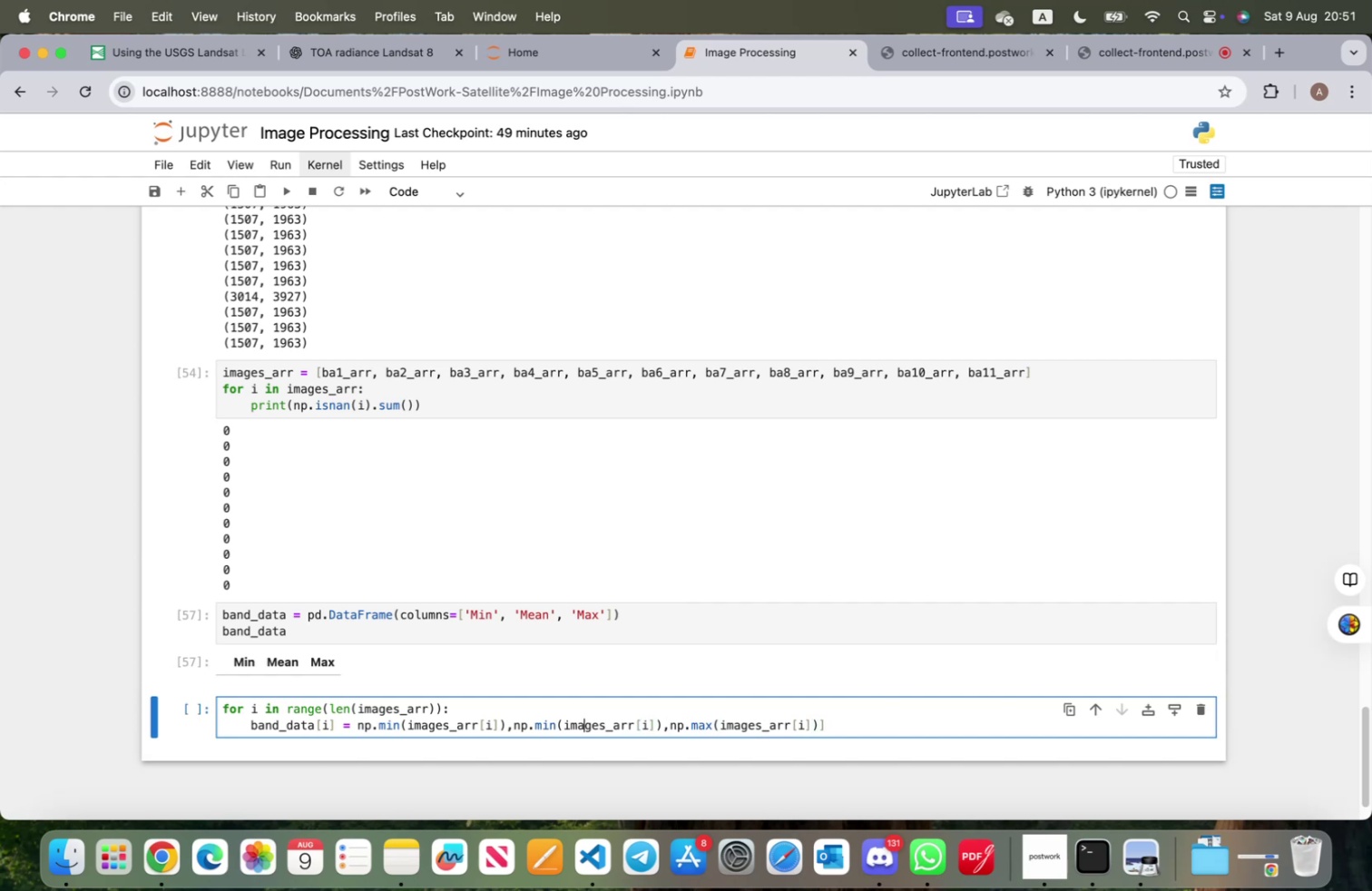 
hold_key(key=ArrowLeft, duration=0.73)
 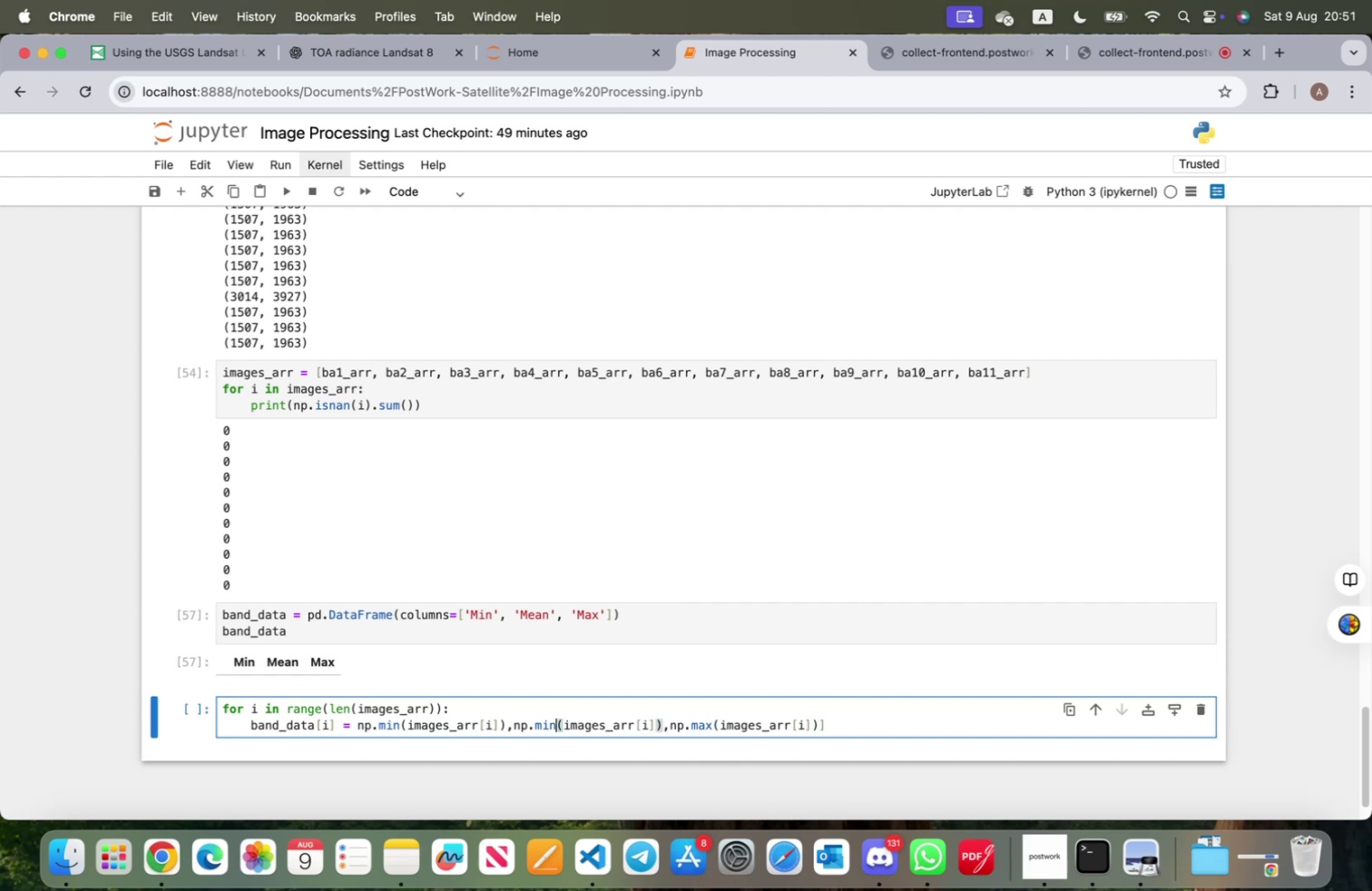 
key(Backspace)
key(Backspace)
key(Backspace)
type(avg)
 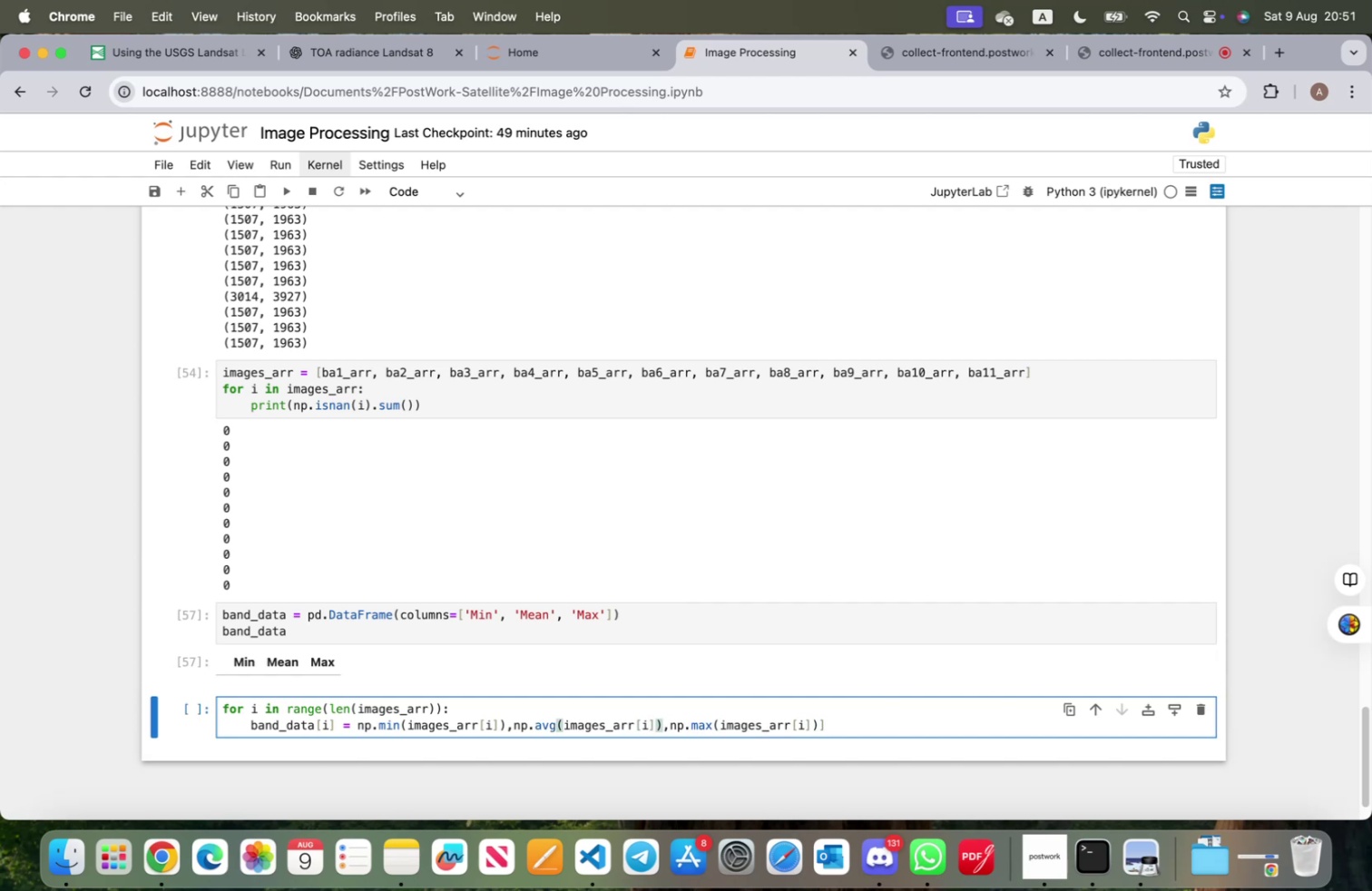 
hold_key(key=ArrowLeft, duration=1.5)
 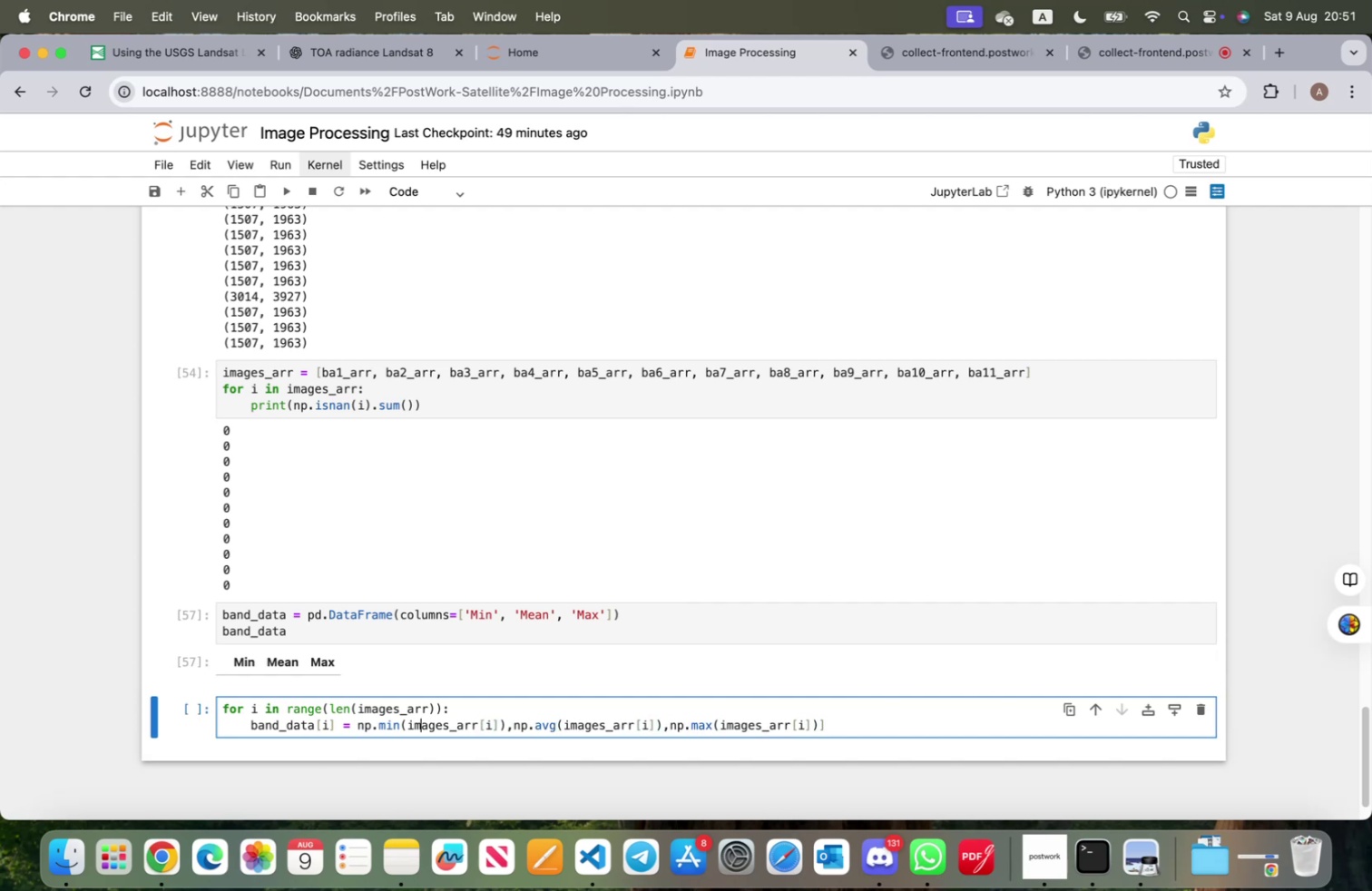 
hold_key(key=ArrowLeft, duration=1.2)
 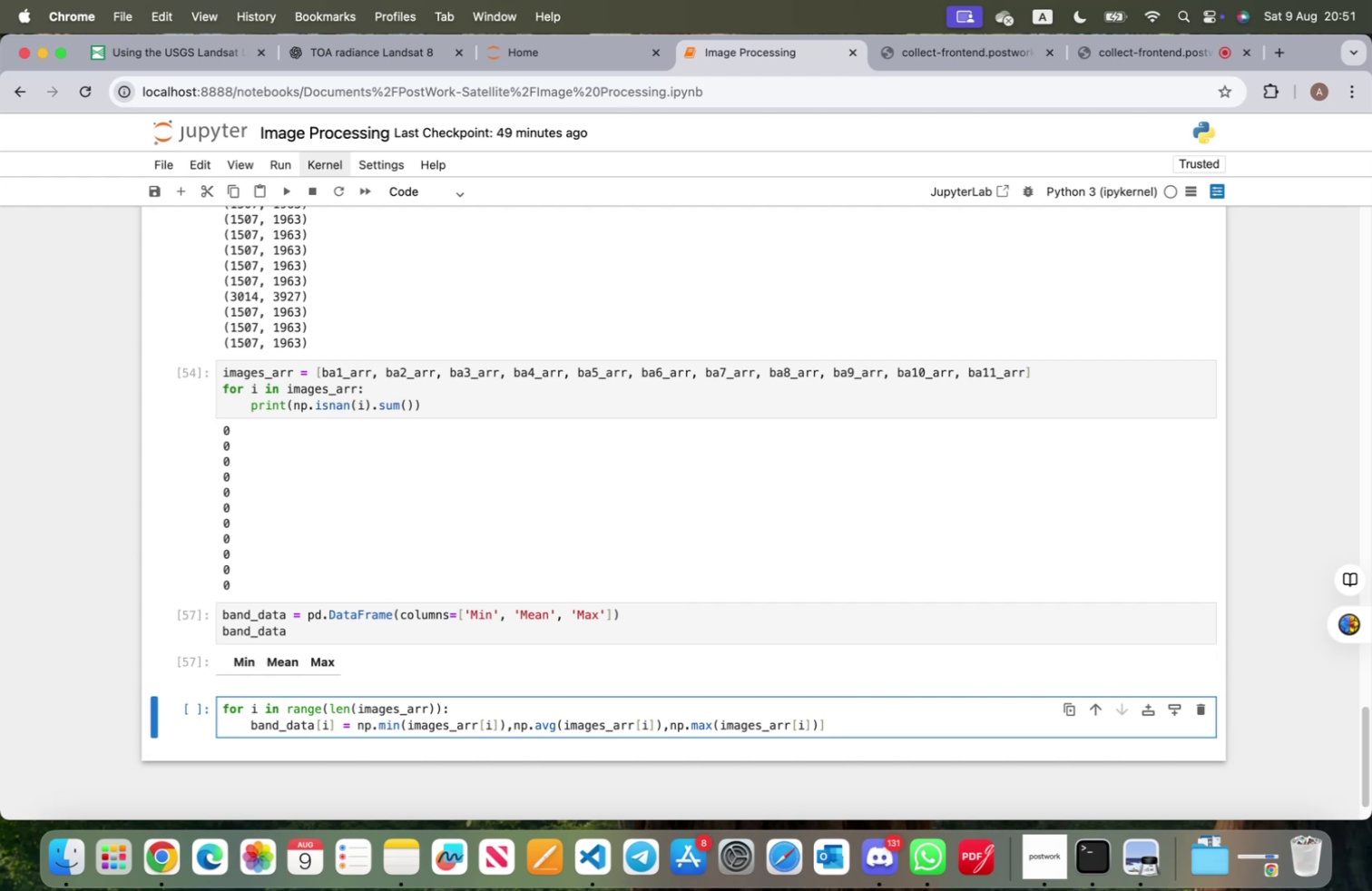 
key(BracketLeft)
 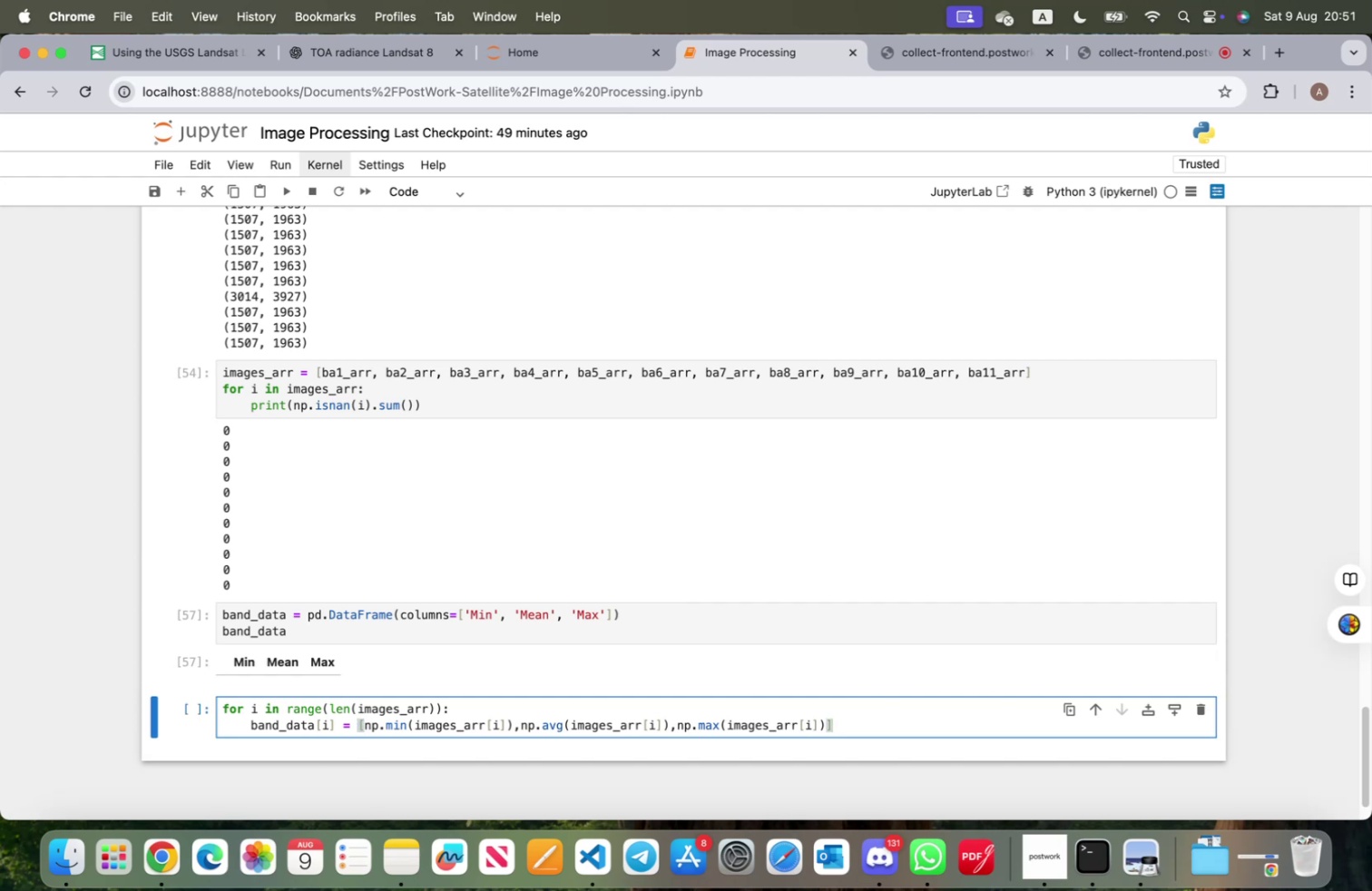 
key(Shift+ShiftRight)
 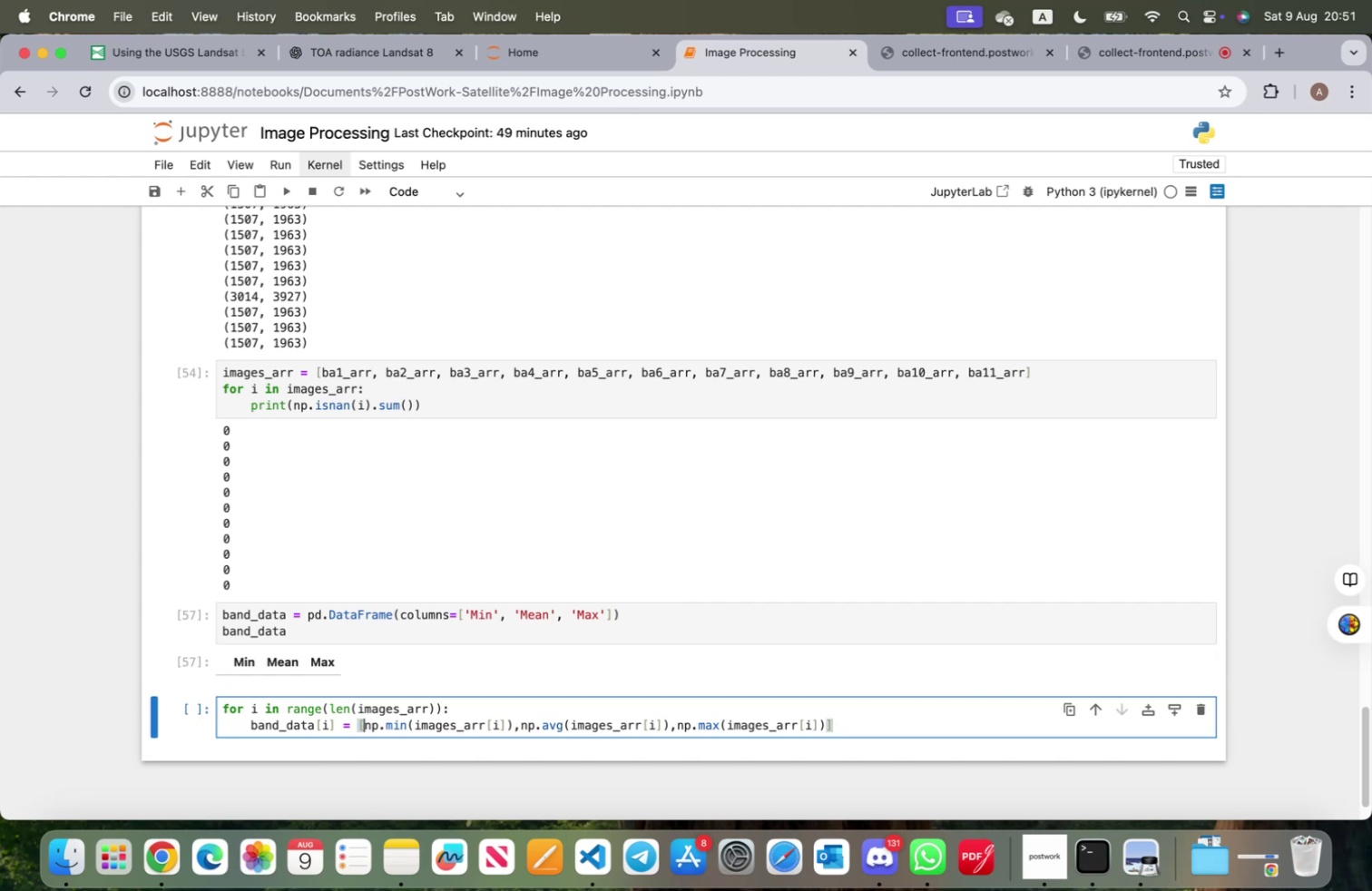 
key(Shift+Enter)
 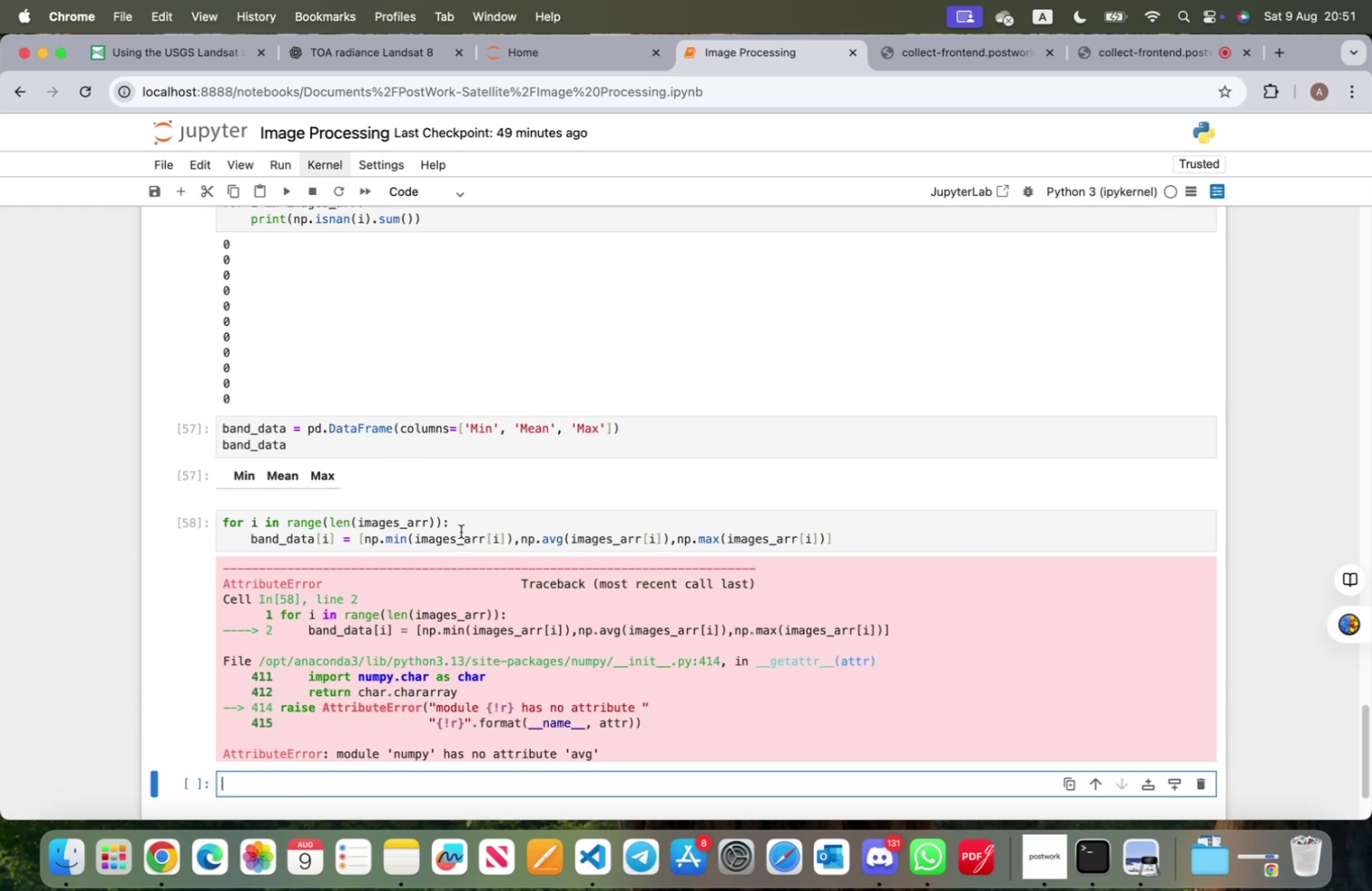 
left_click([565, 533])
 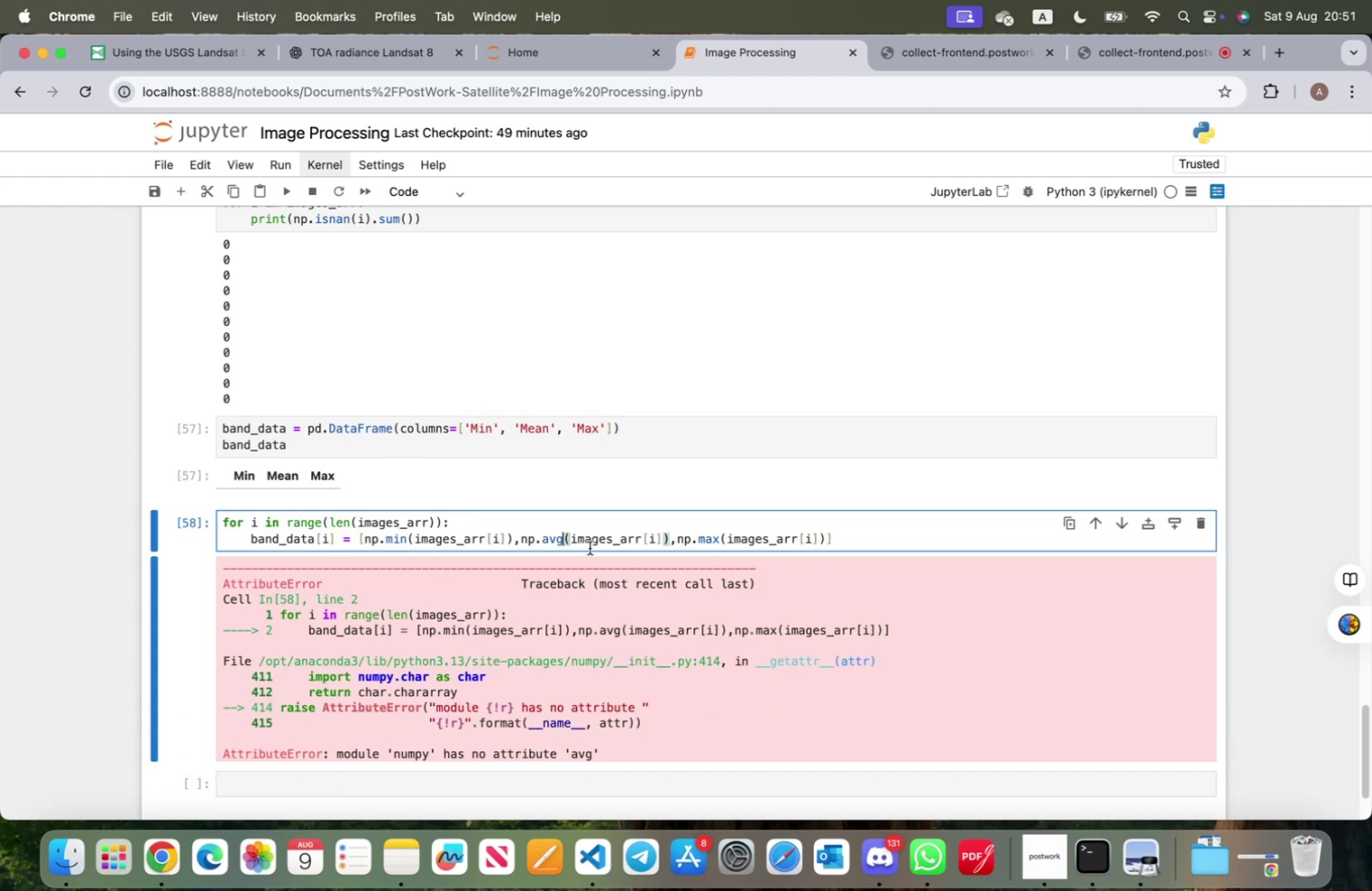 
key(Backspace)
key(Backspace)
key(Backspace)
type(mean)
 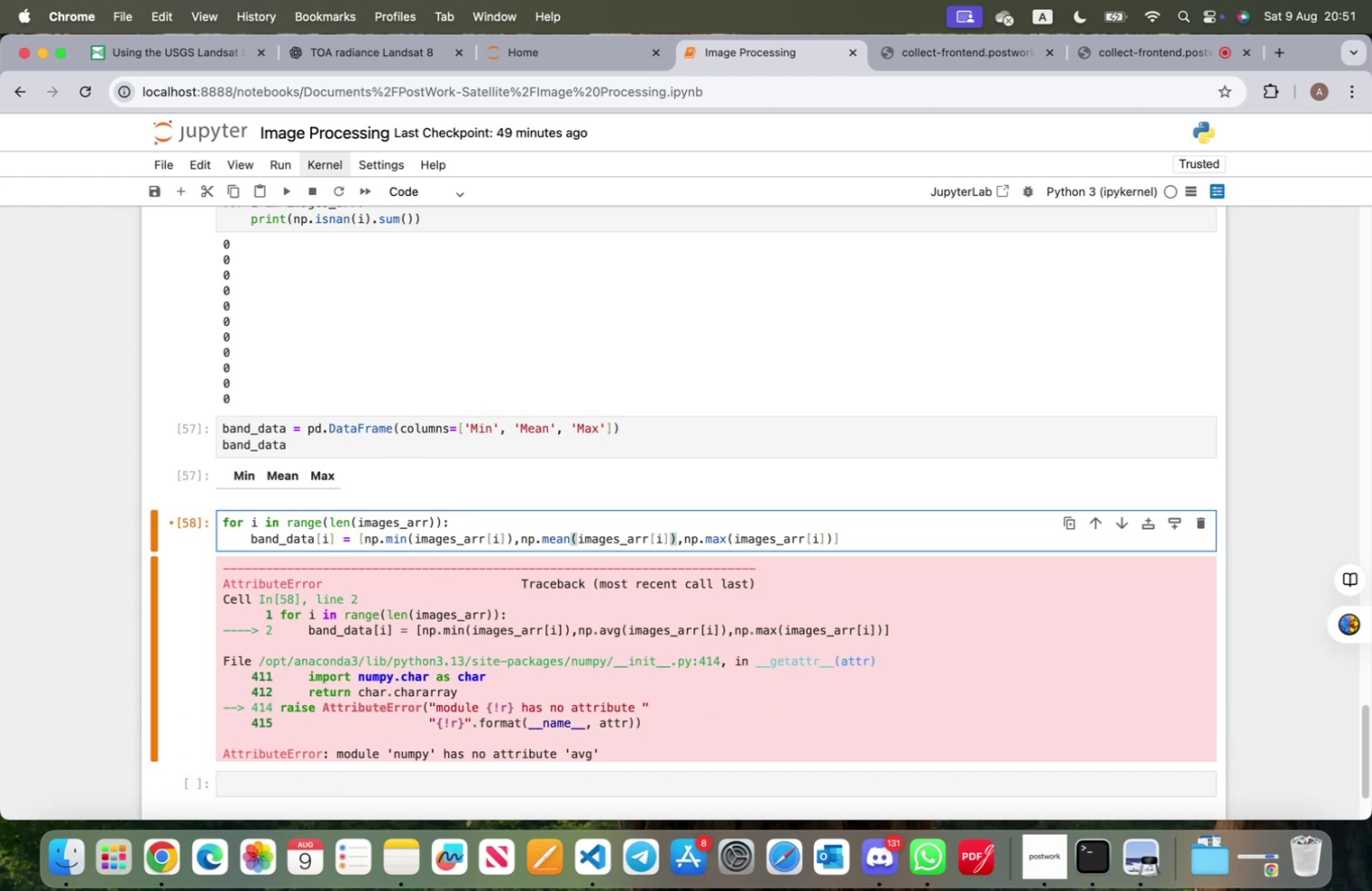 
key(Shift+Enter)
 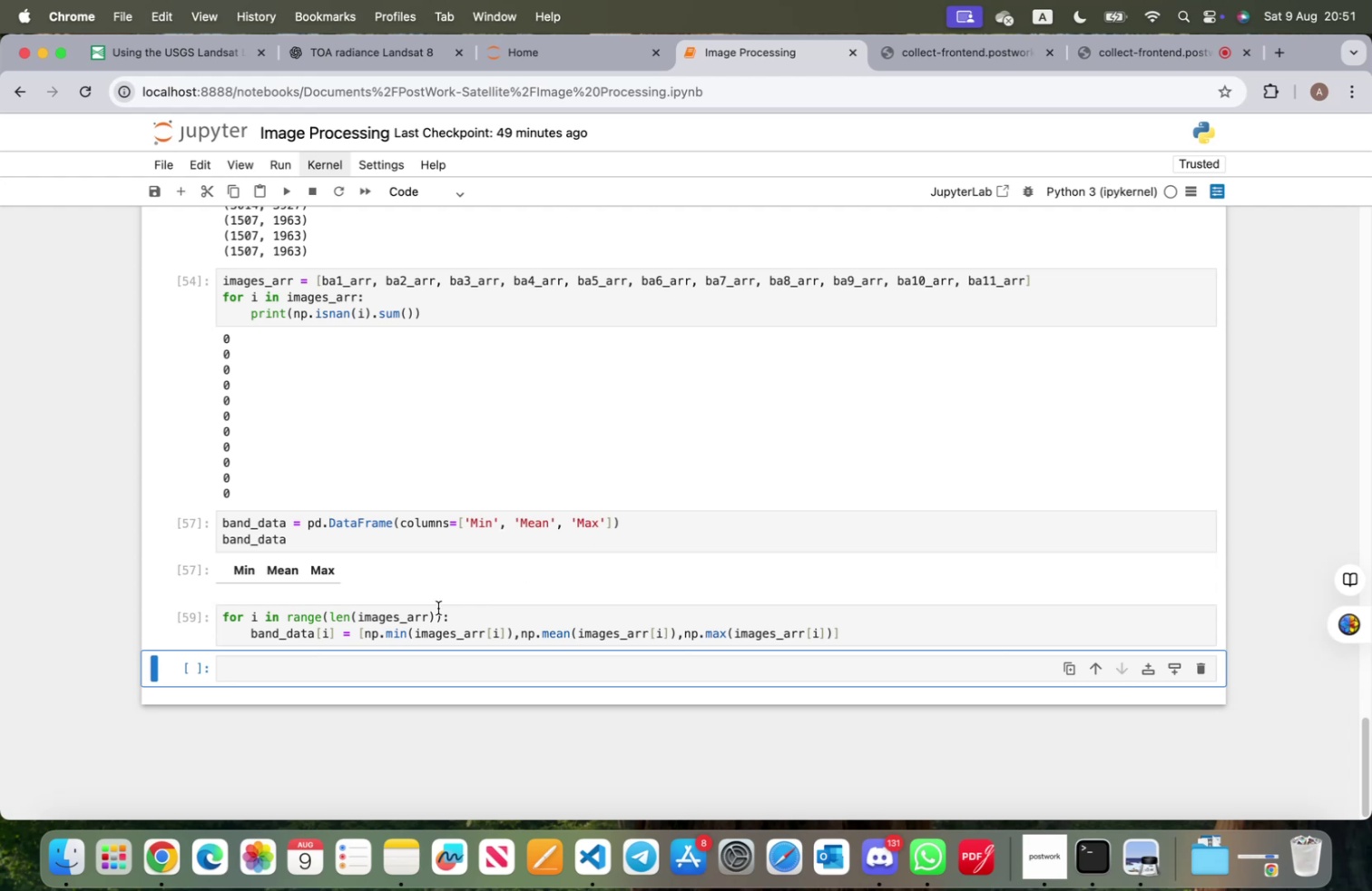 
left_click([397, 674])
 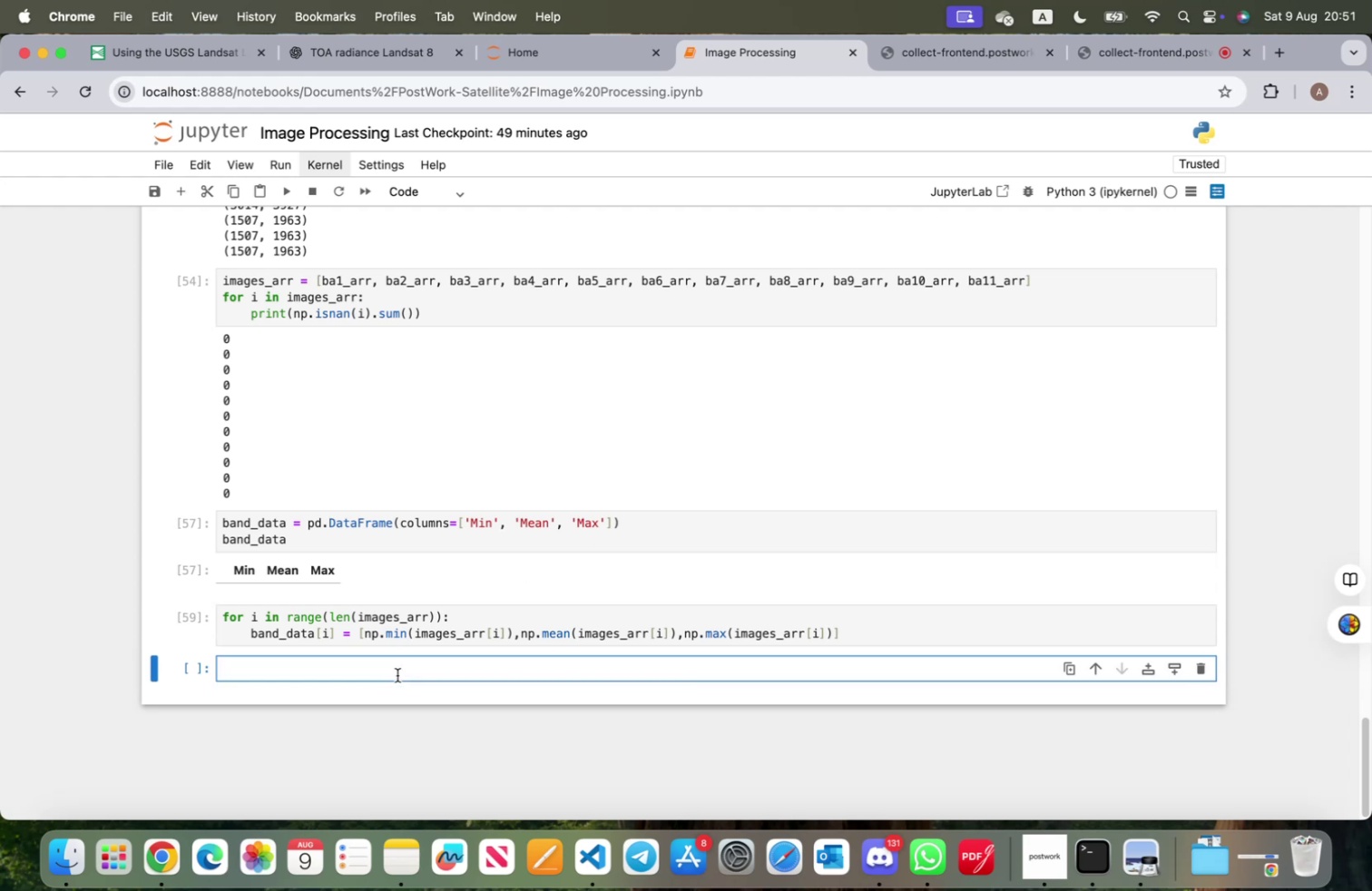 
type(badn)
key(Backspace)
key(Backspace)
type(nd_data)
 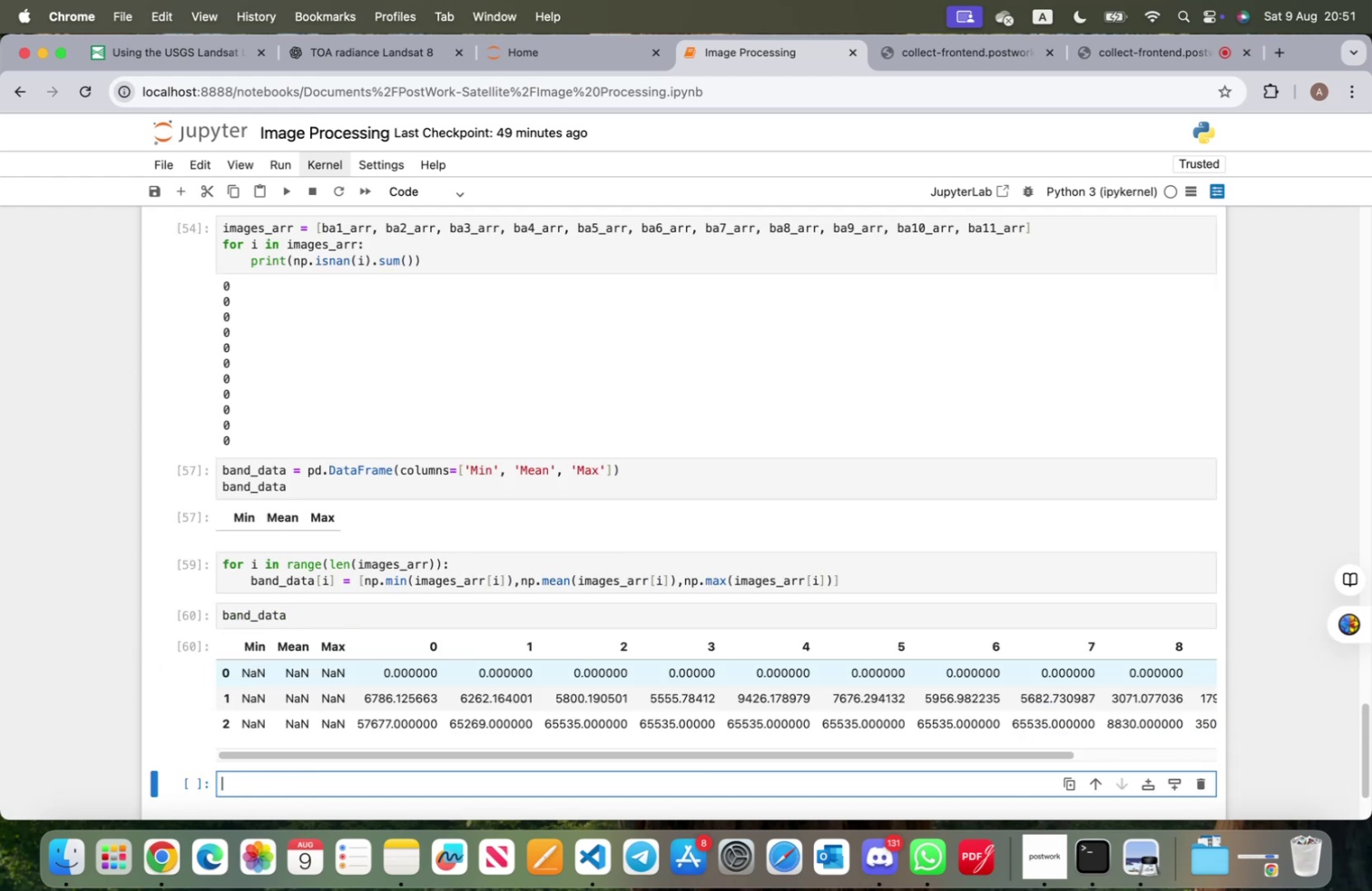 
 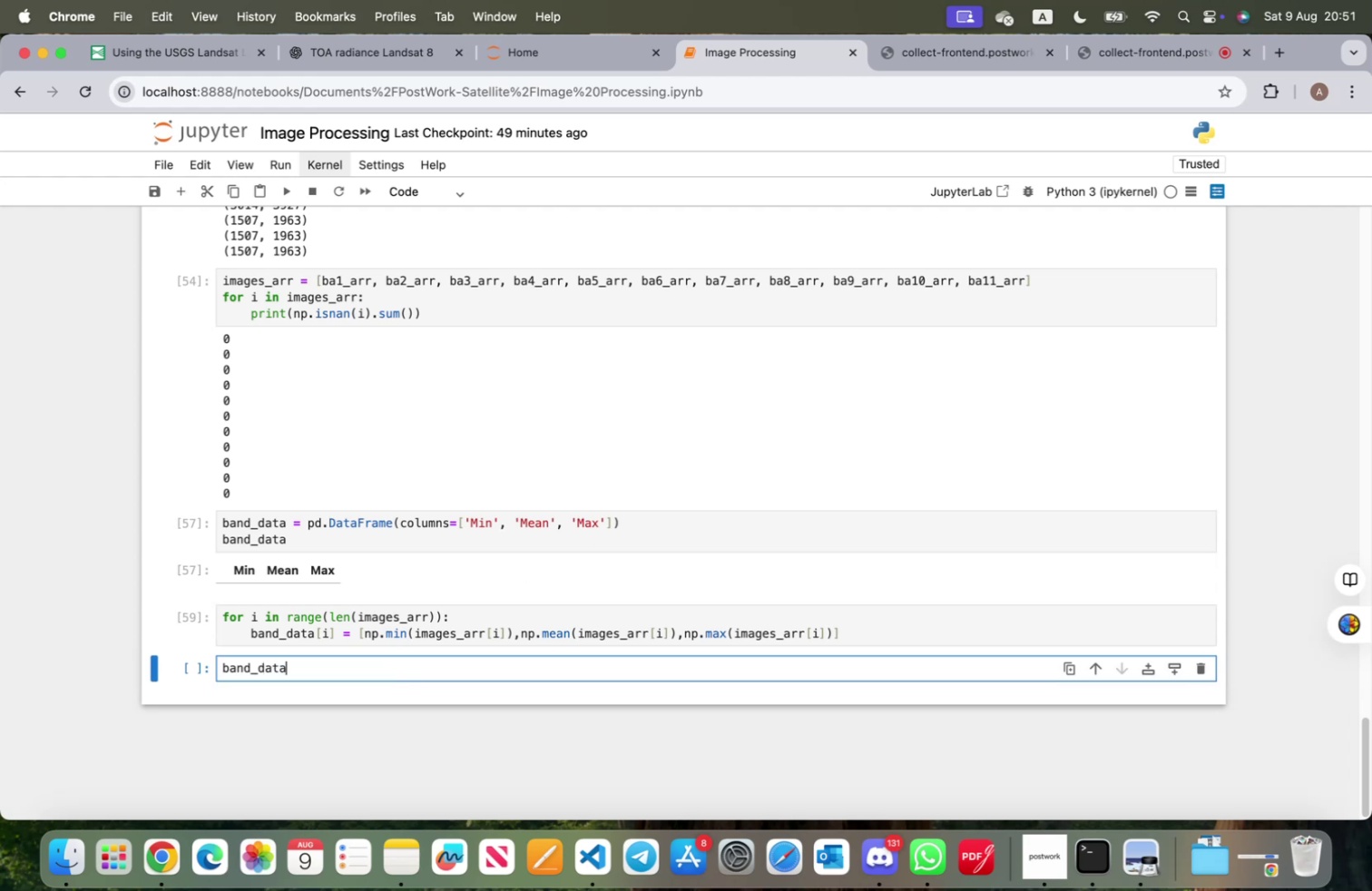 
key(Shift+Enter)
 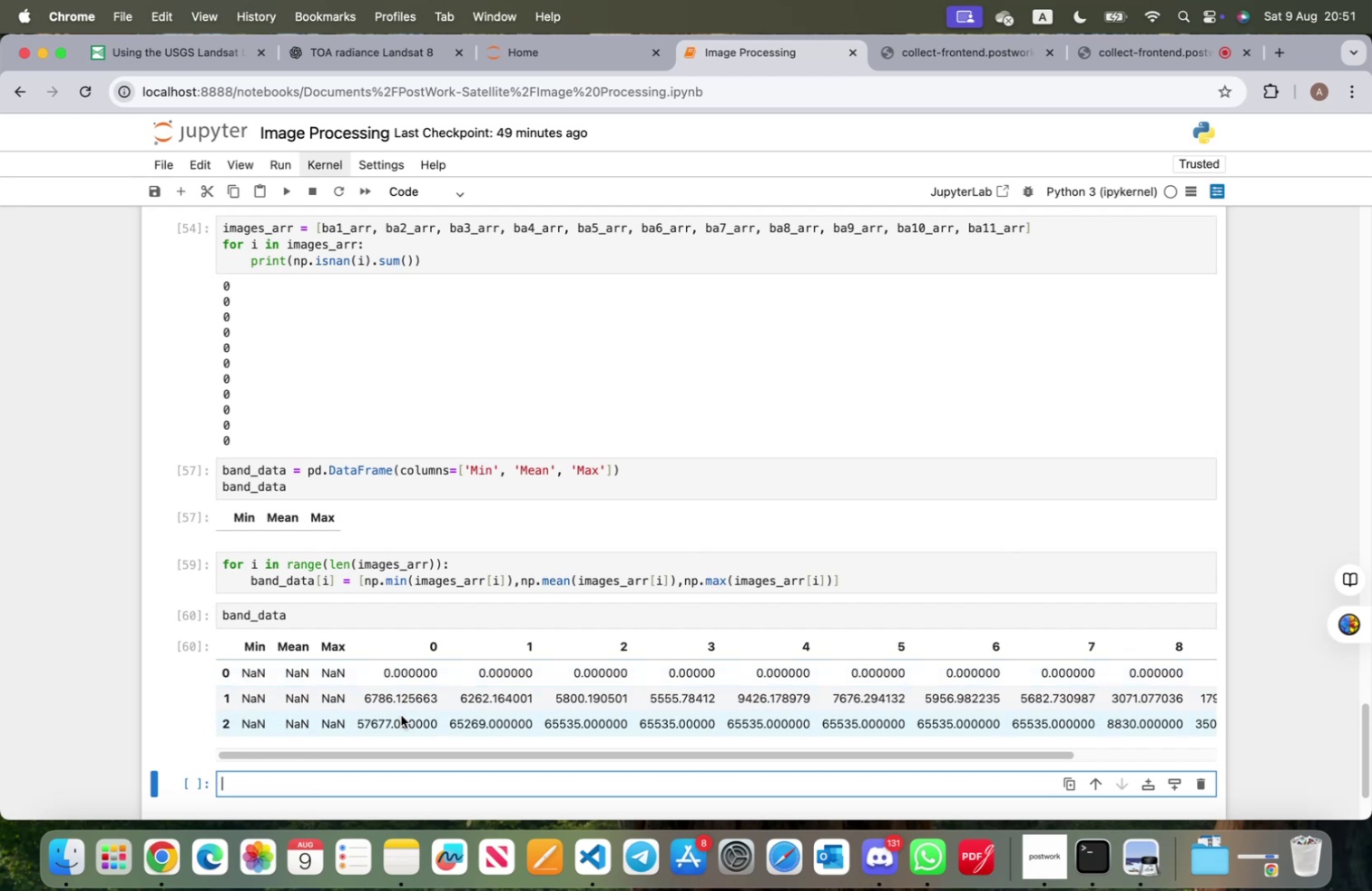 
wait(5.41)
 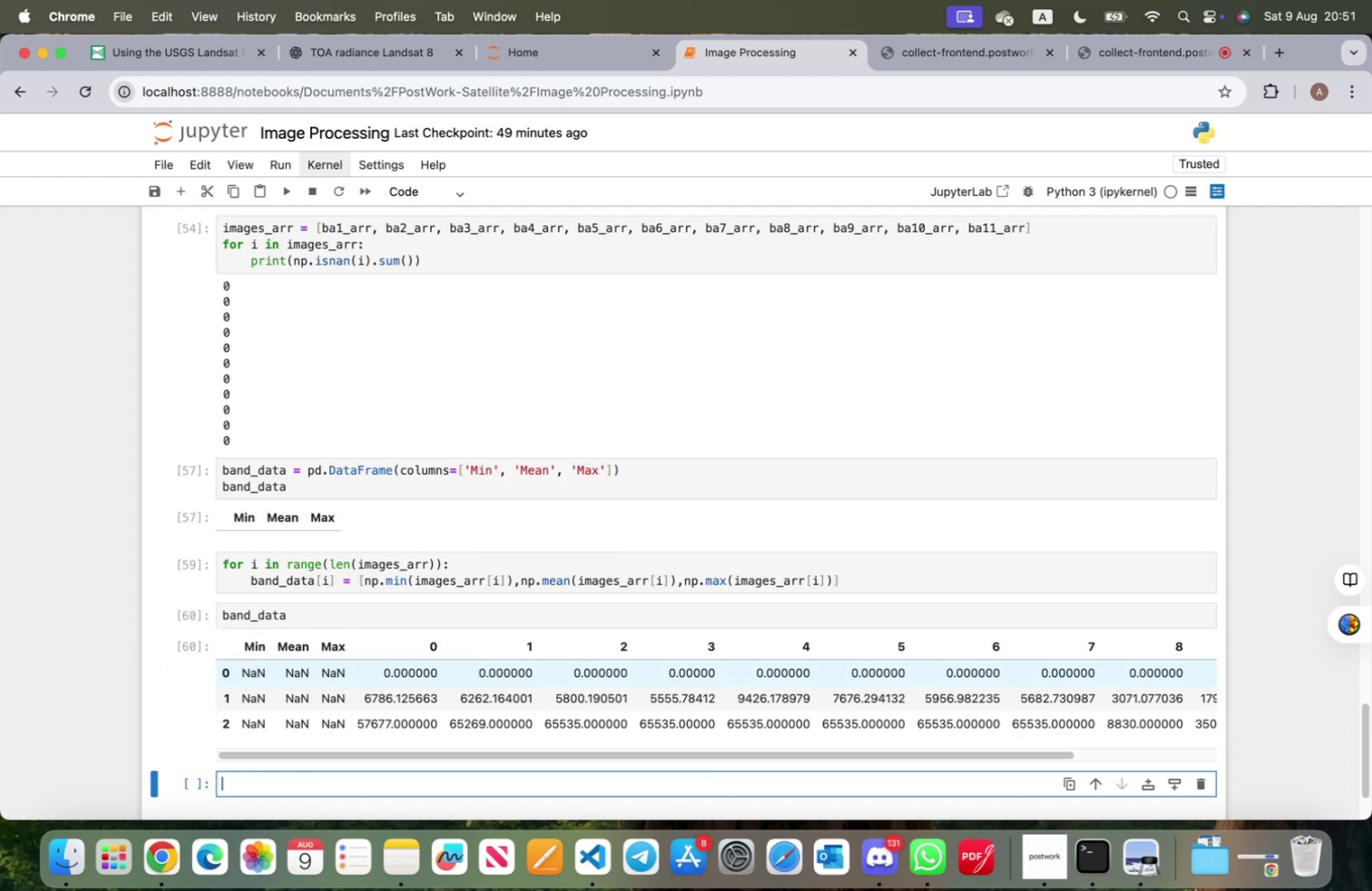 
left_click_drag(start_coordinate=[395, 748], to_coordinate=[285, 695])
 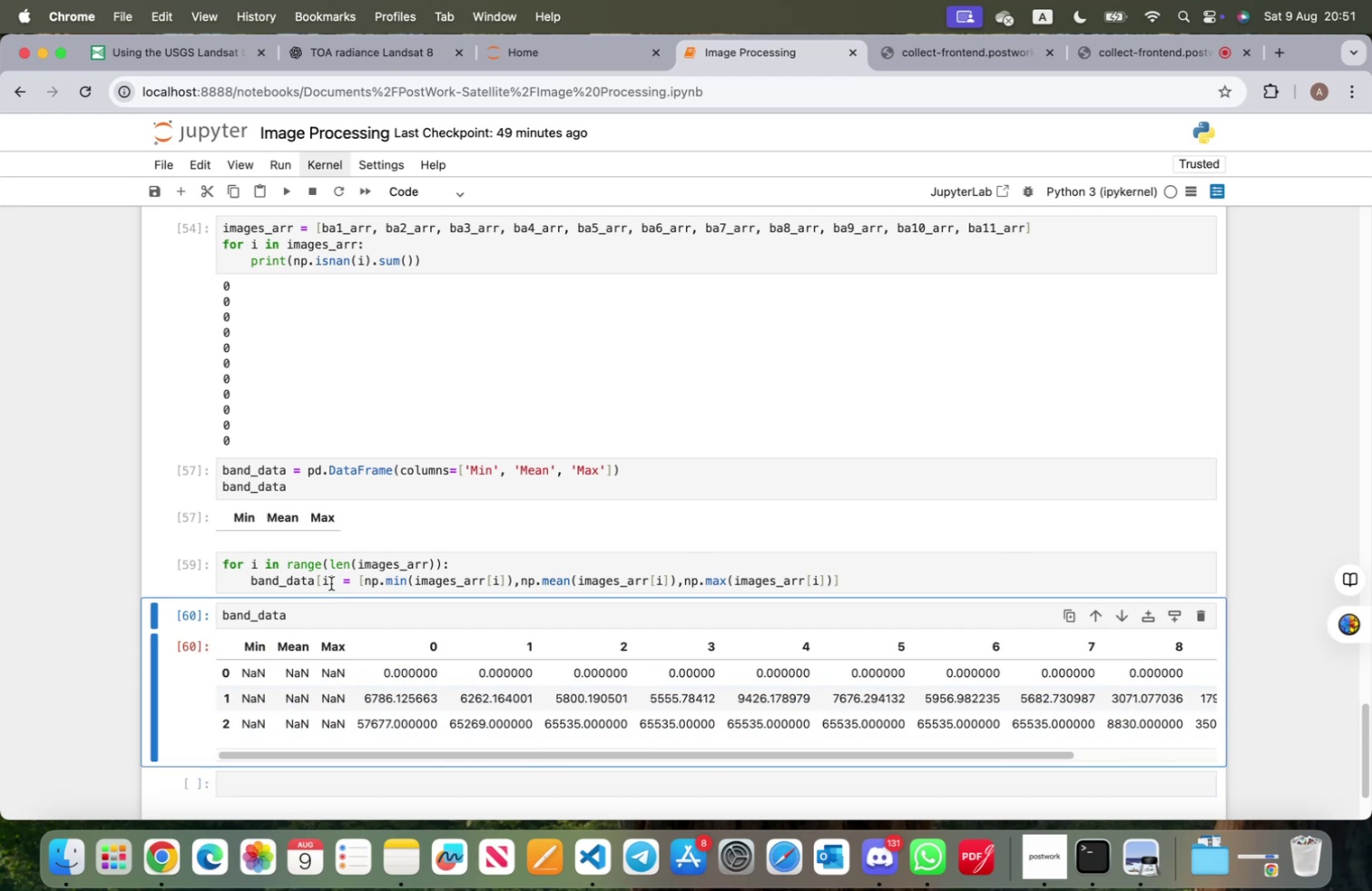 
left_click([329, 580])
 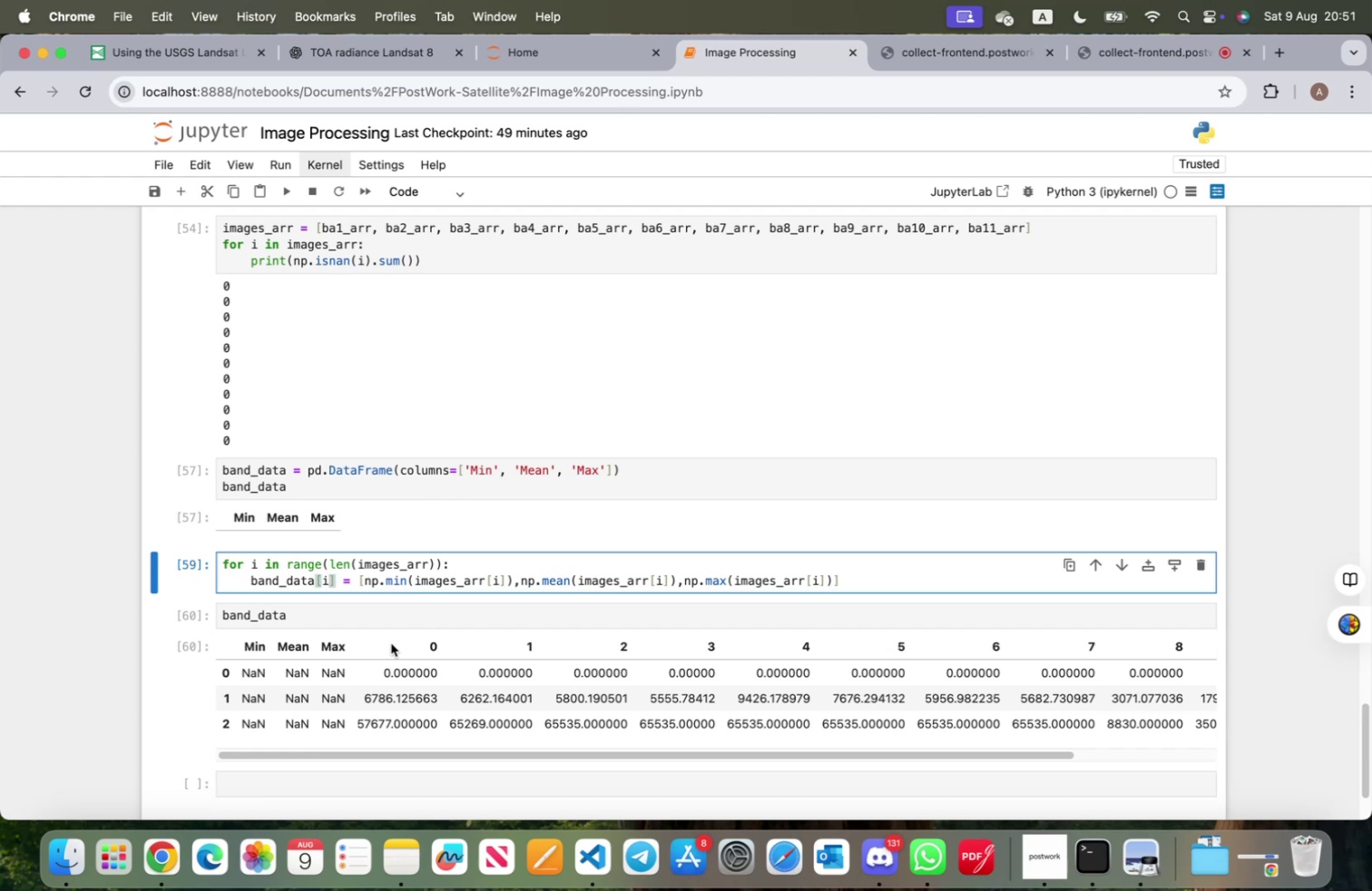 
key(ArrowLeft)
 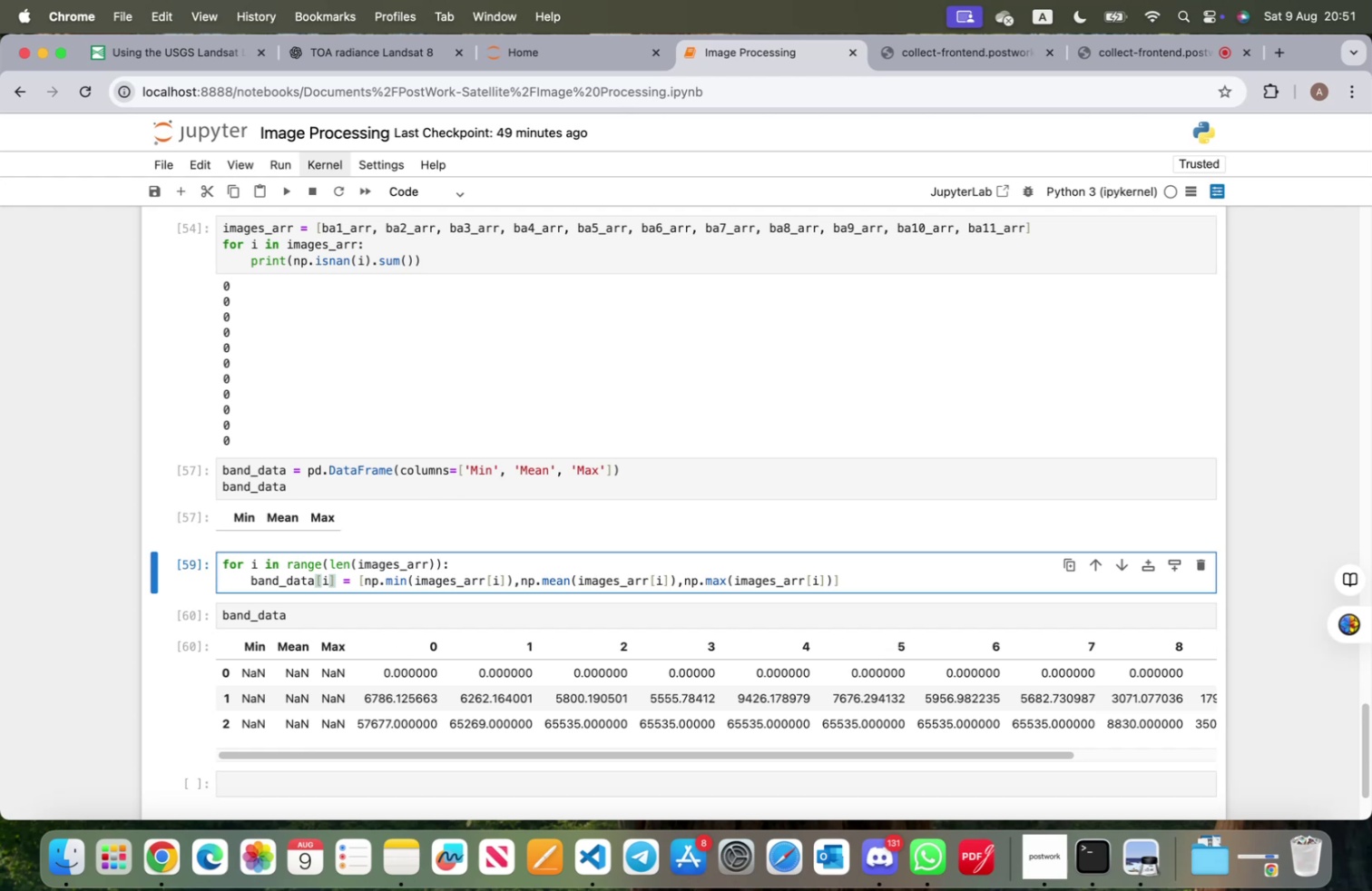 
key(ArrowRight)
 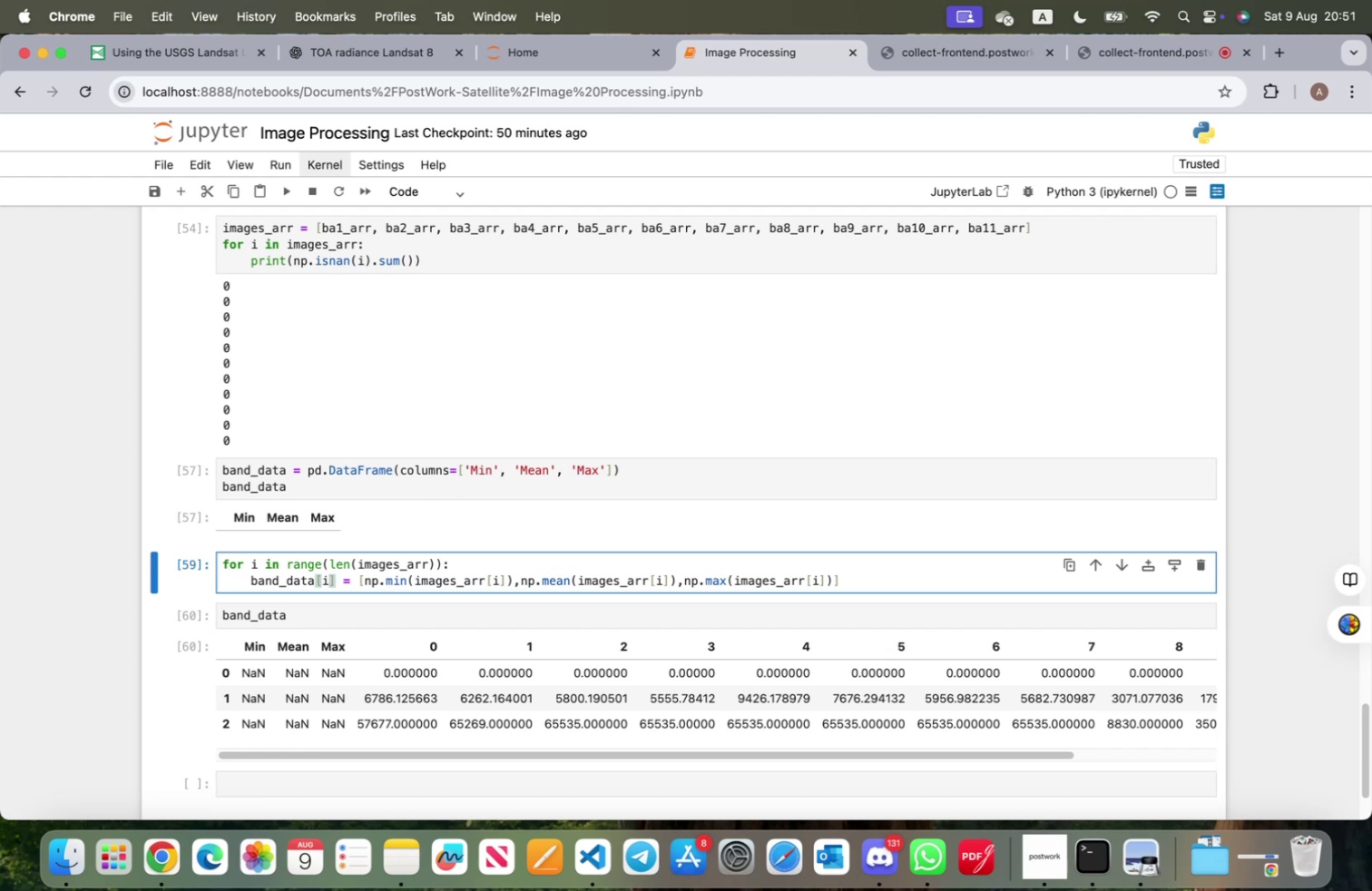 
key(Comma)
 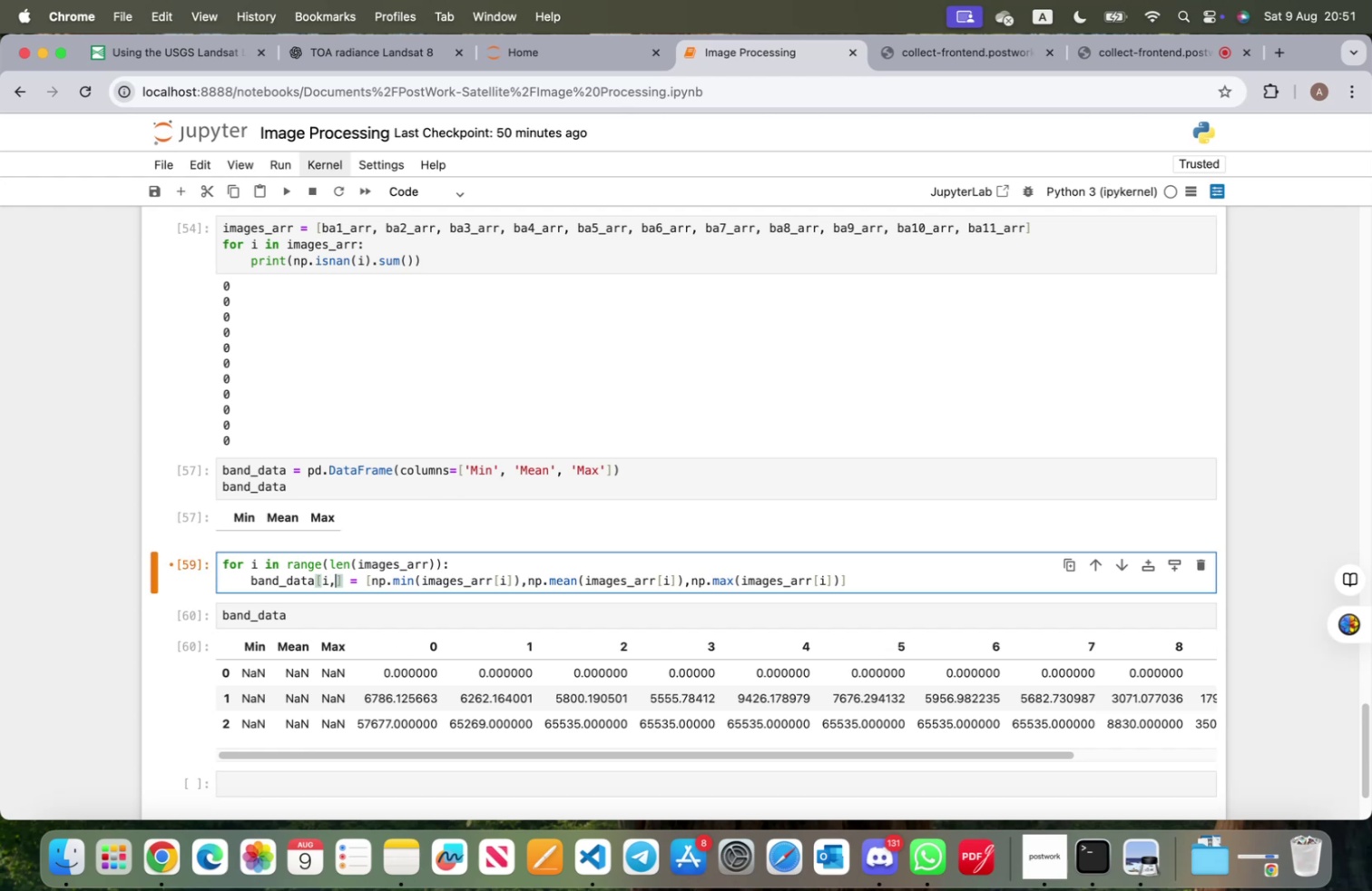 
key(Shift+ShiftRight)
 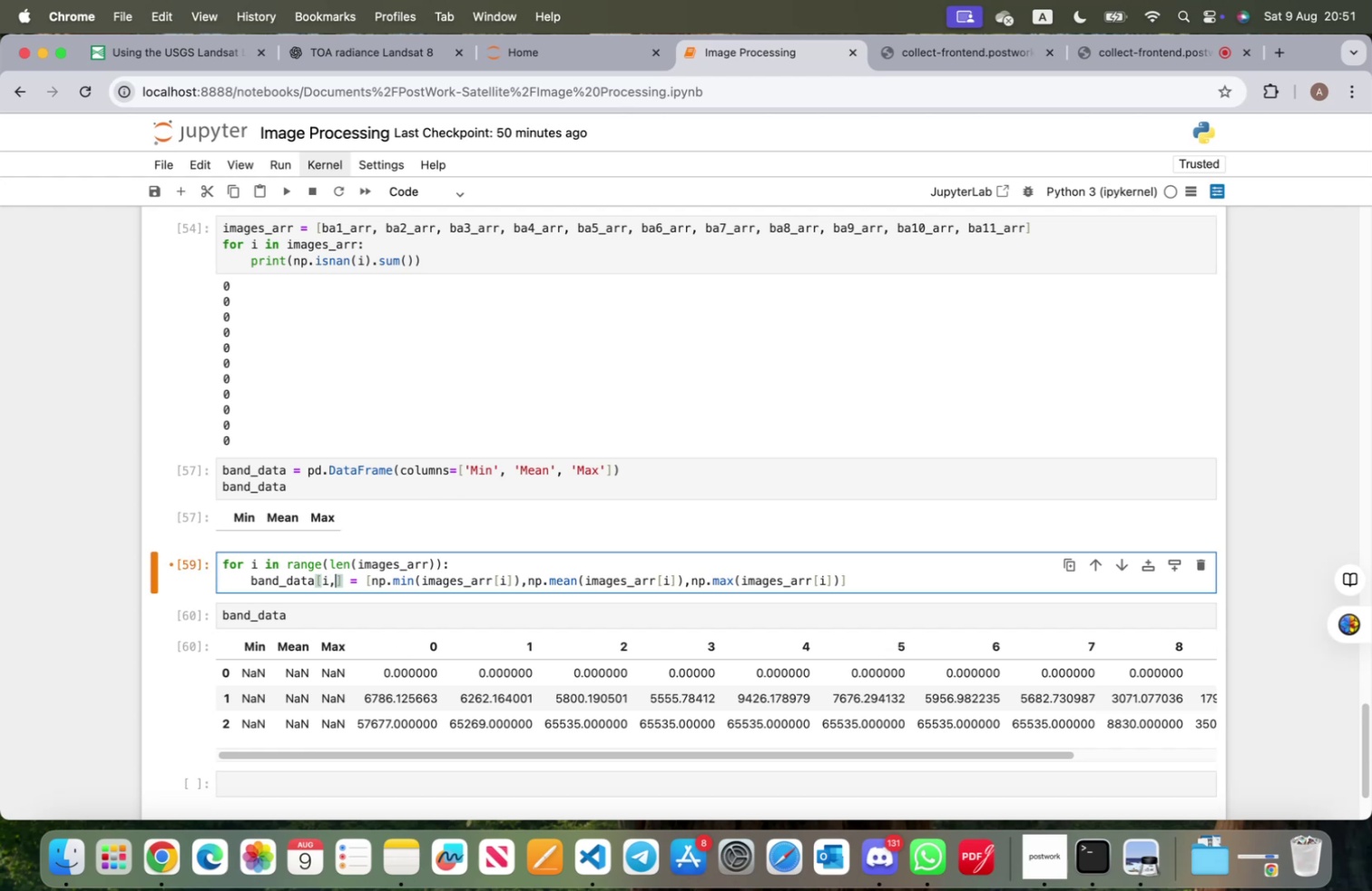 
key(Shift+Semicolon)
 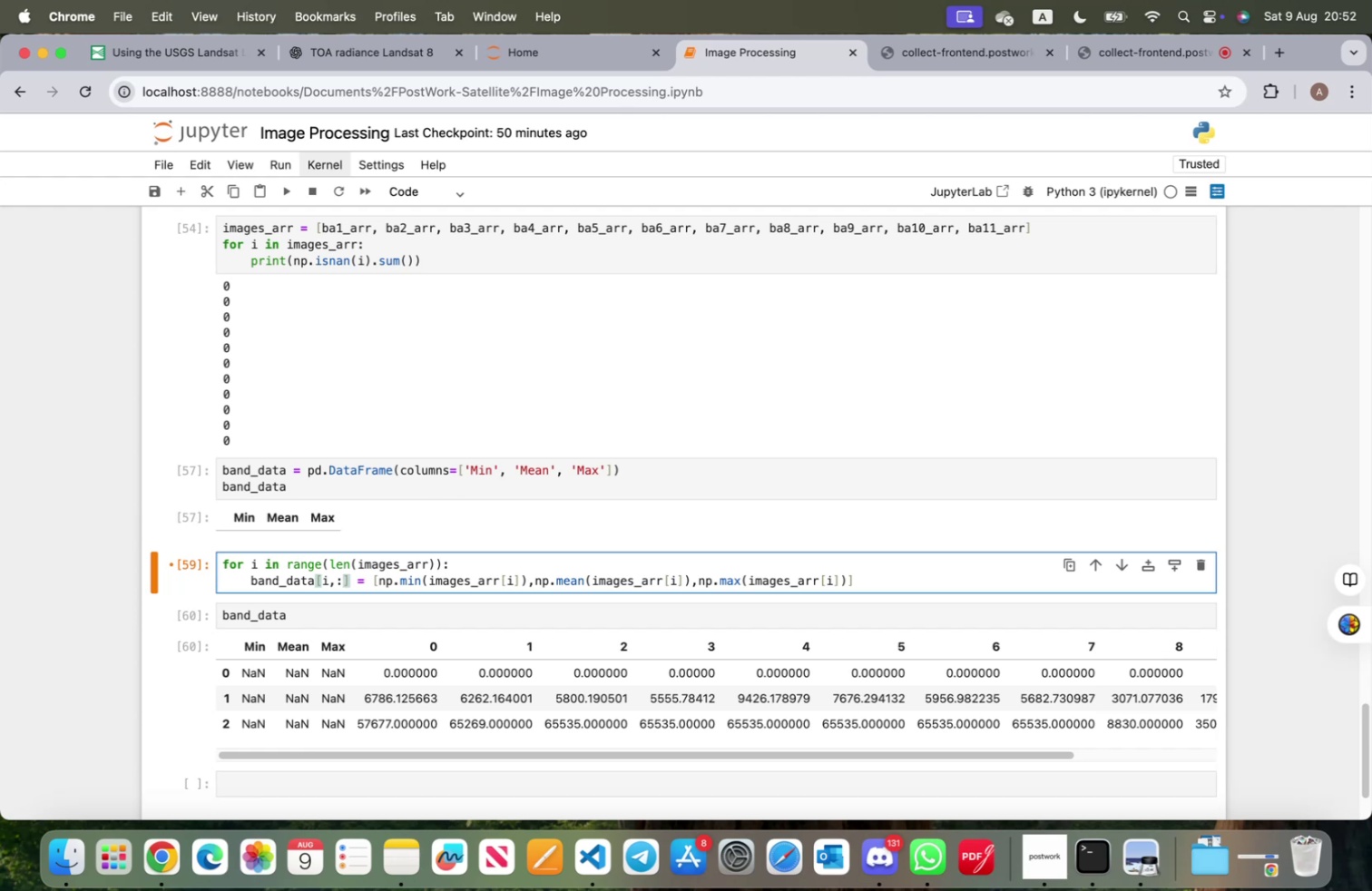 
key(Shift+ShiftRight)
 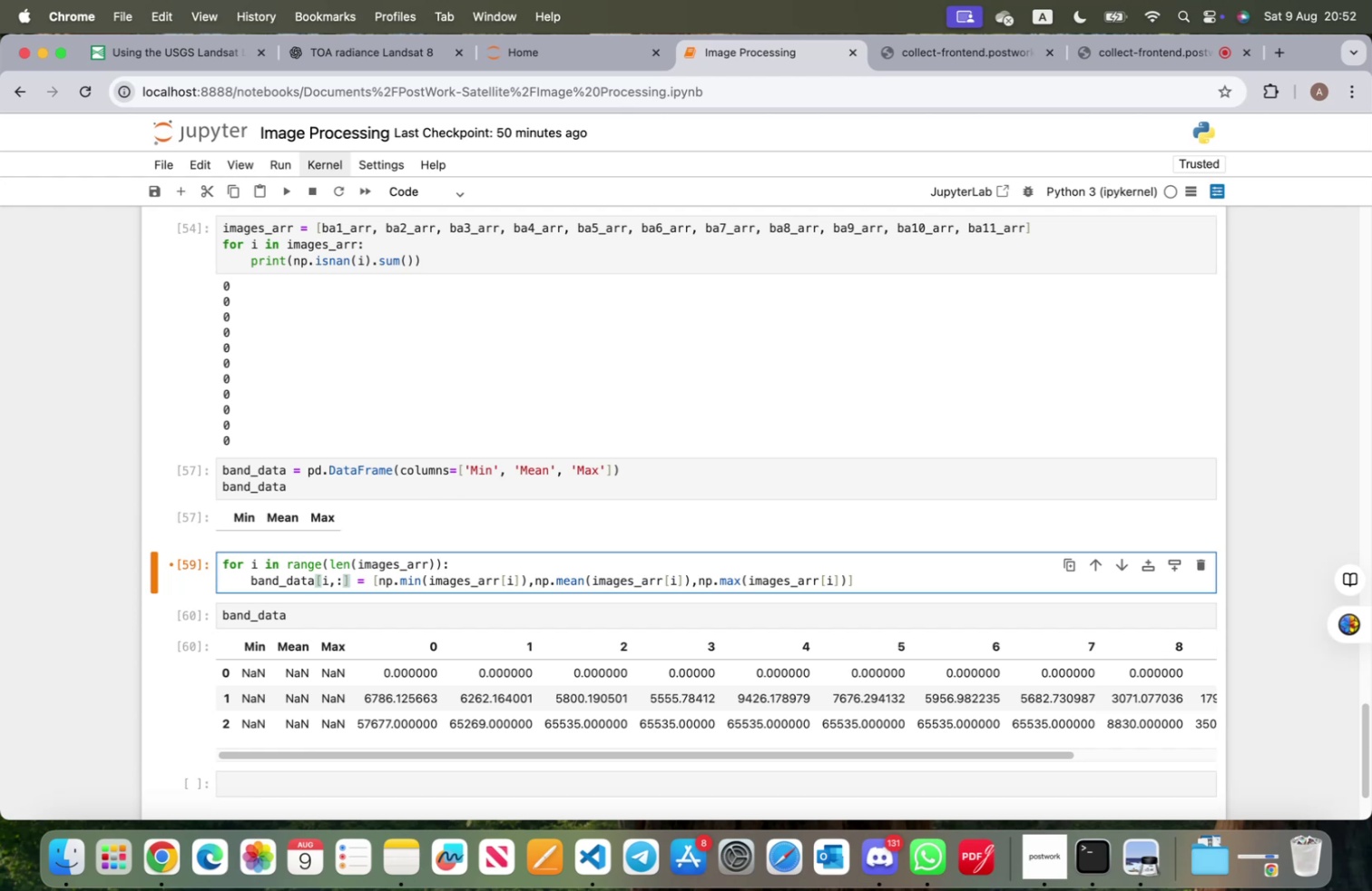 
key(Shift+Enter)
 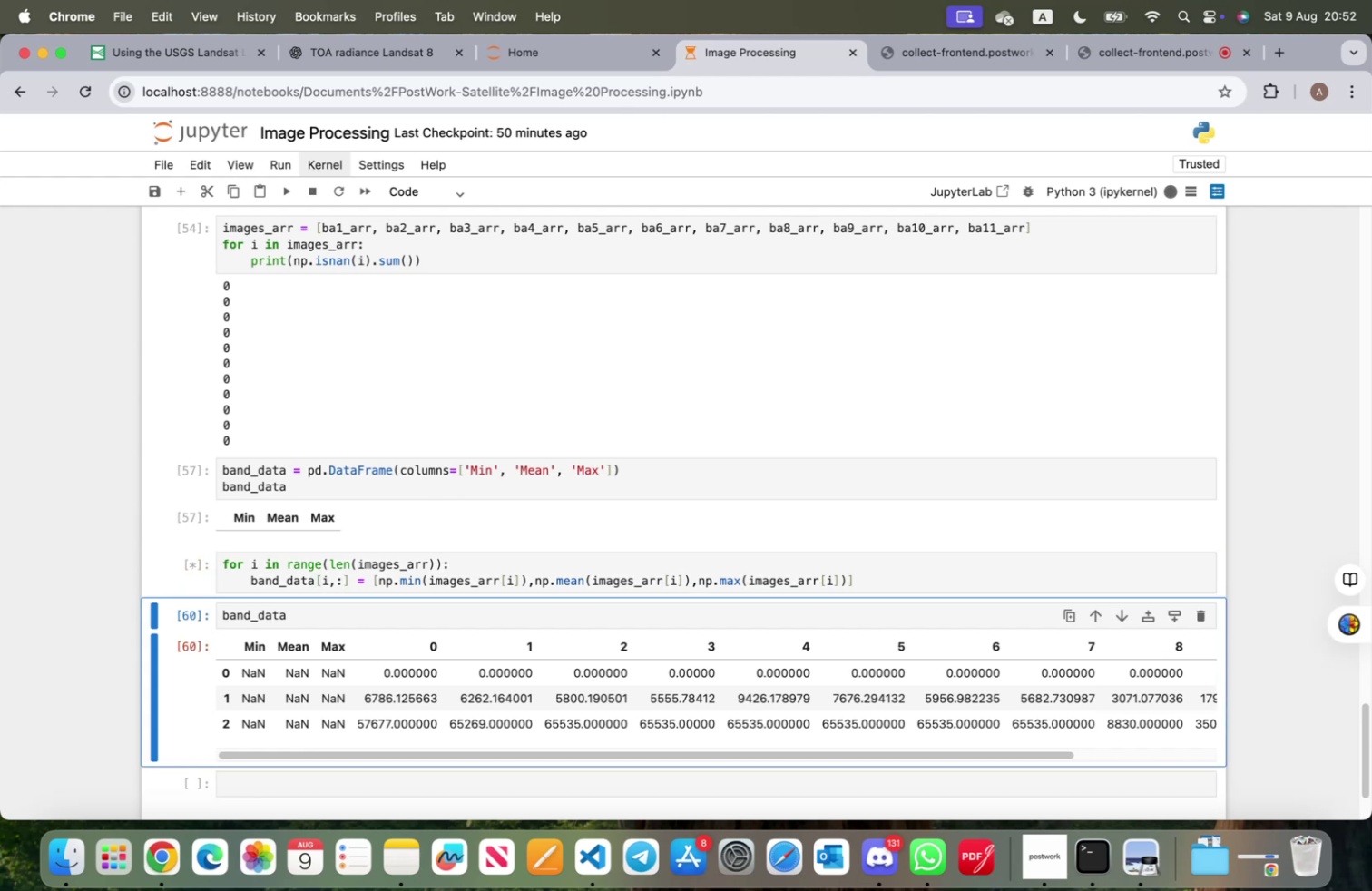 
key(Shift+ShiftRight)
 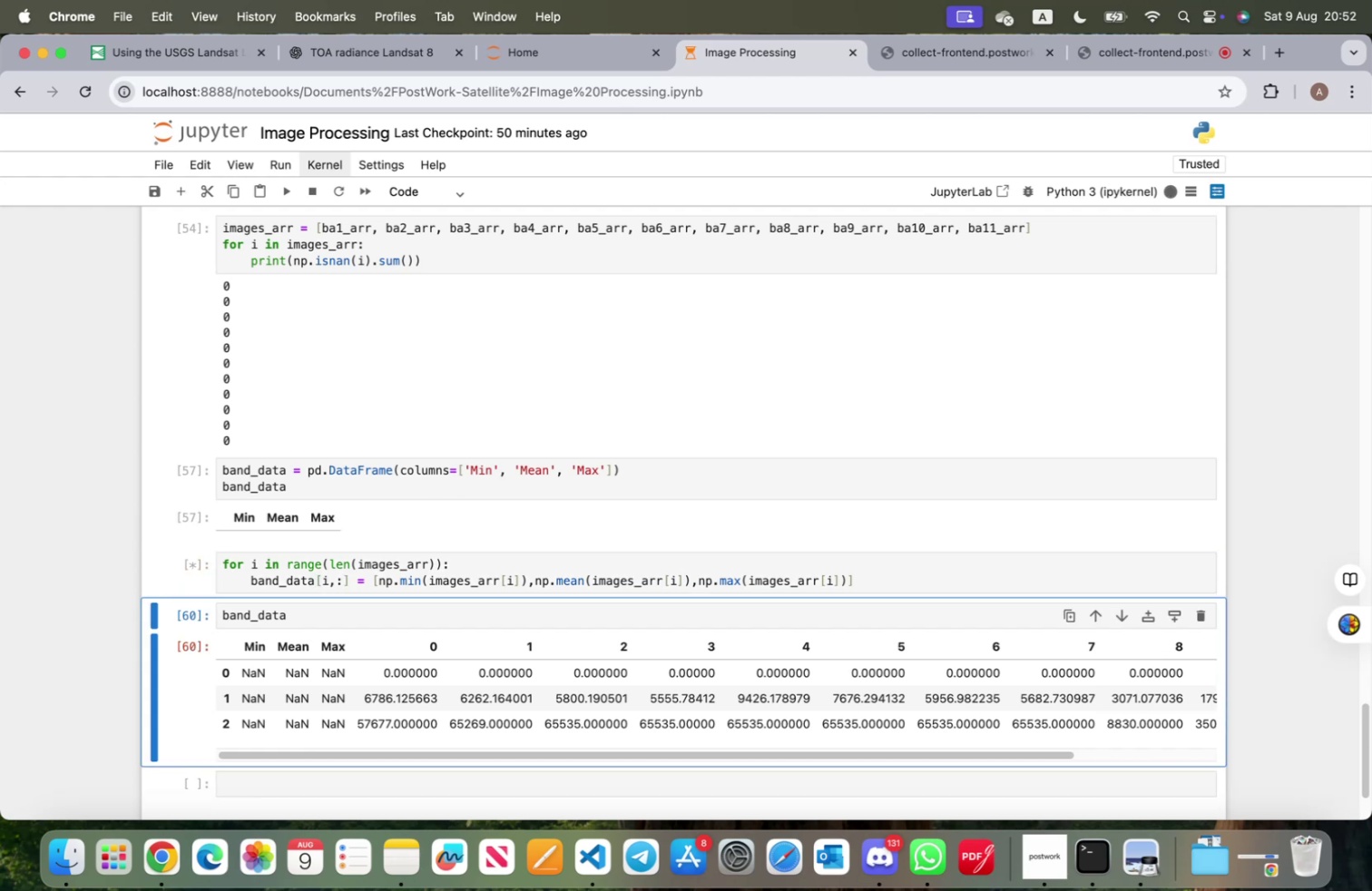 
key(Shift+Enter)
 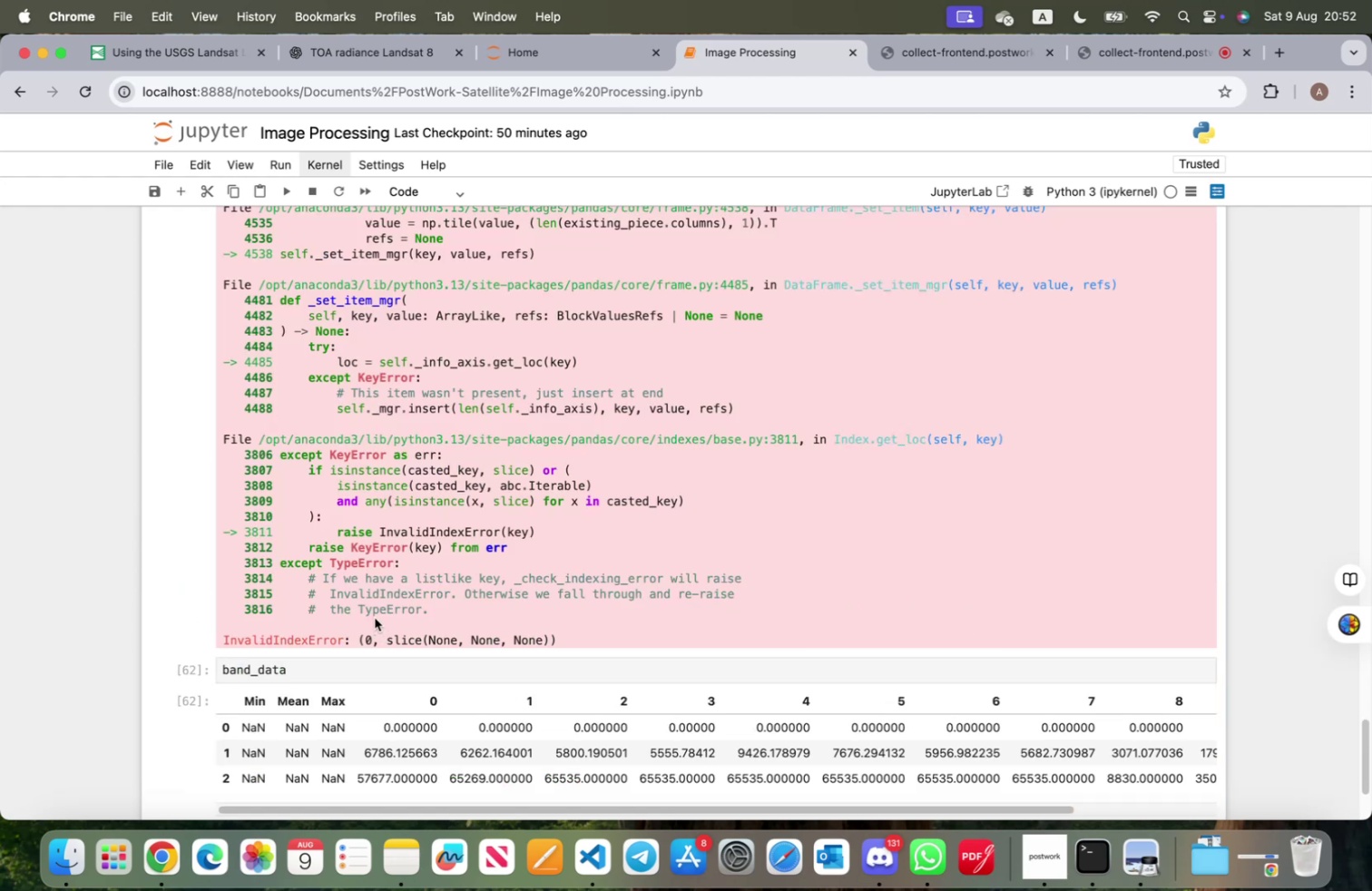 
scroll: coordinate [302, 681], scroll_direction: down, amount: 5.0
 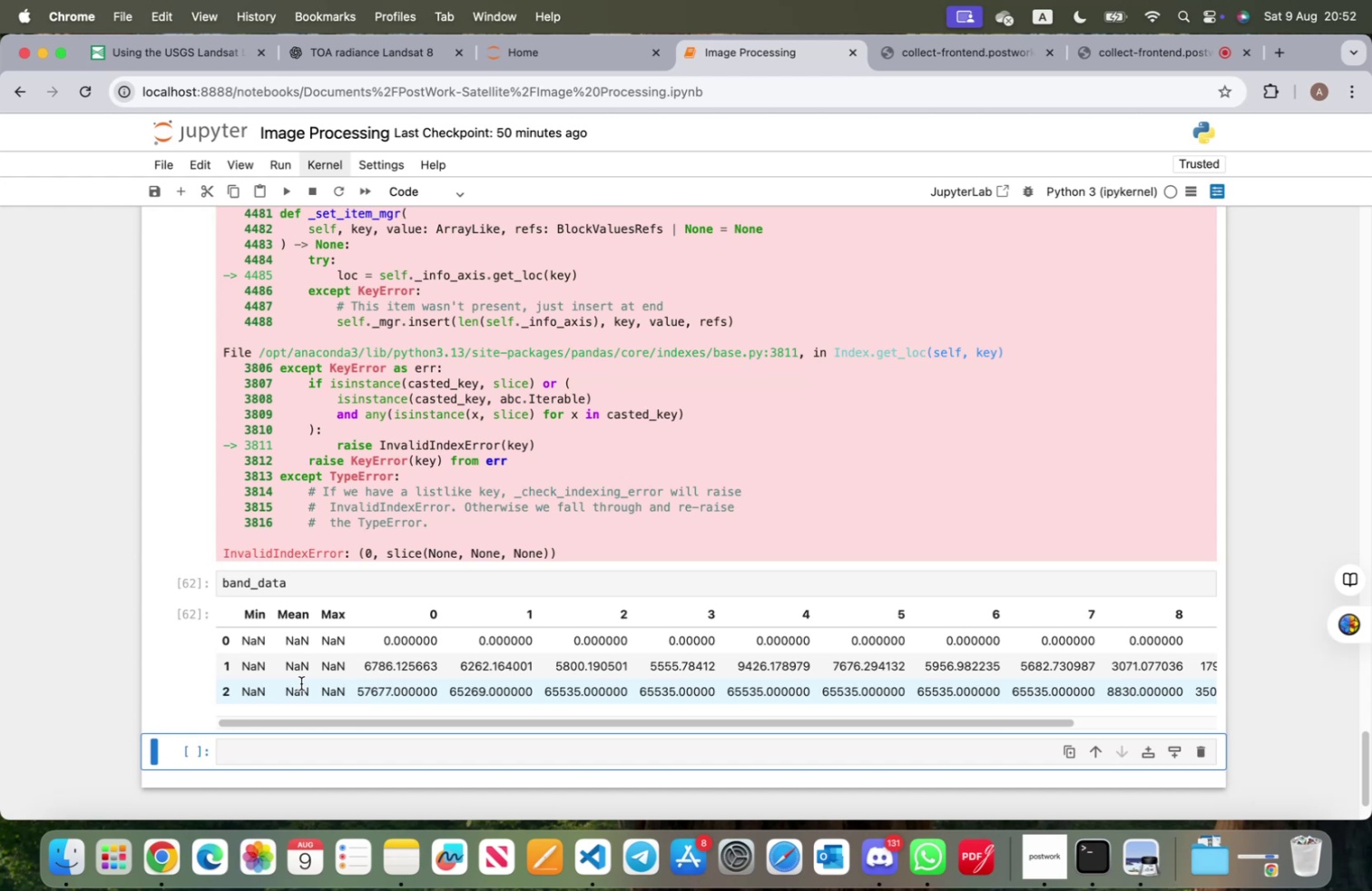 
wait(7.96)
 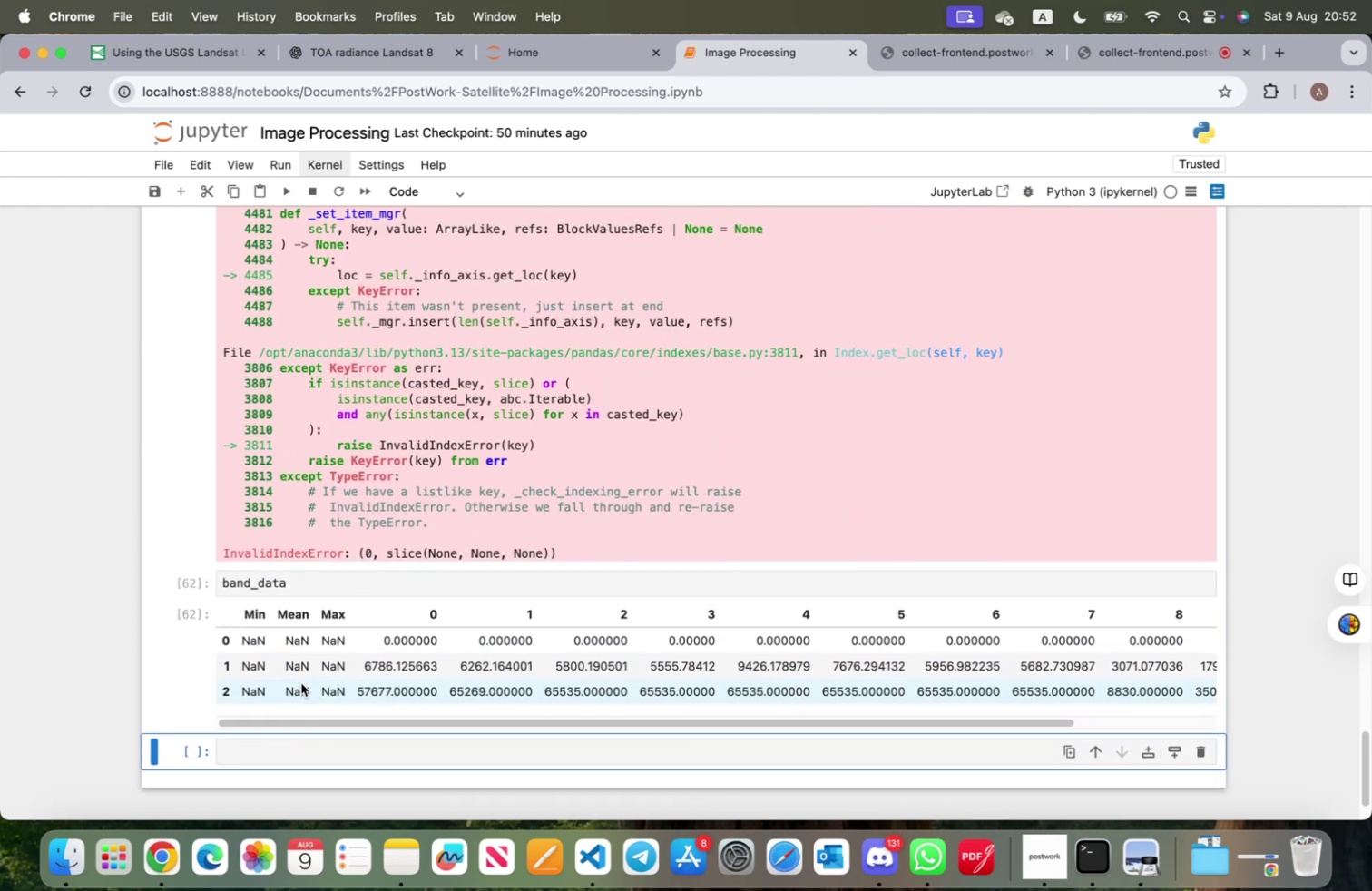 
scroll: coordinate [301, 683], scroll_direction: up, amount: 21.0
 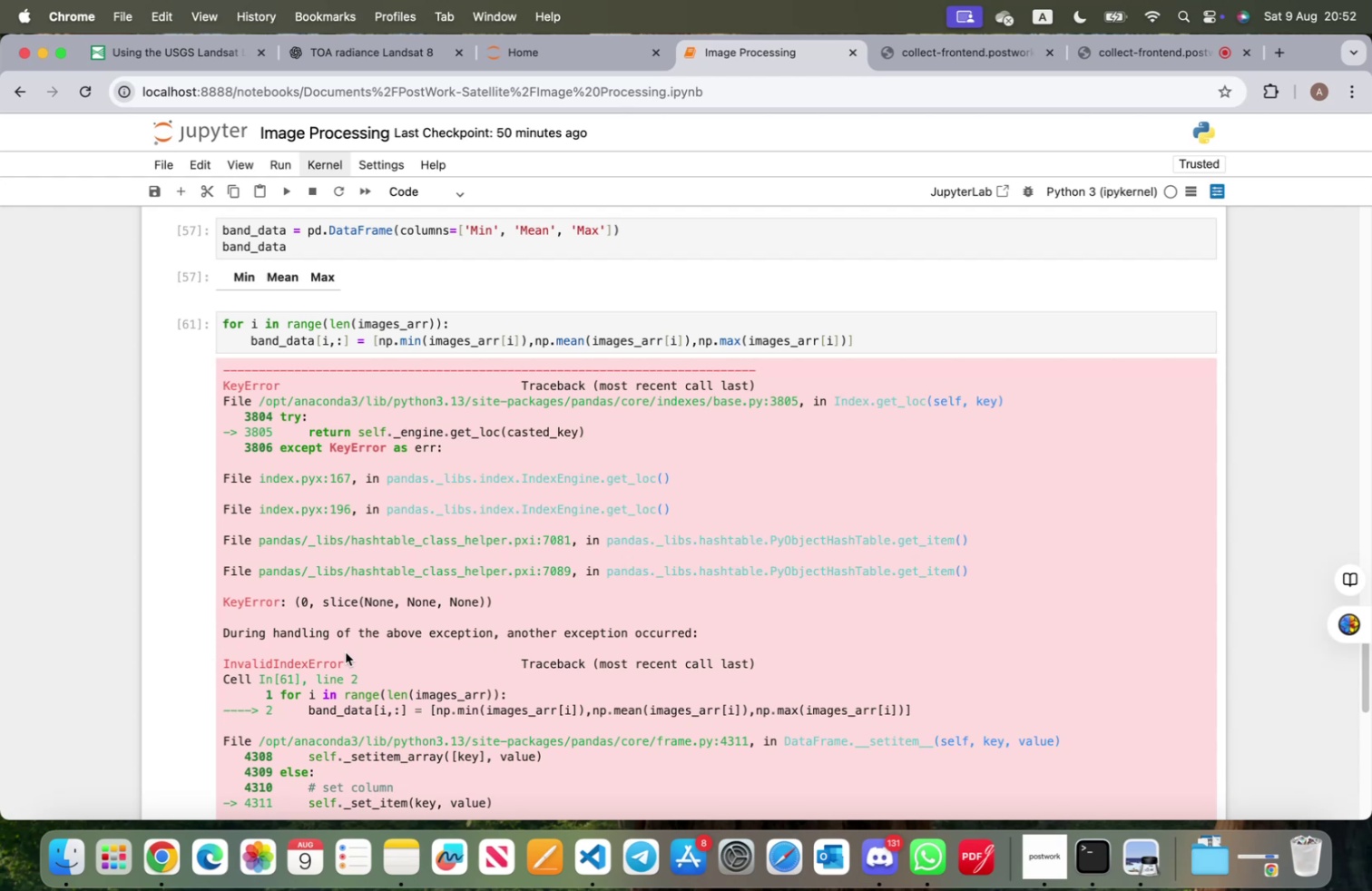 
wait(32.9)
 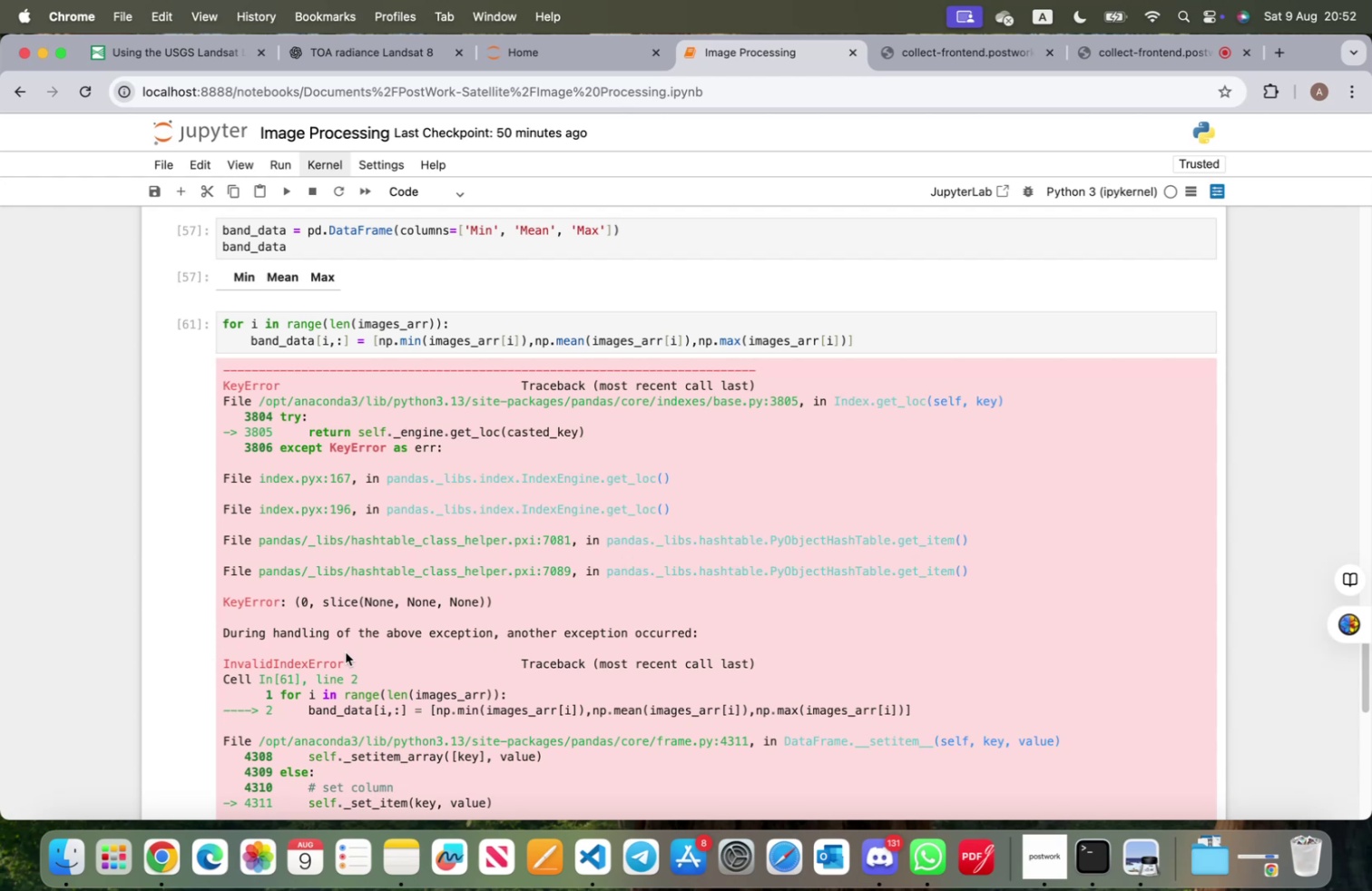 
left_click([366, 338])
 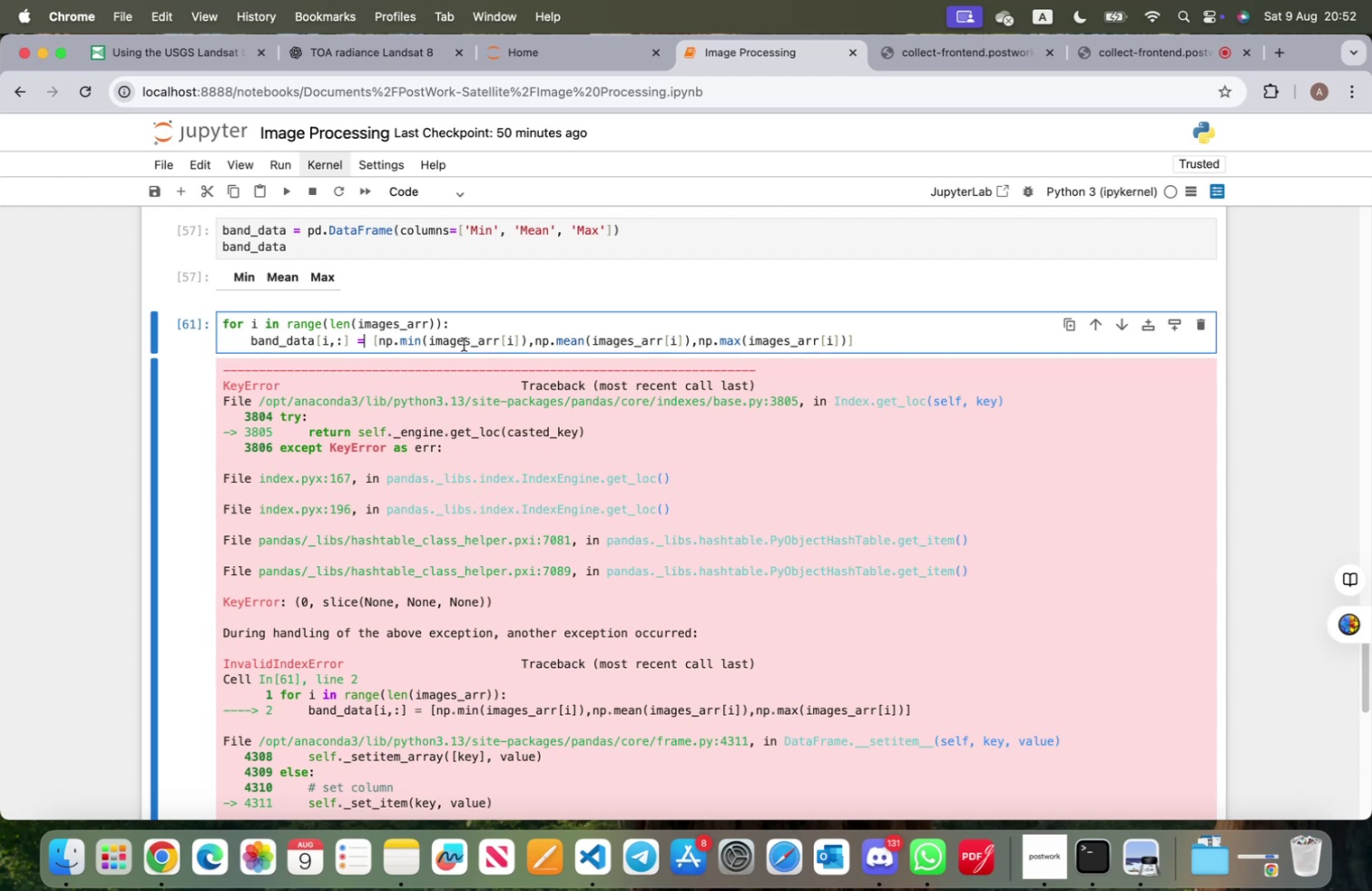 
key(Backspace)
key(Backspace)
key(Backspace)
key(Backspace)
key(Backspace)
key(Backspace)
key(Backspace)
type(.)
key(Tab)
type(append()
 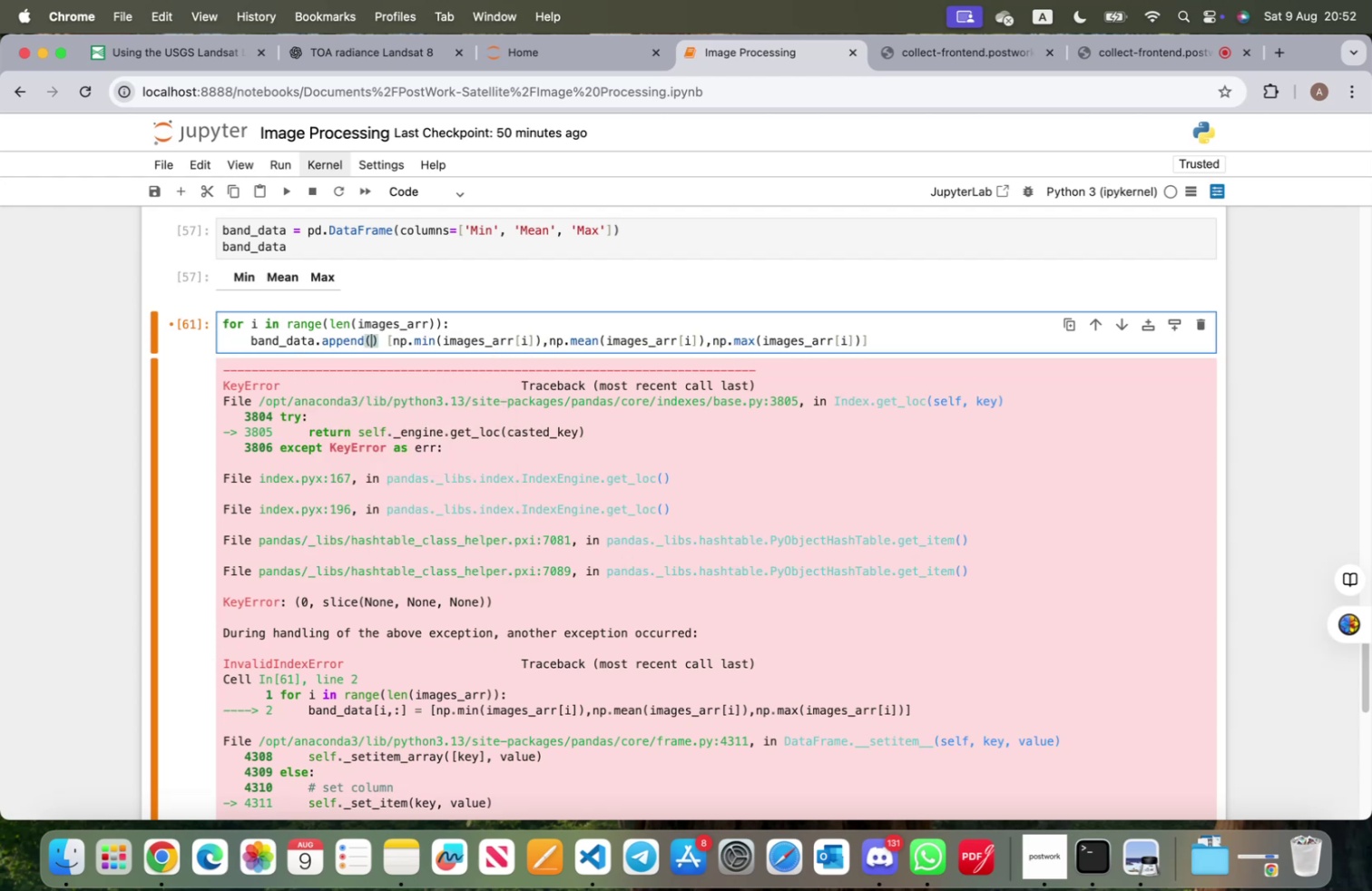 
key(ArrowRight)
 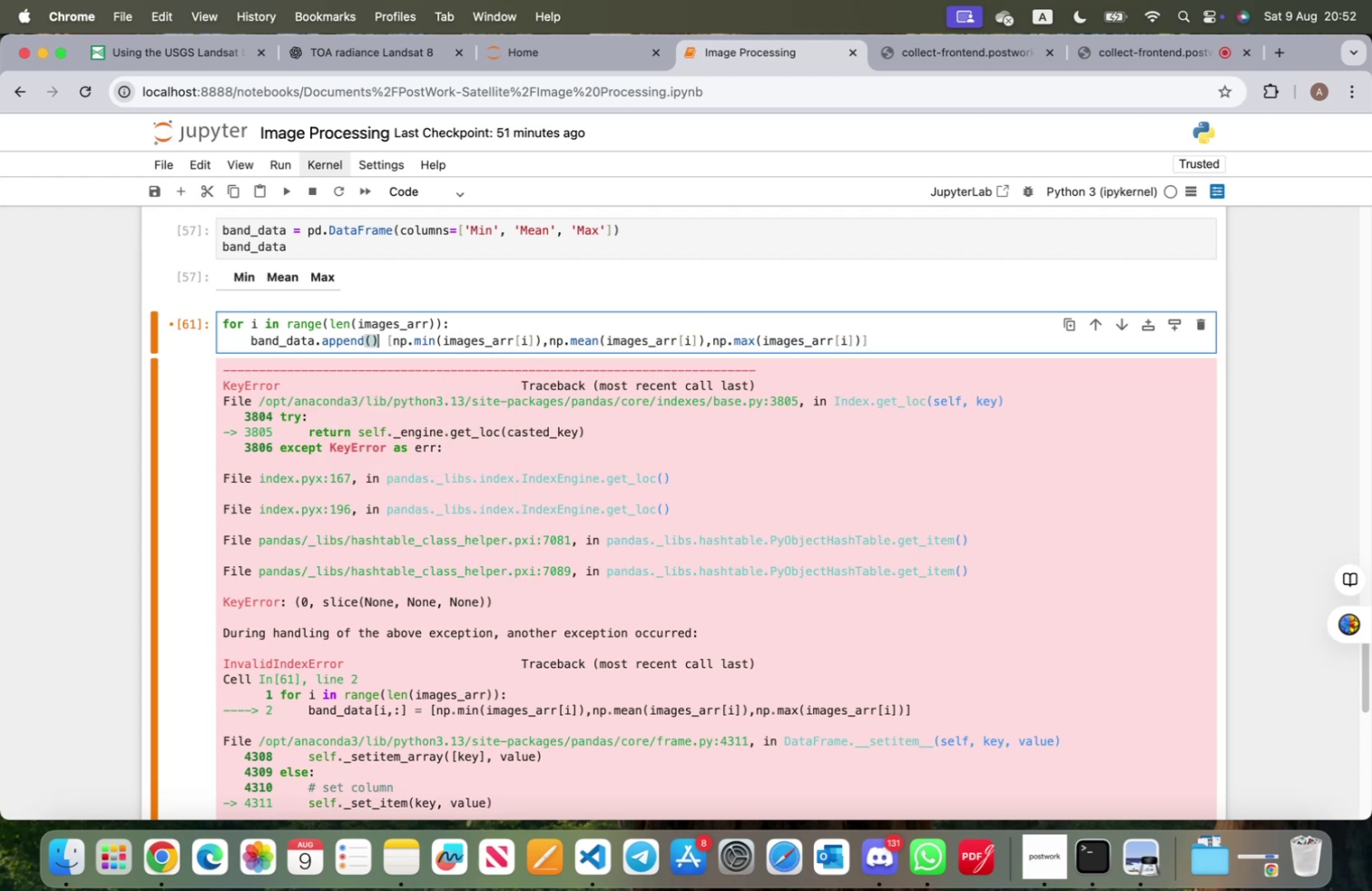 
key(Backspace)
 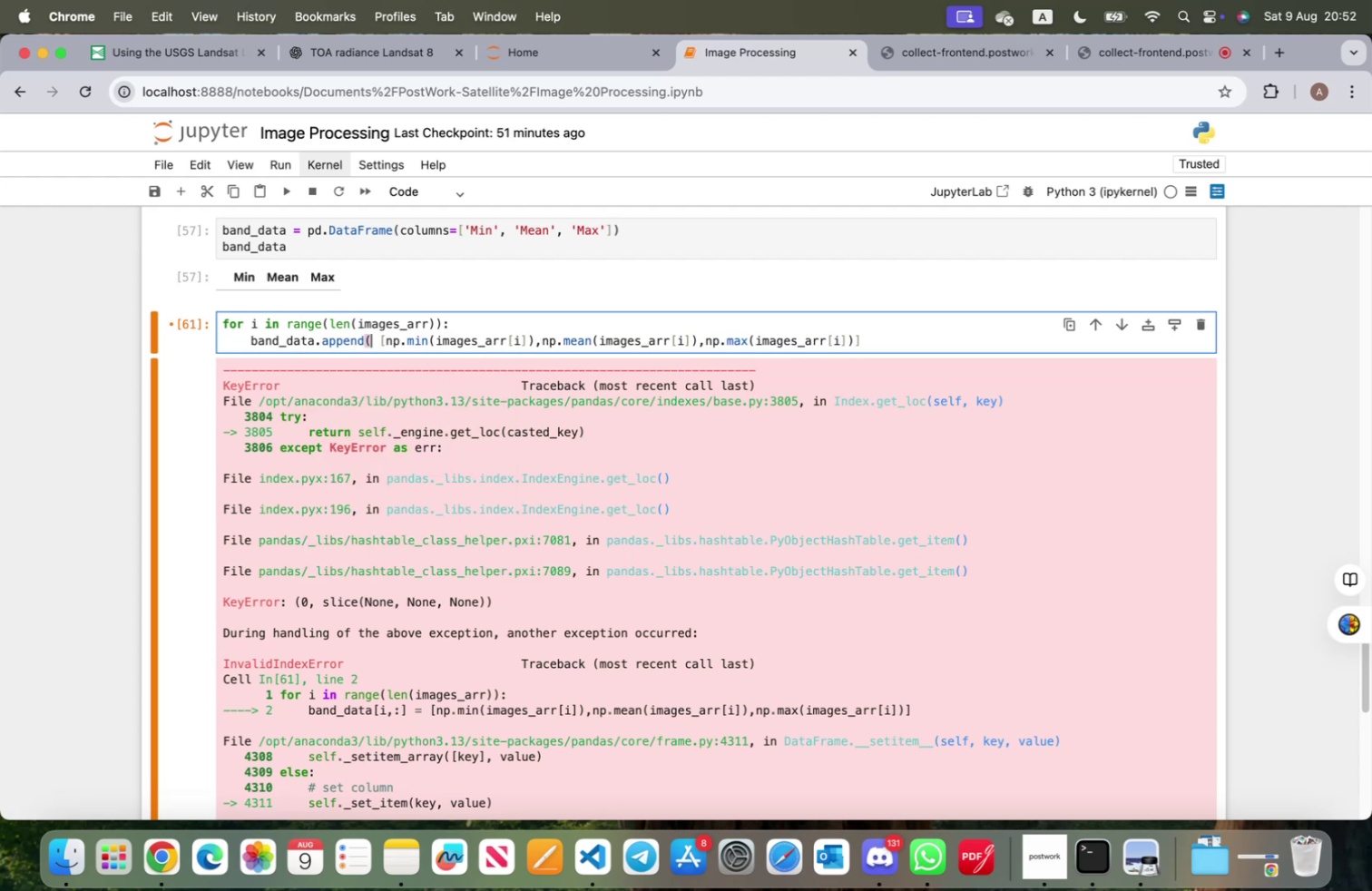 
key(ArrowRight)
 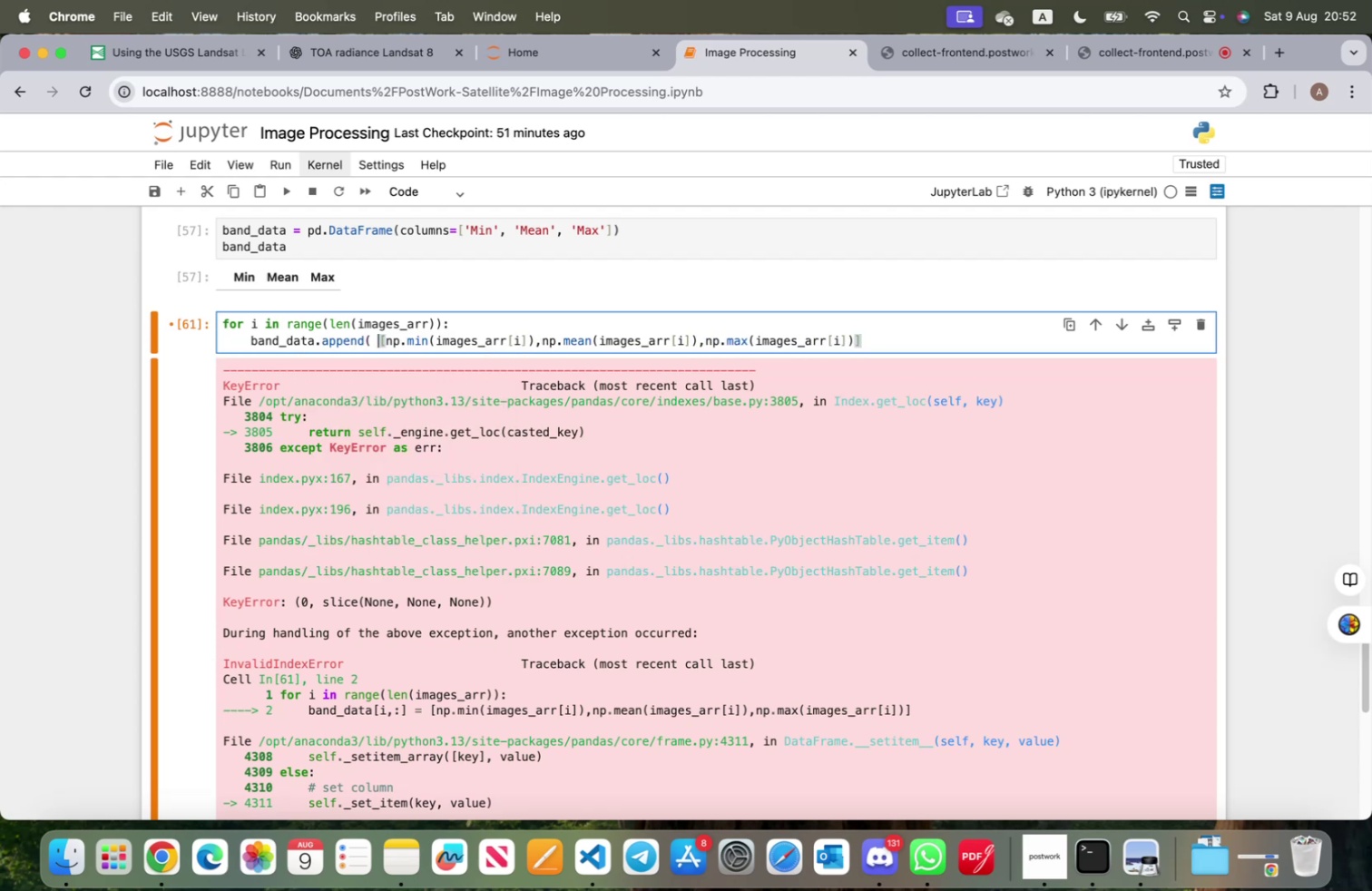 
key(ArrowRight)
 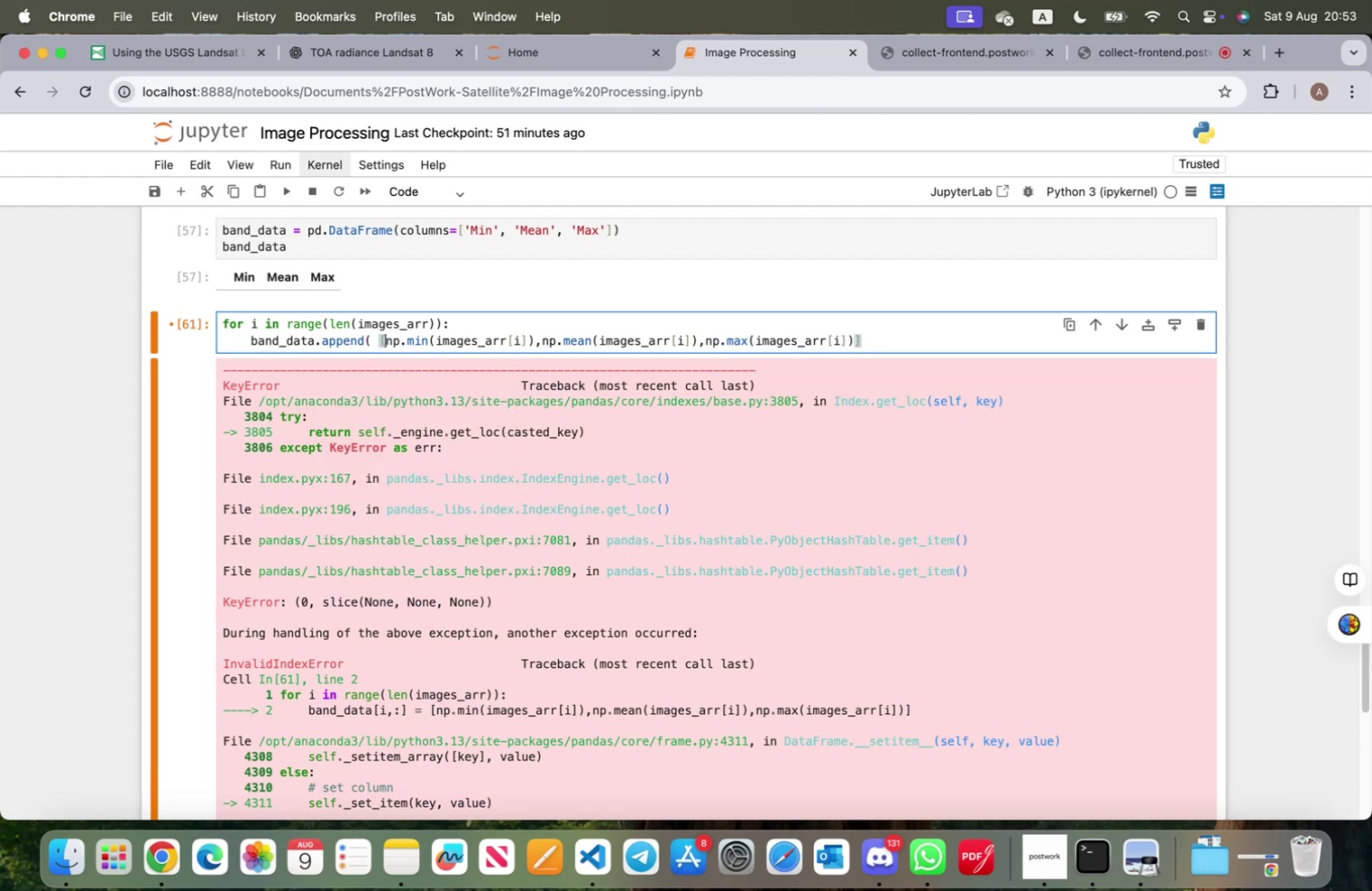 
key(ArrowLeft)
 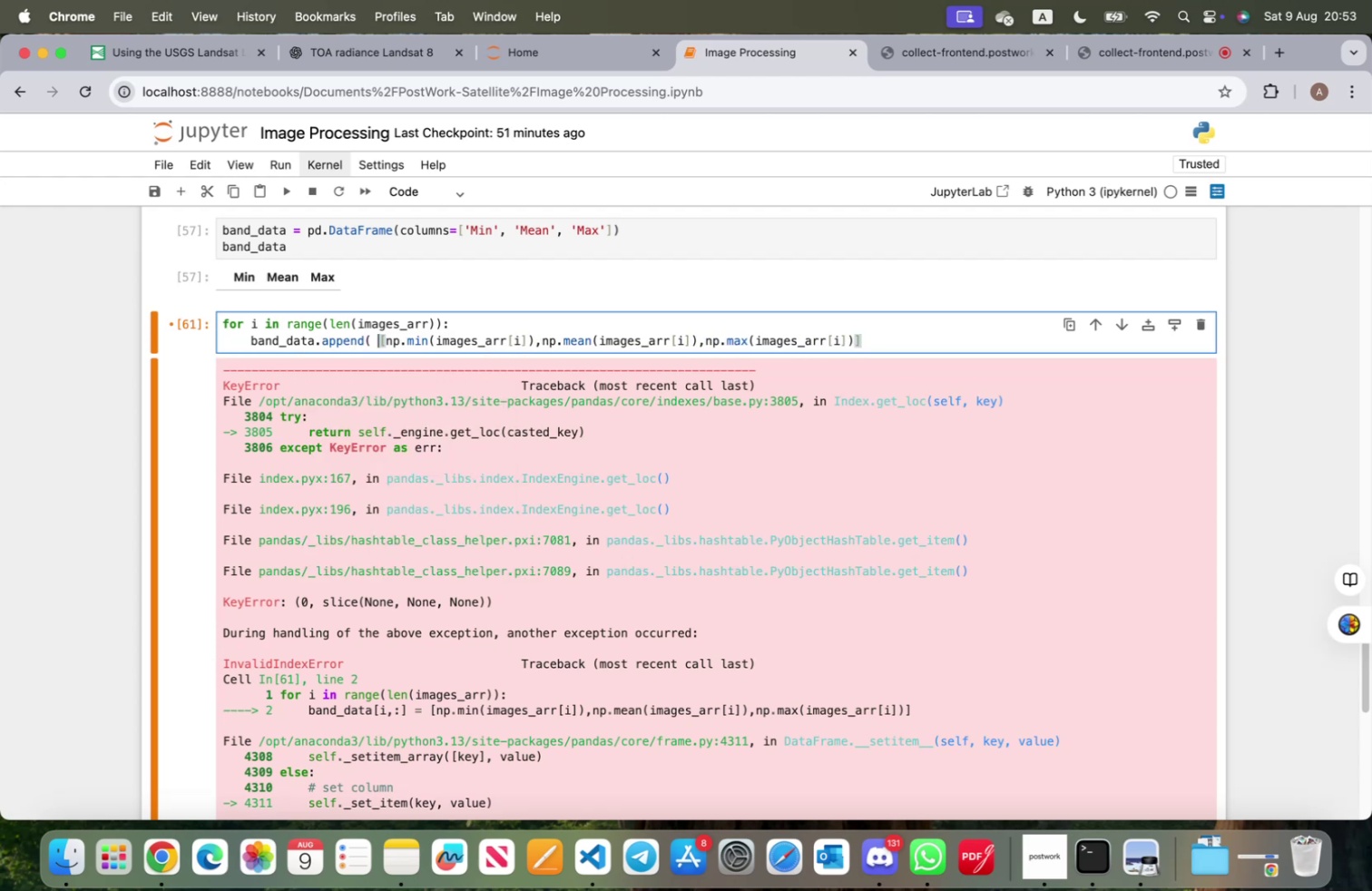 
key(Backspace)
 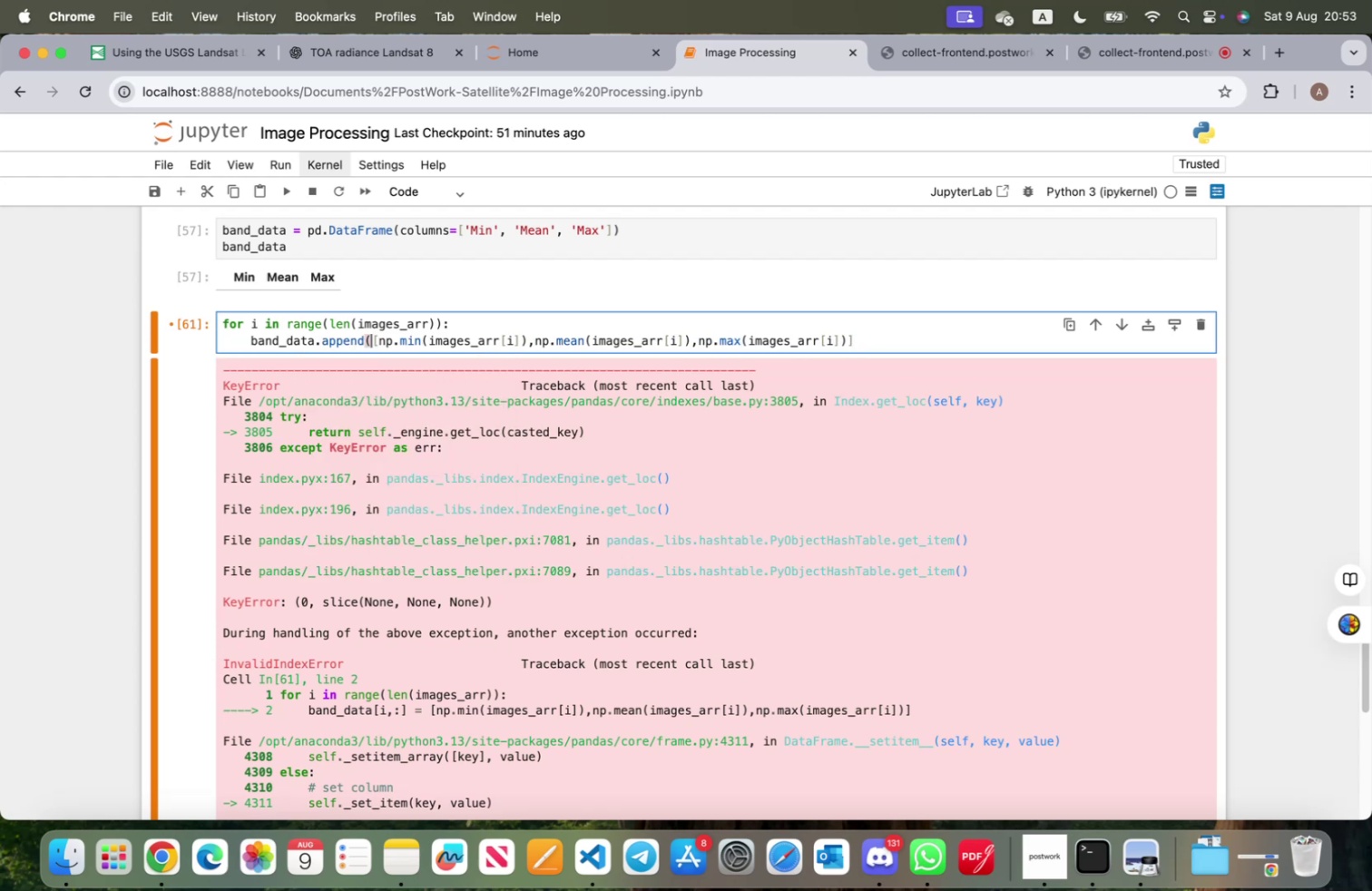 
hold_key(key=ArrowRight, duration=0.97)
 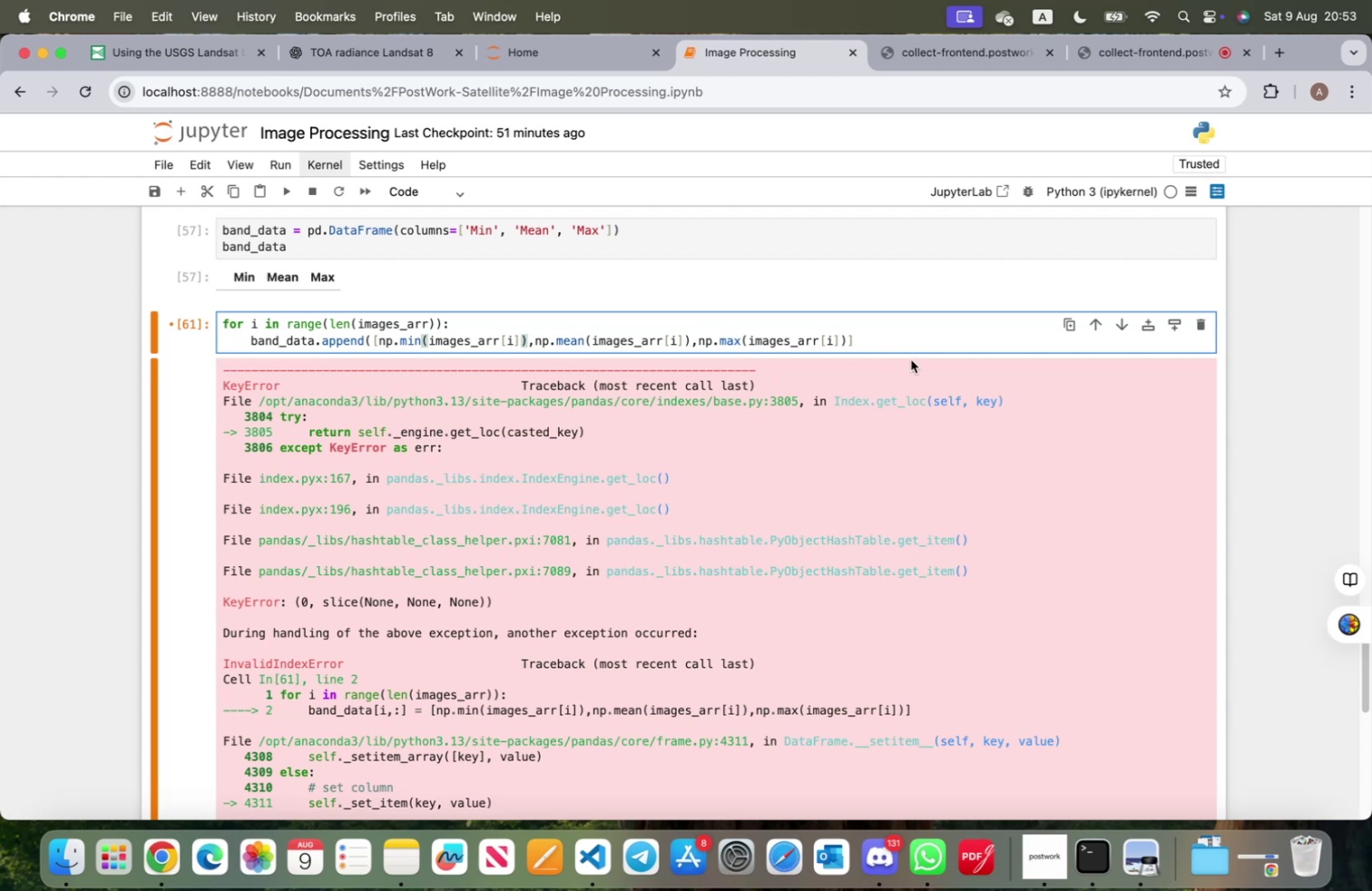 
left_click([905, 341])
 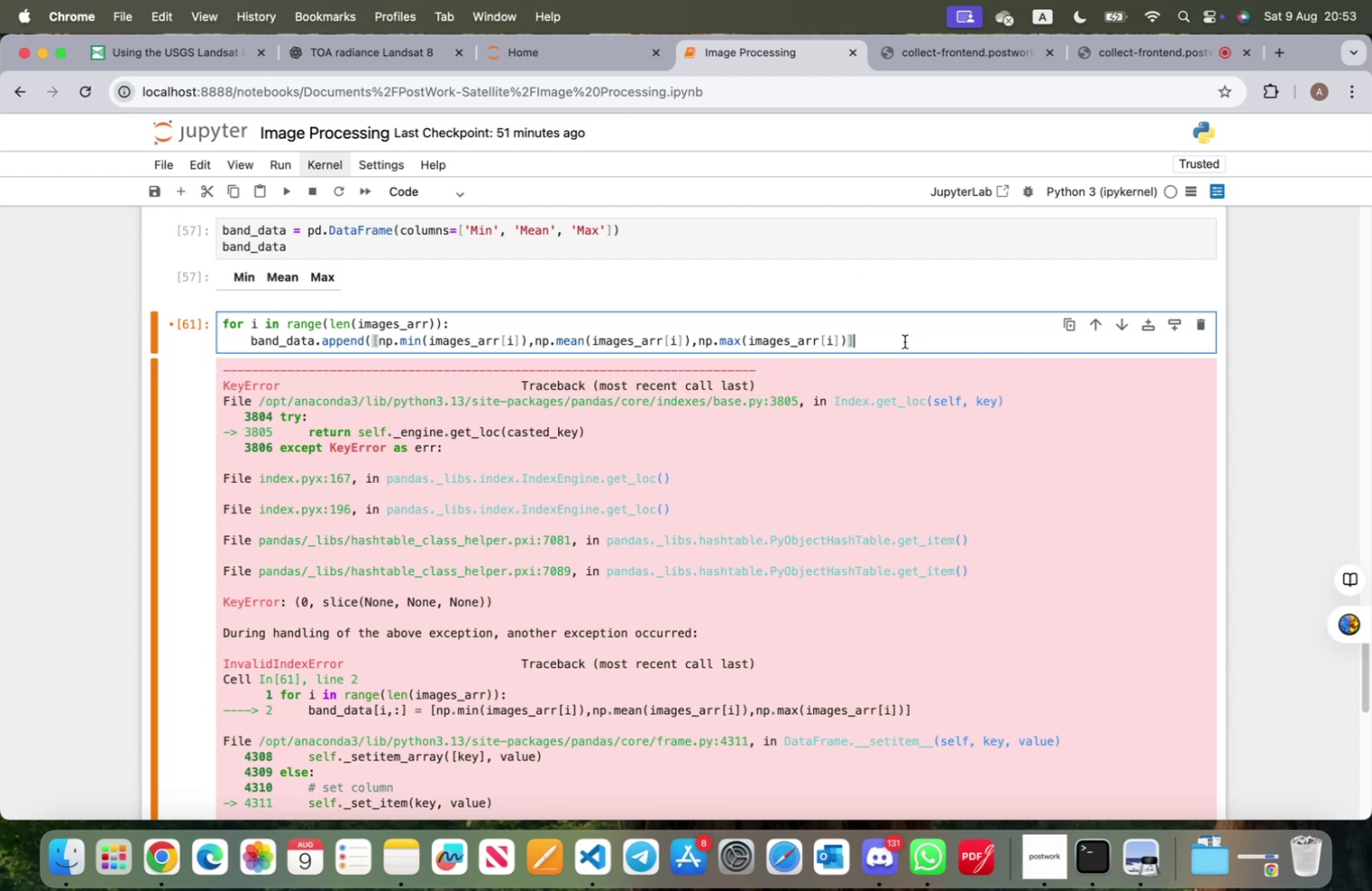 
key(Shift+0)
 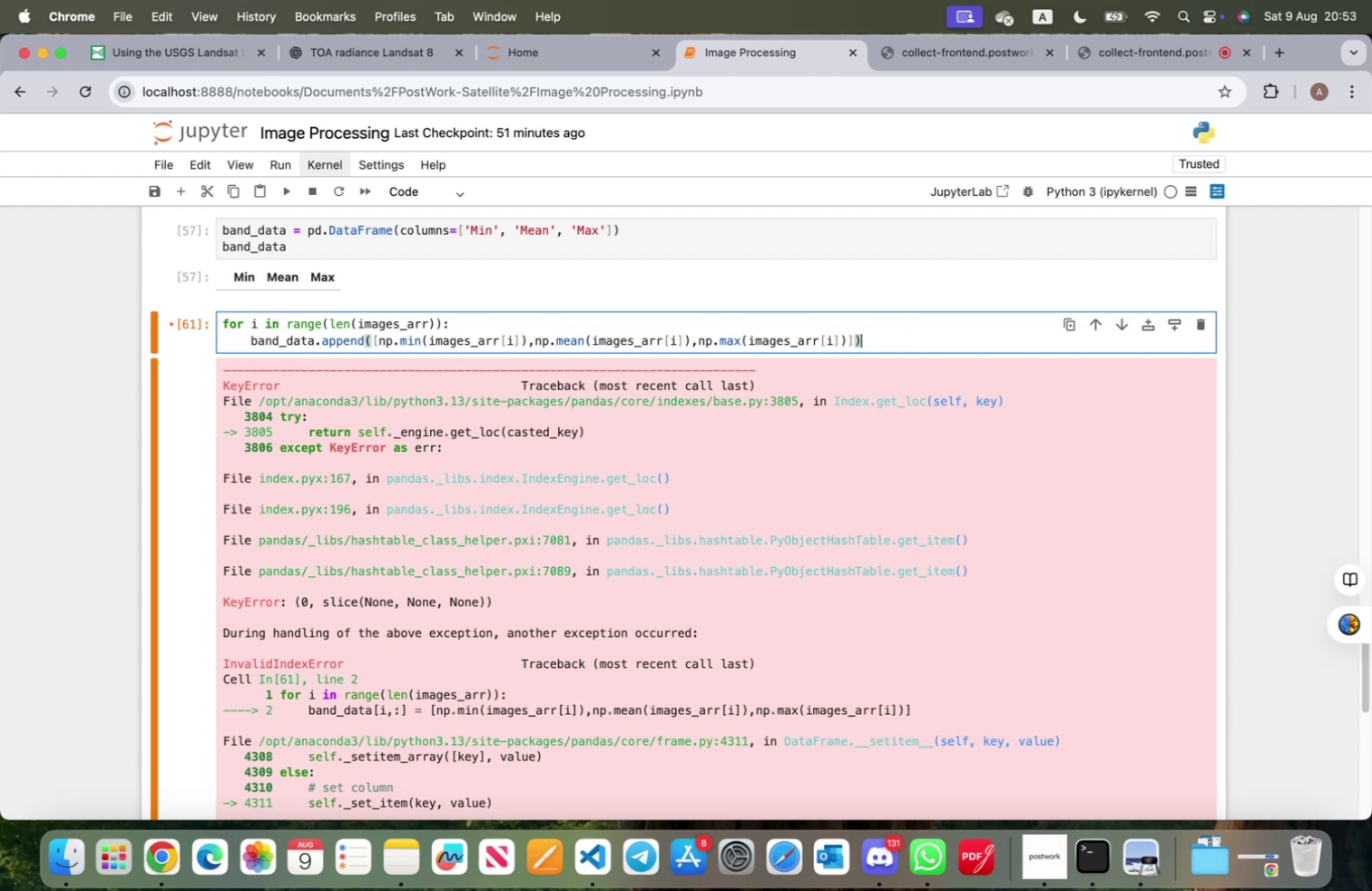 
key(Shift+ShiftRight)
 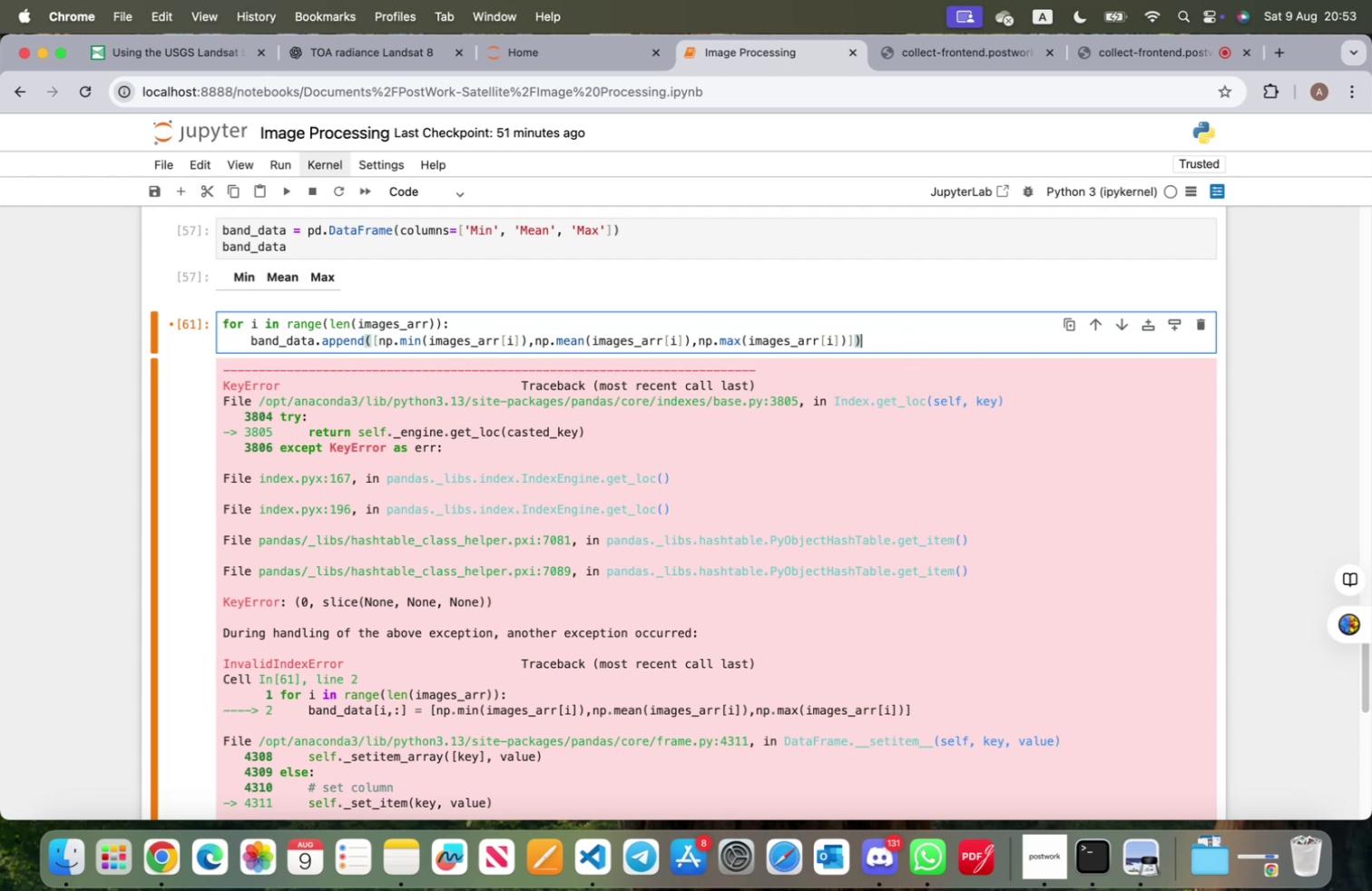 
key(Shift+Enter)
 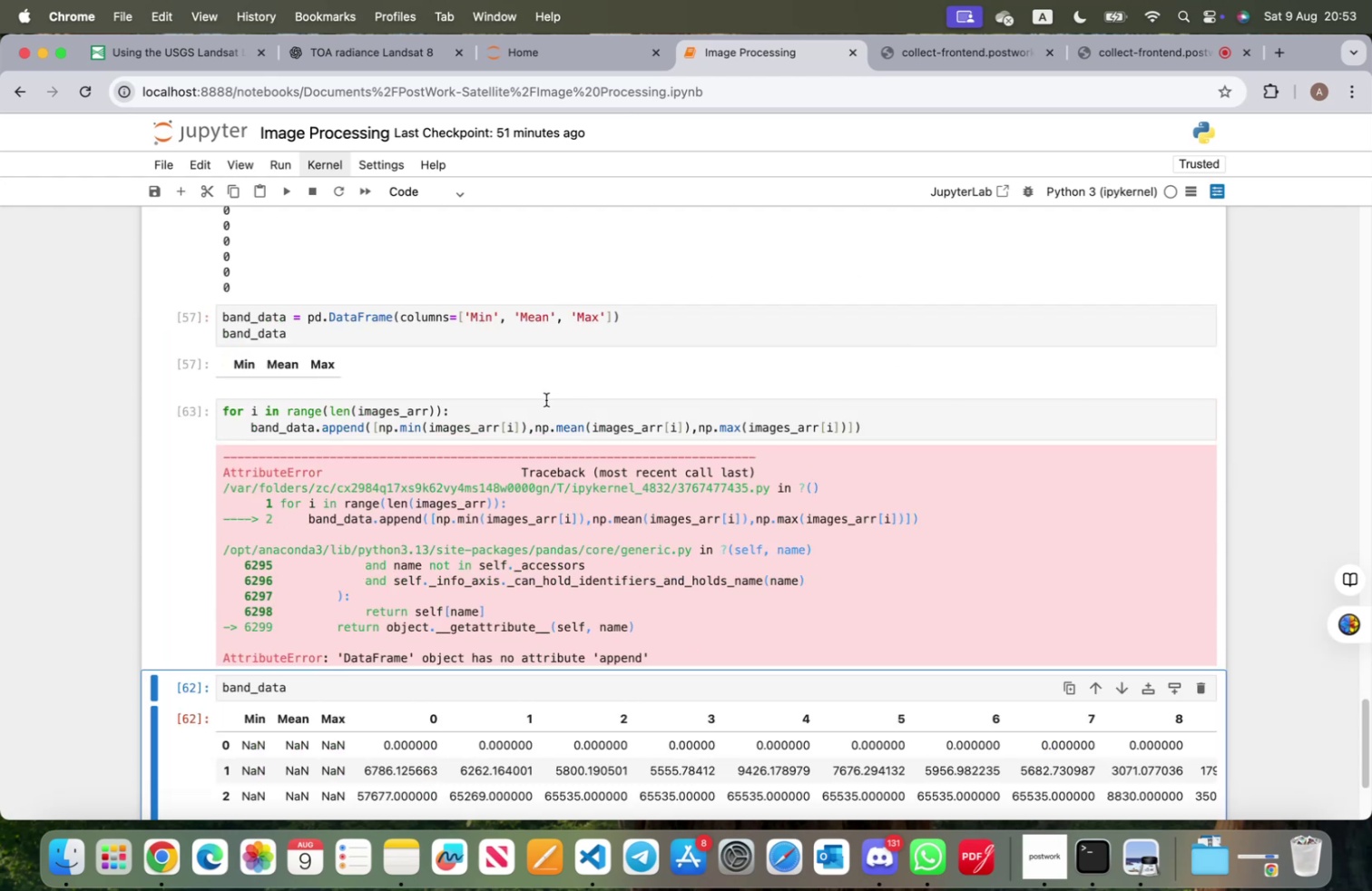 
wait(7.22)
 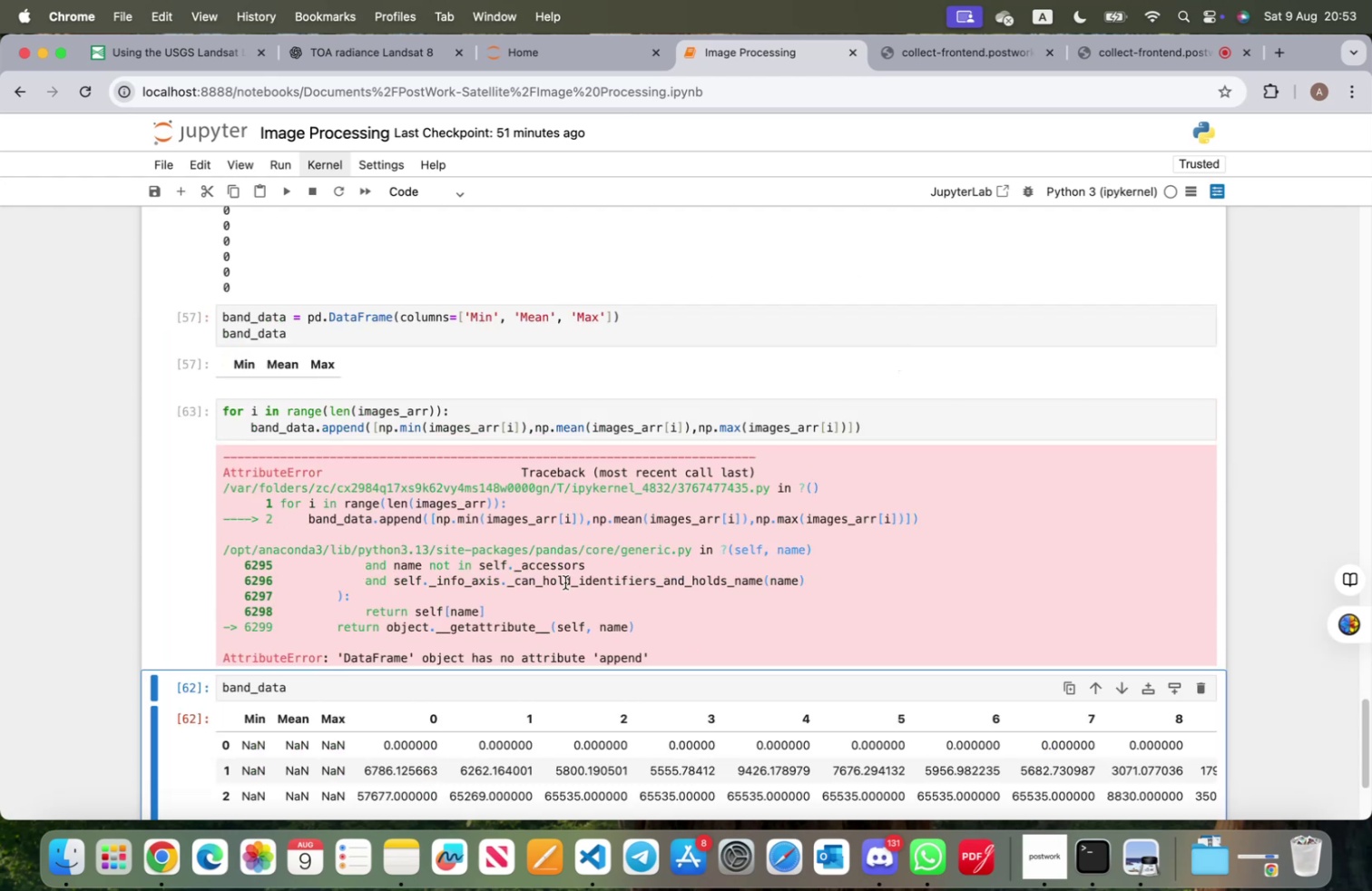 
left_click_drag(start_coordinate=[891, 426], to_coordinate=[203, 396])
 